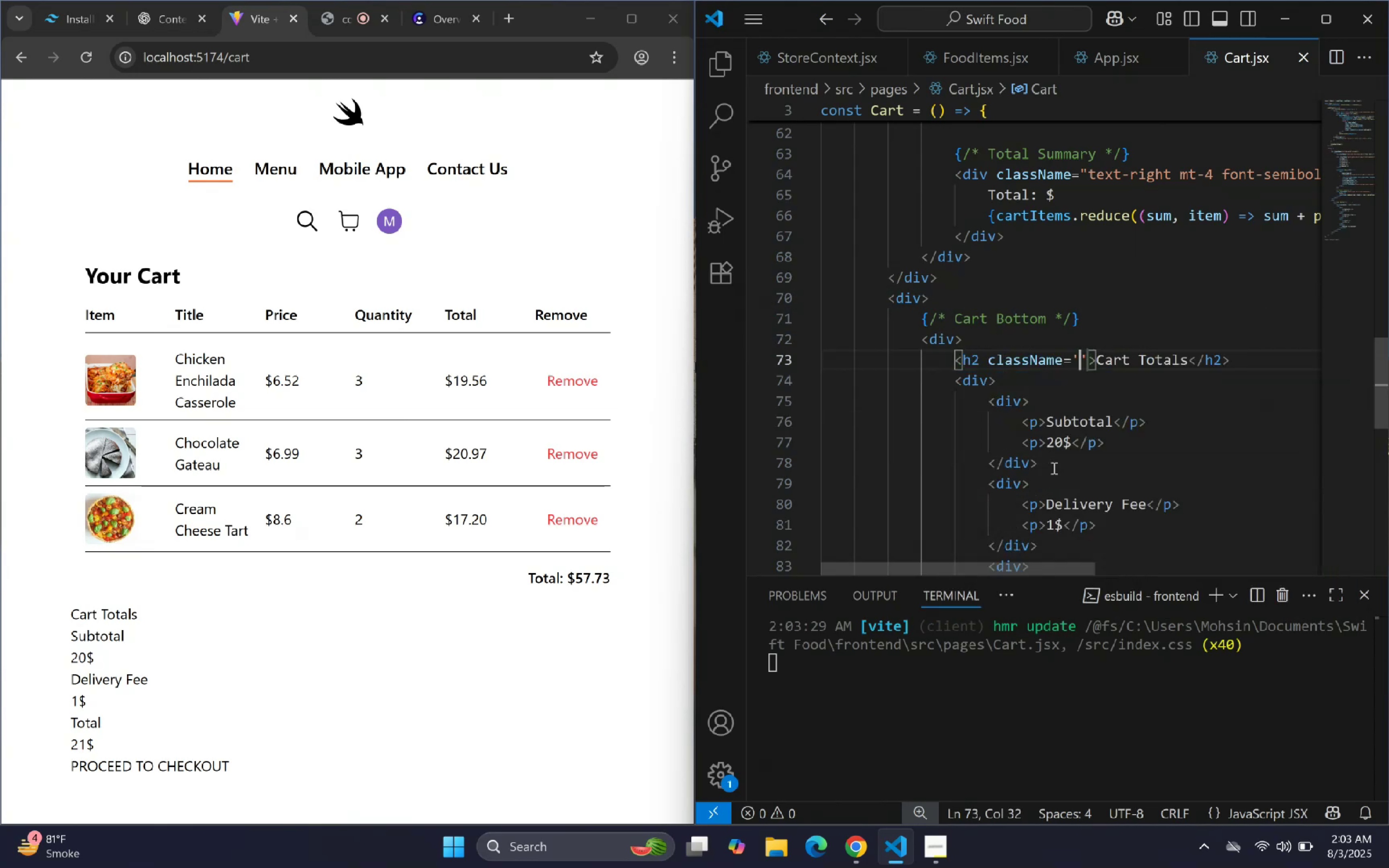 
type(trext)
key(Backspace)
key(Backspace)
key(Backspace)
key(Backspace)
 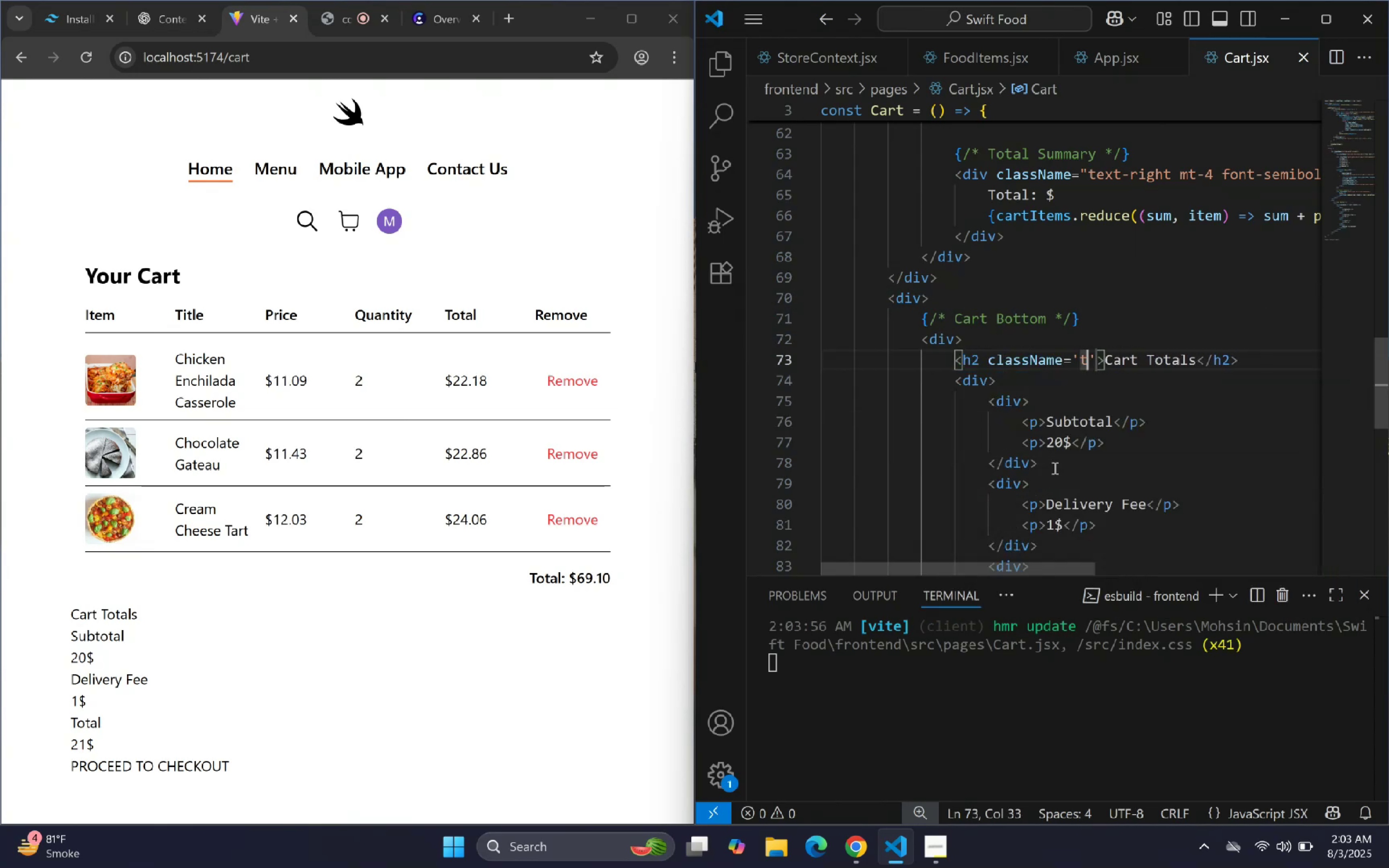 
wait(6.8)
 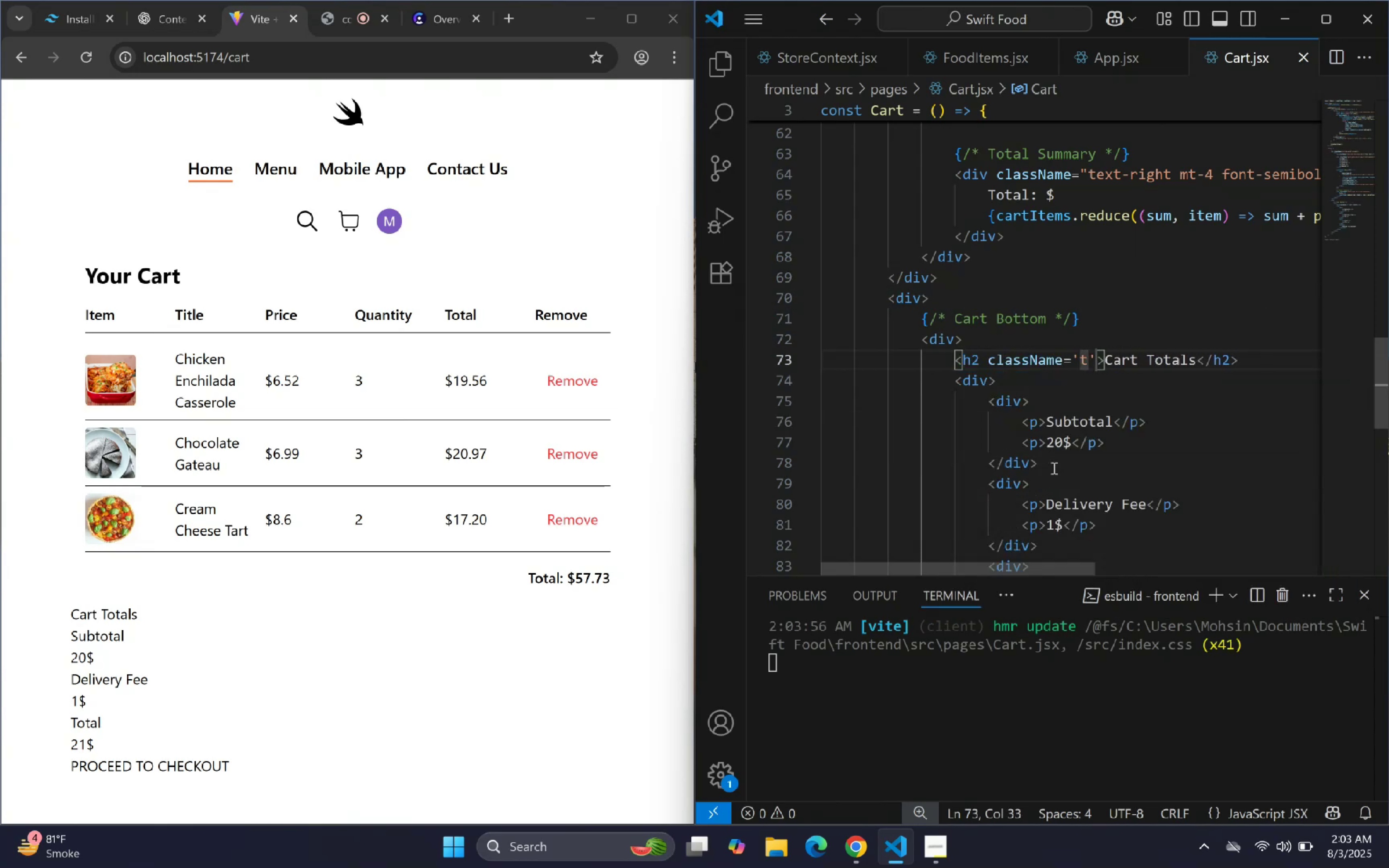 
type(ext-lg)
 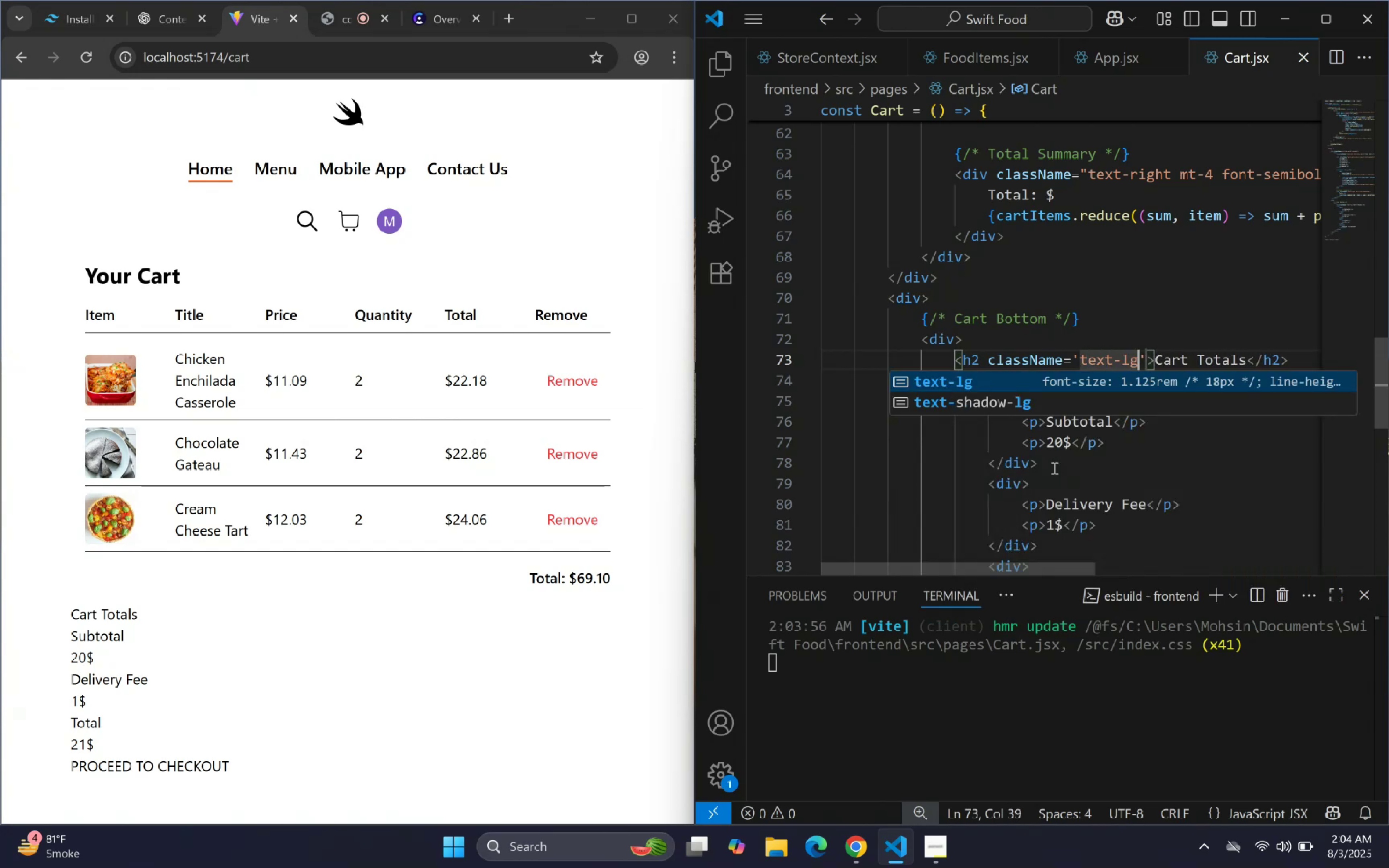 
key(ArrowRight)
 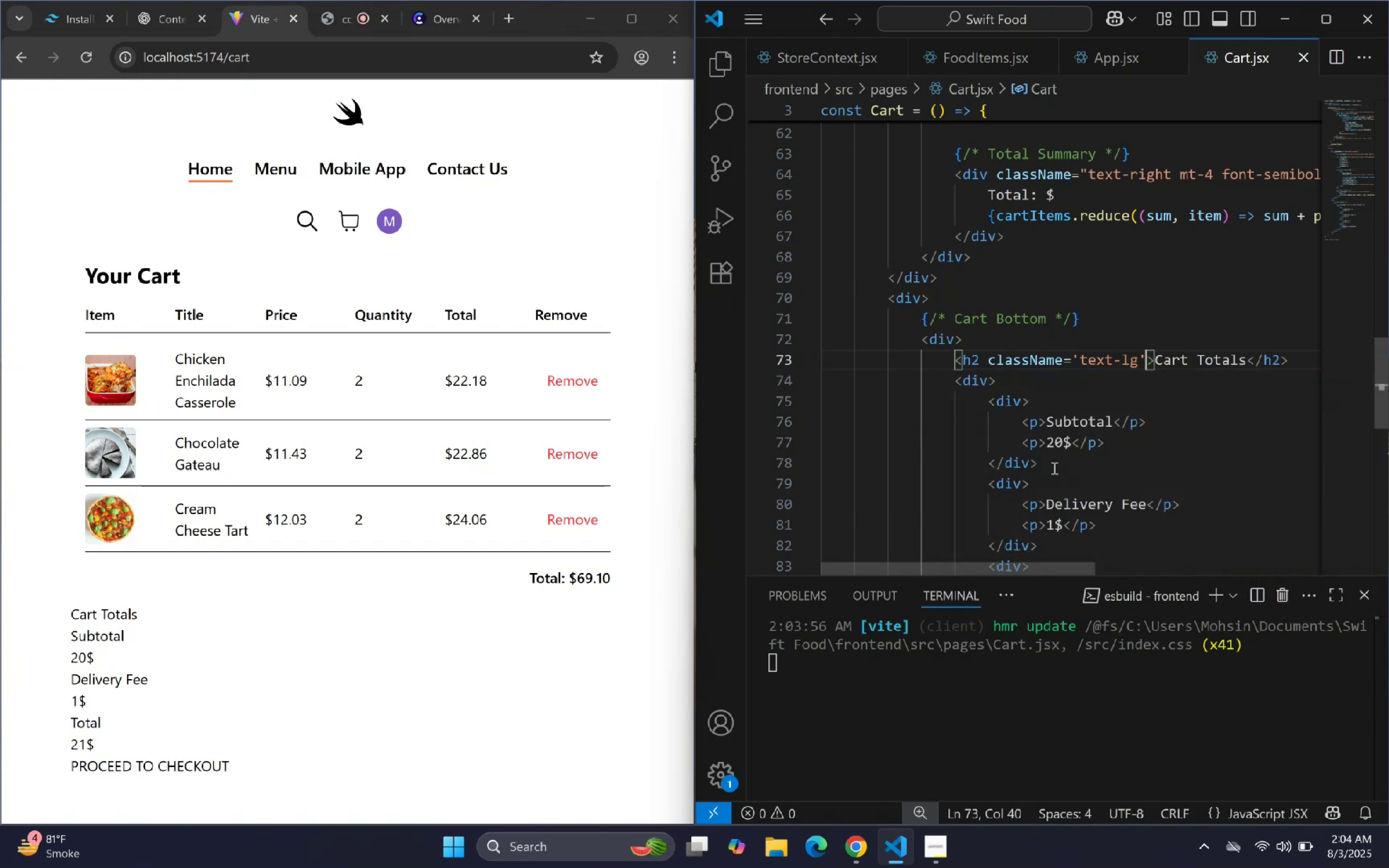 
key(ArrowLeft)
 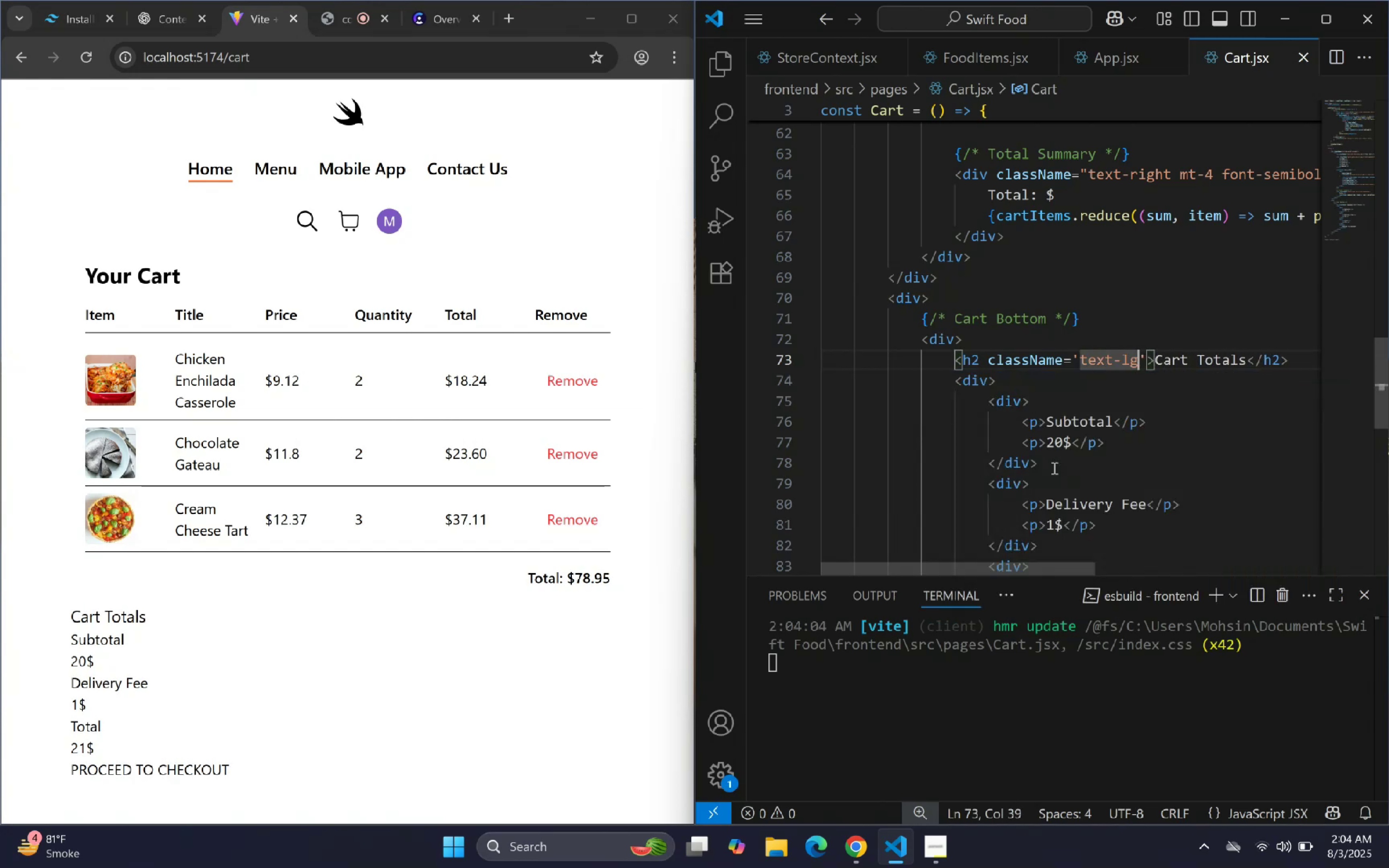 
type( font-me)
 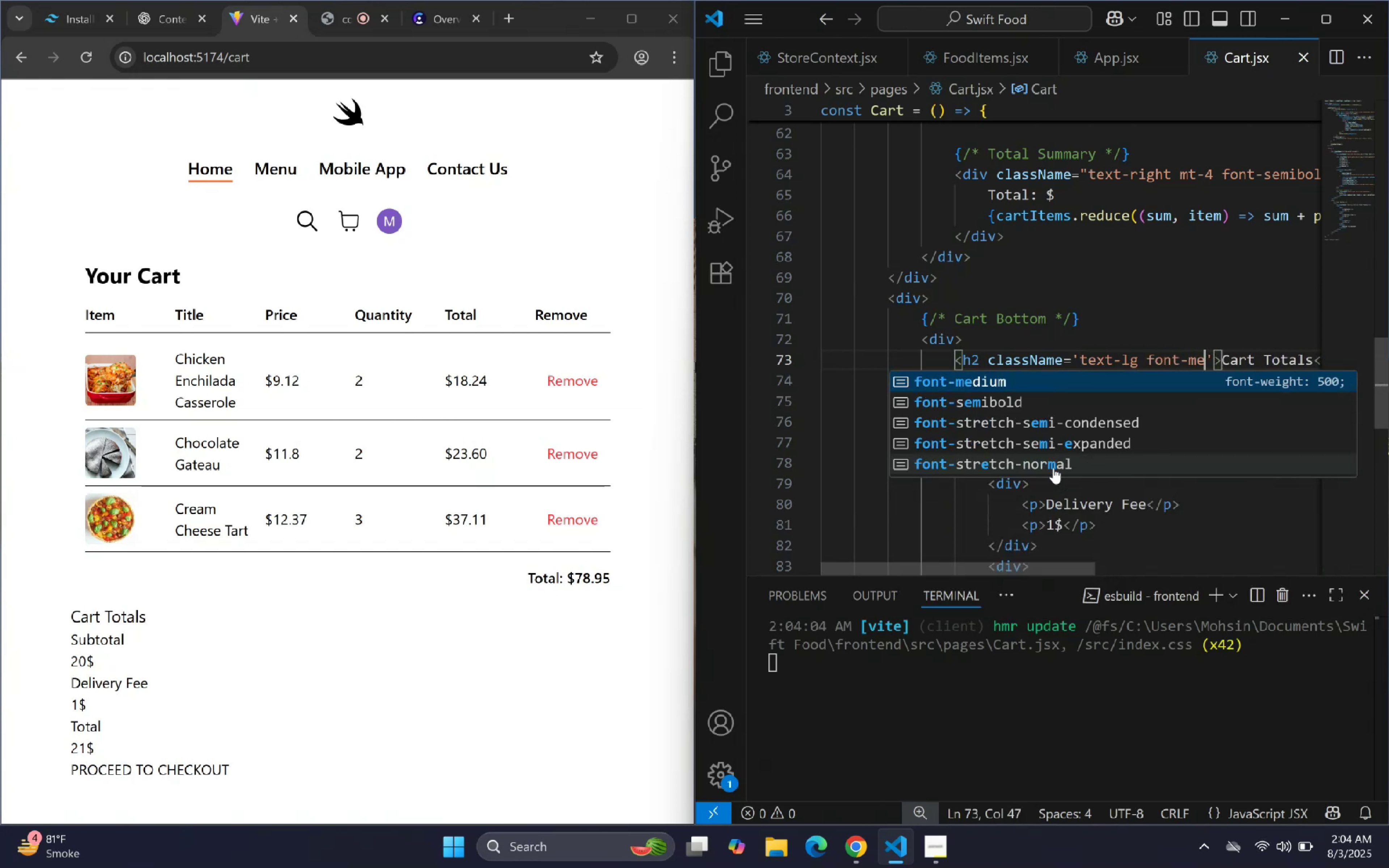 
key(Enter)
 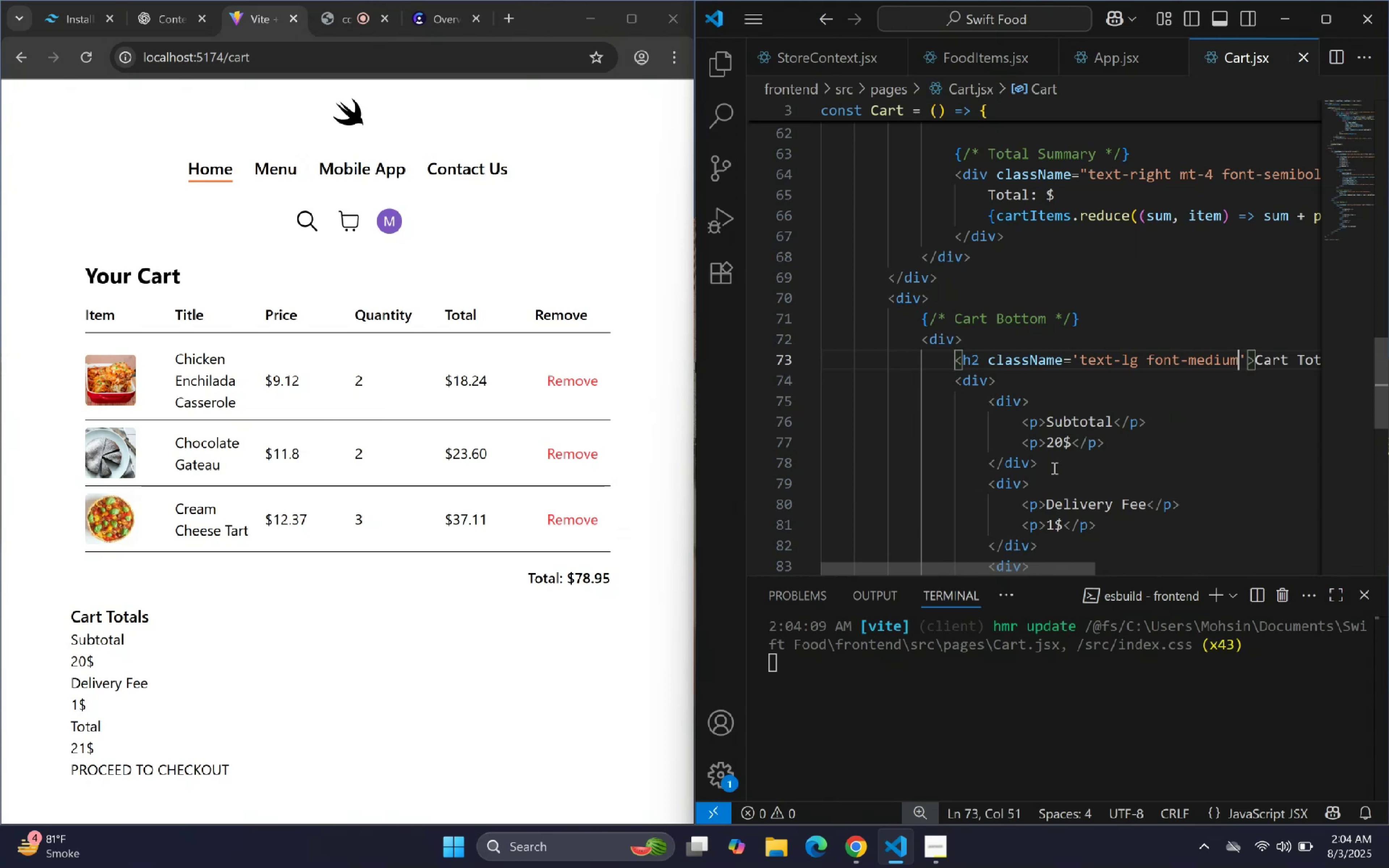 
key(ArrowRight)
 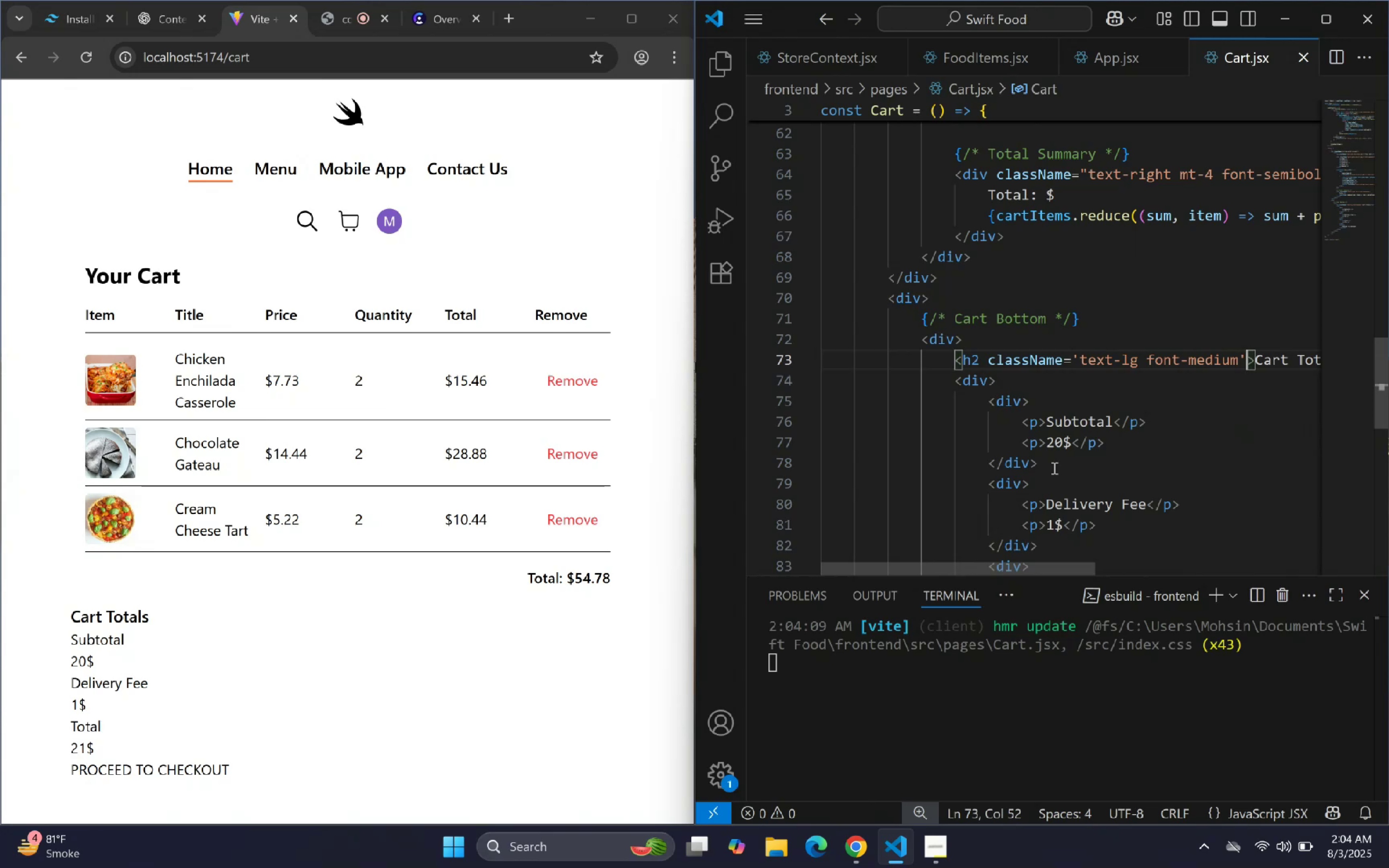 
wait(20.3)
 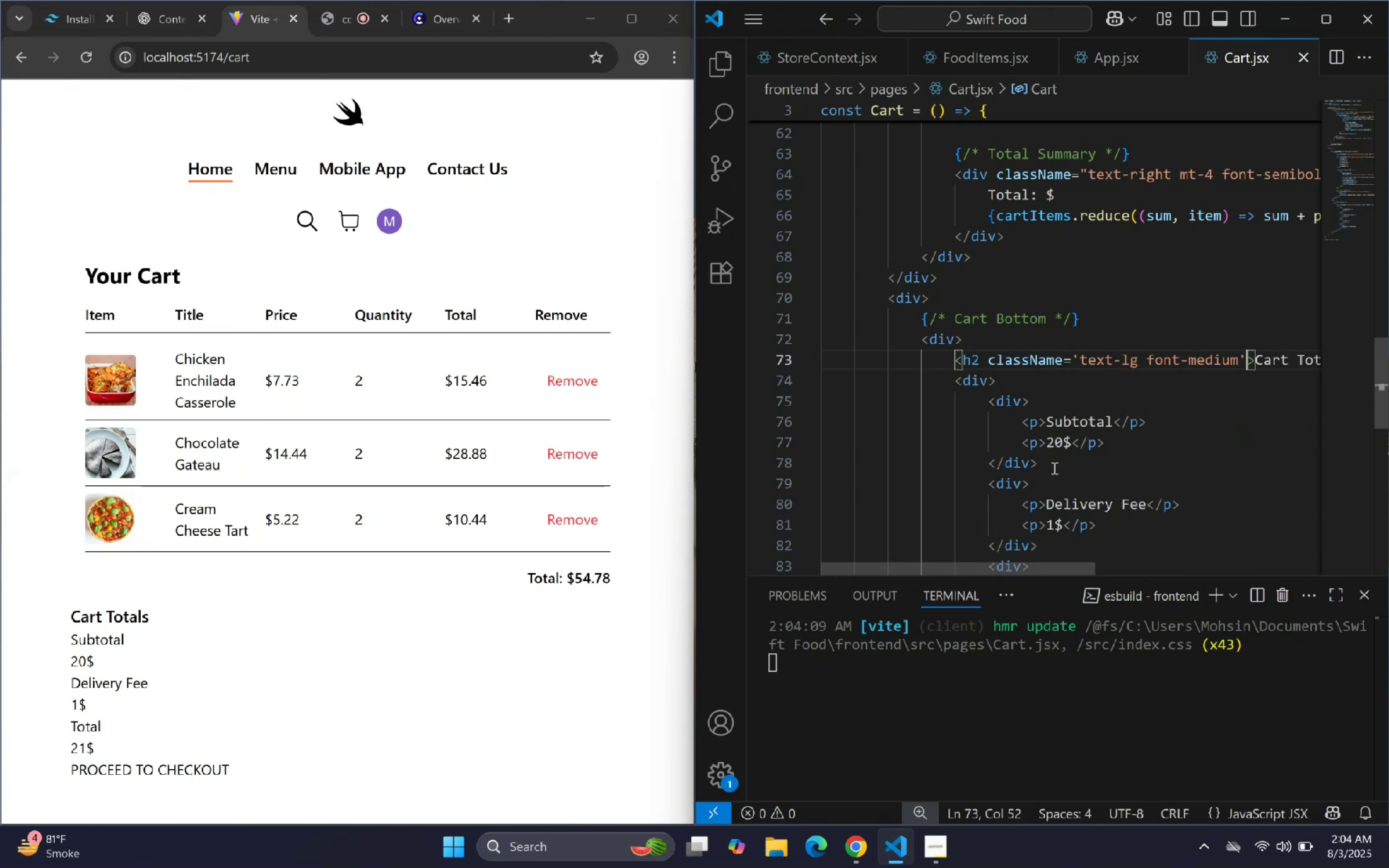 
scroll: coordinate [1007, 311], scroll_direction: down, amount: 4.0
 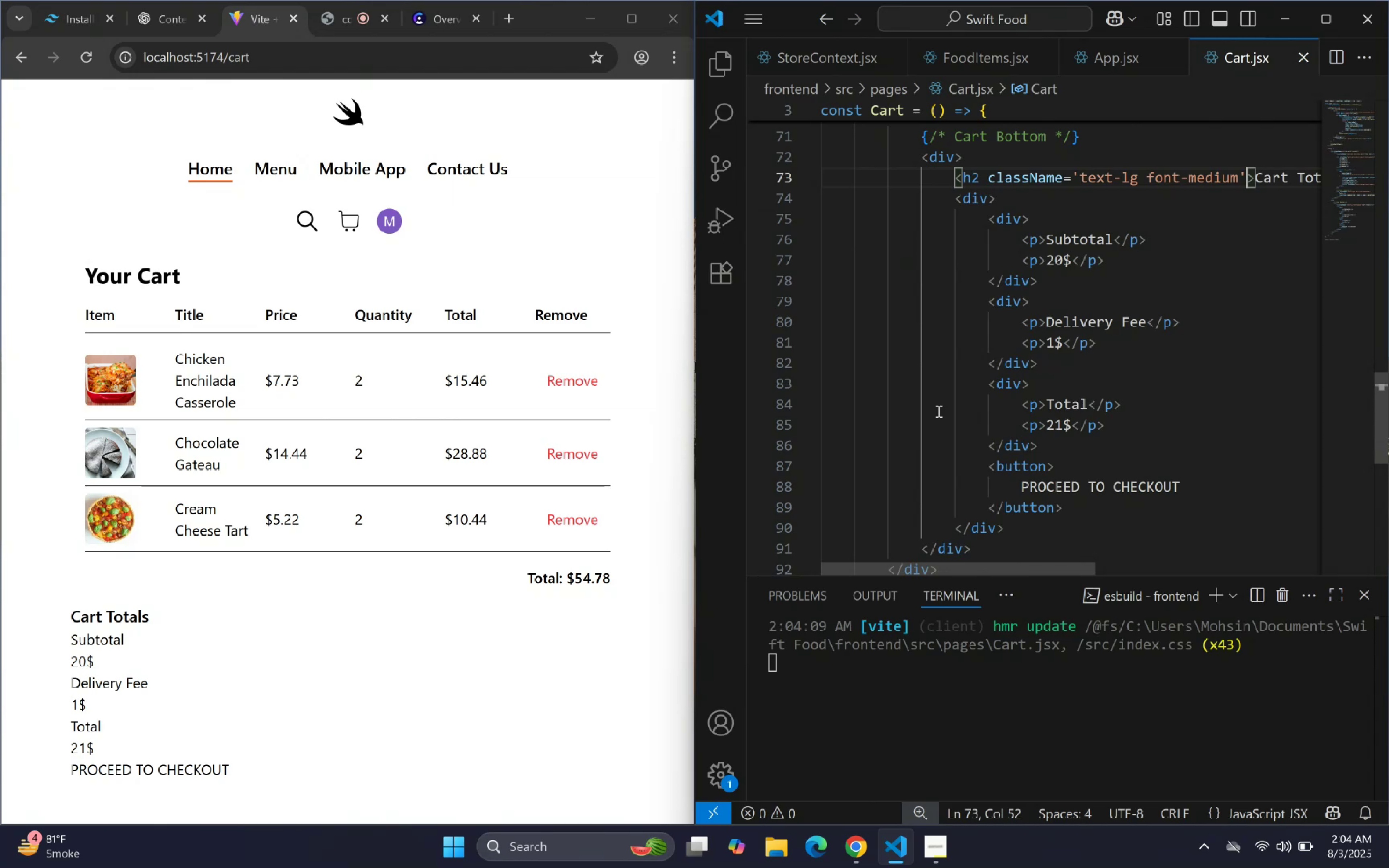 
wait(6.92)
 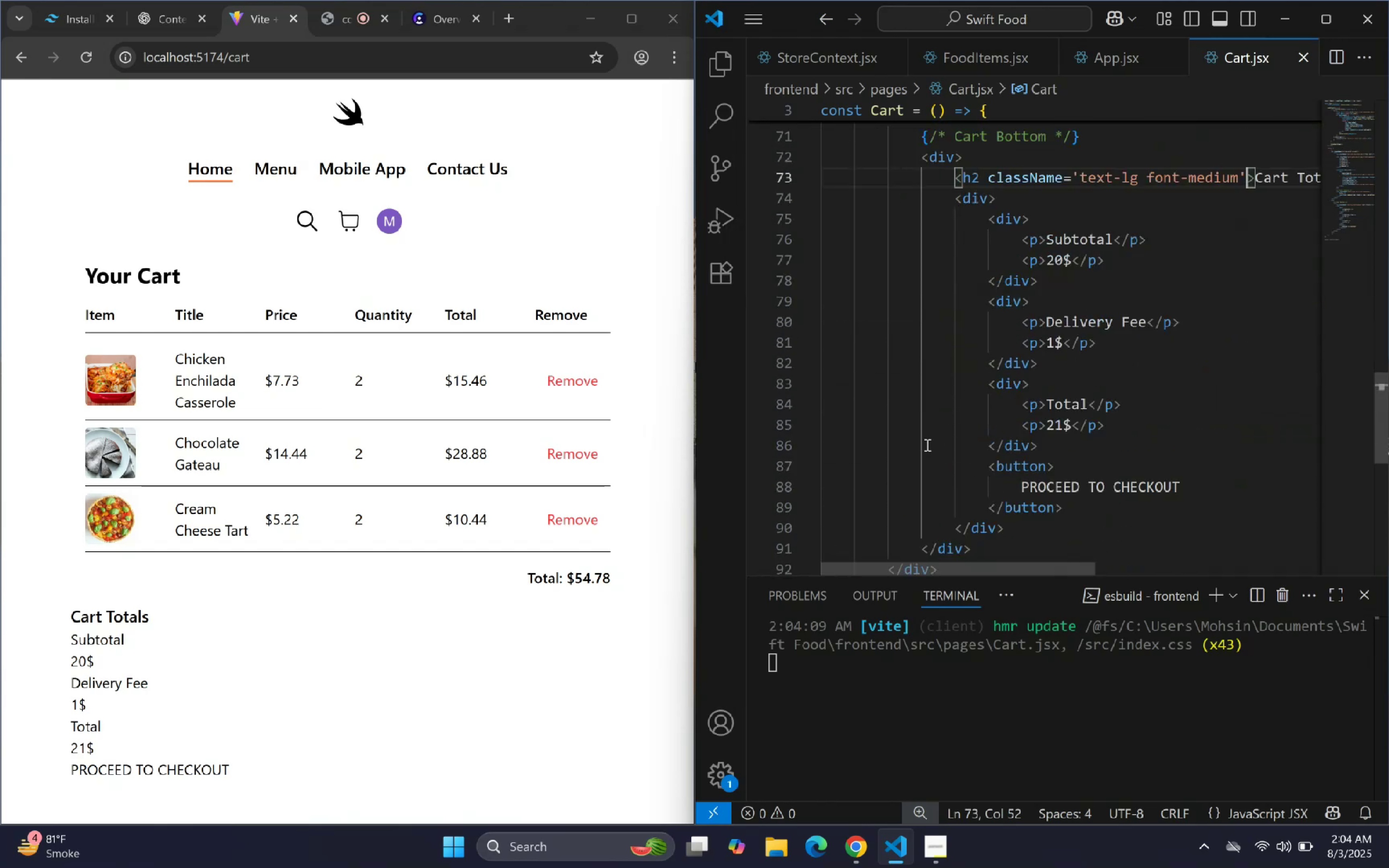 
scroll: coordinate [1113, 329], scroll_direction: up, amount: 8.0
 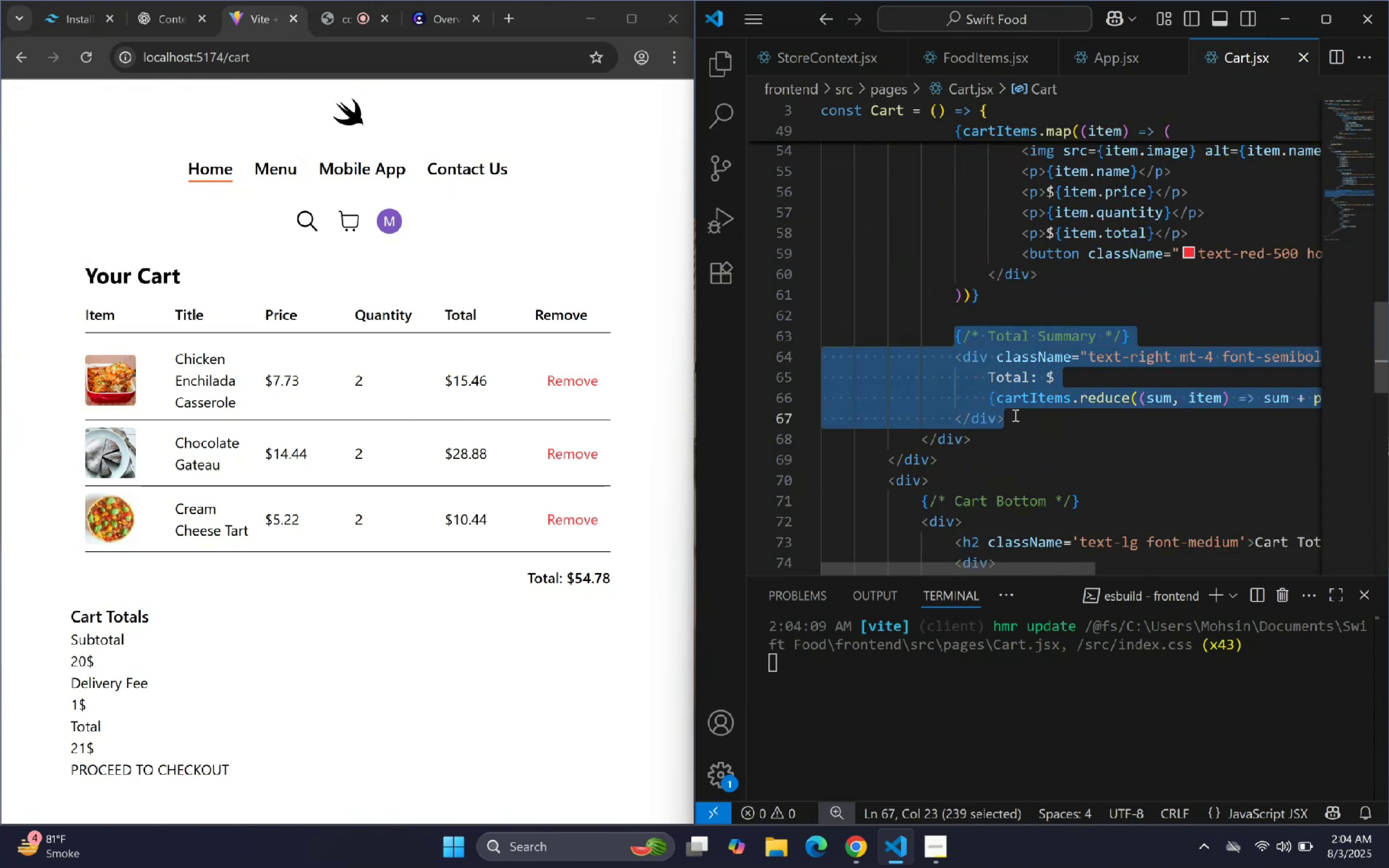 
wait(5.92)
 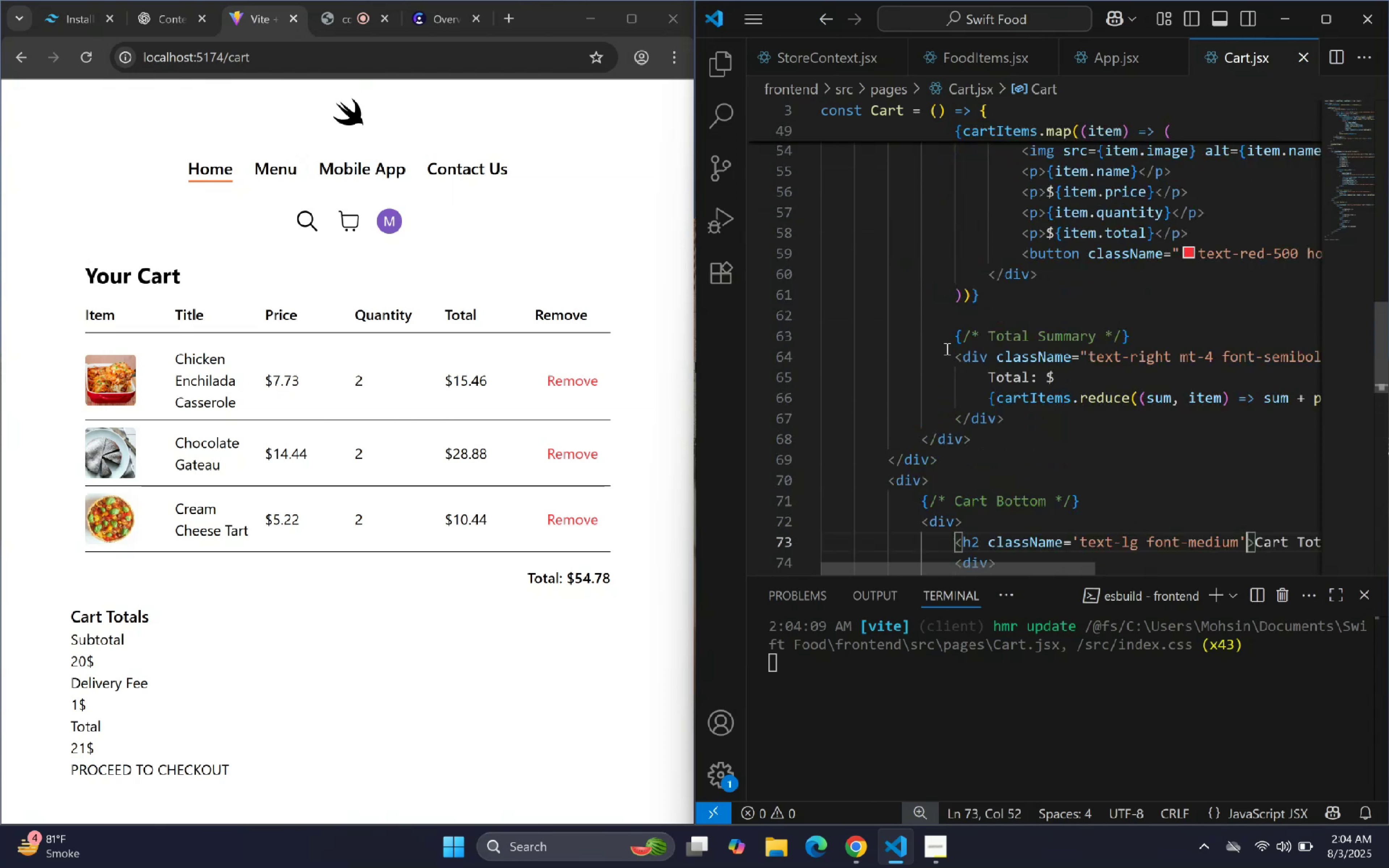 
key(Backspace)
 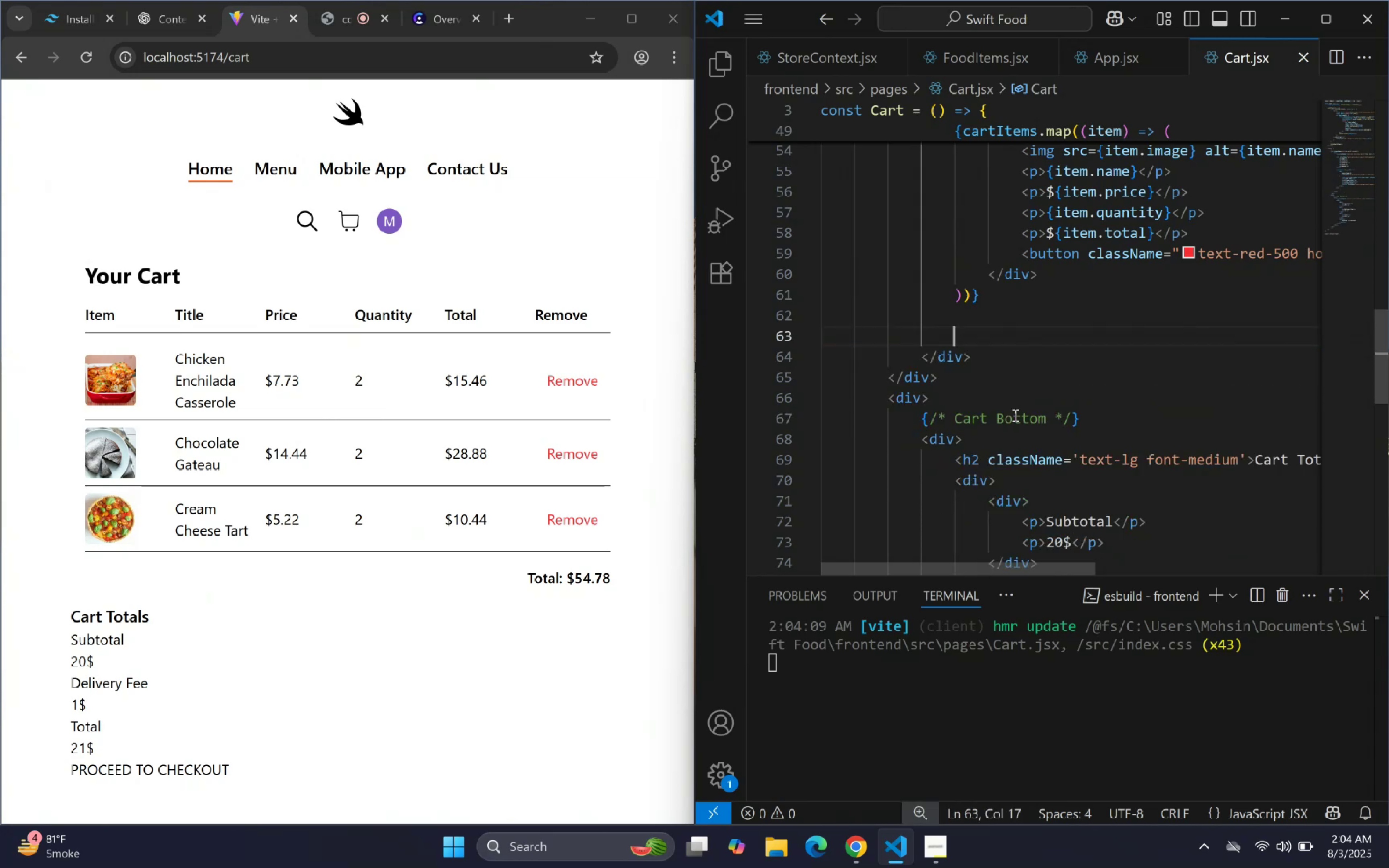 
key(Backspace)
 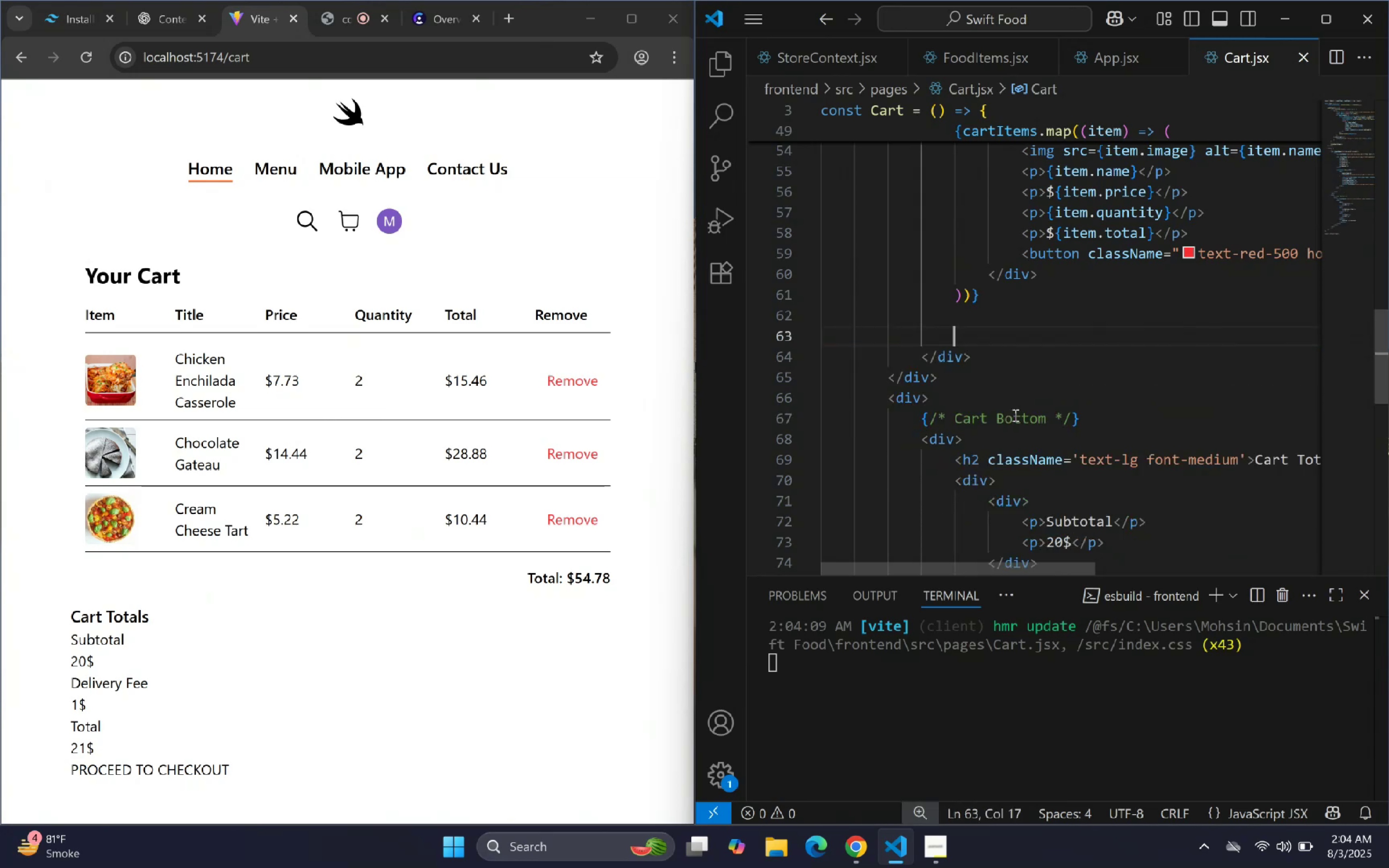 
key(Backspace)
 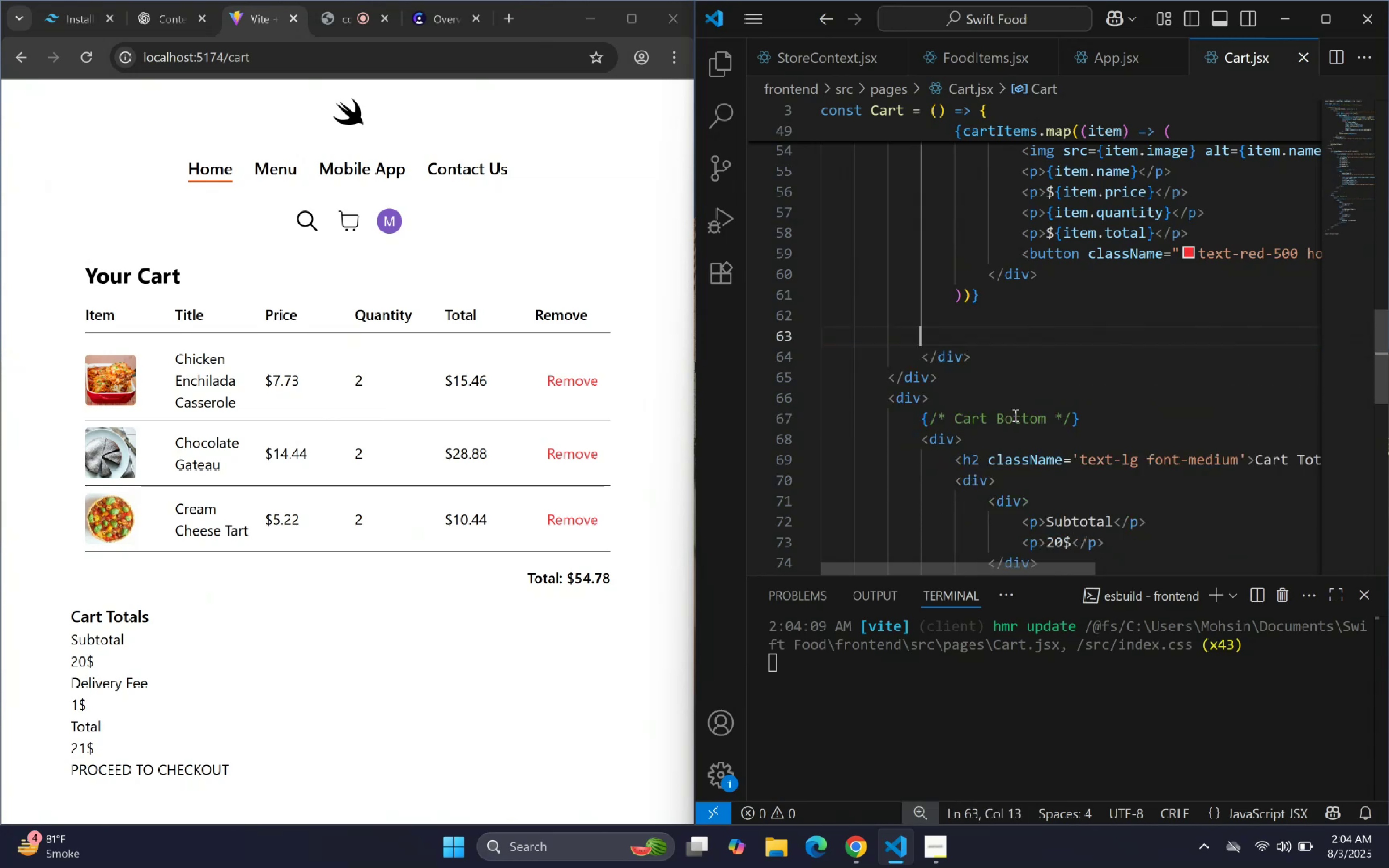 
key(Backspace)
 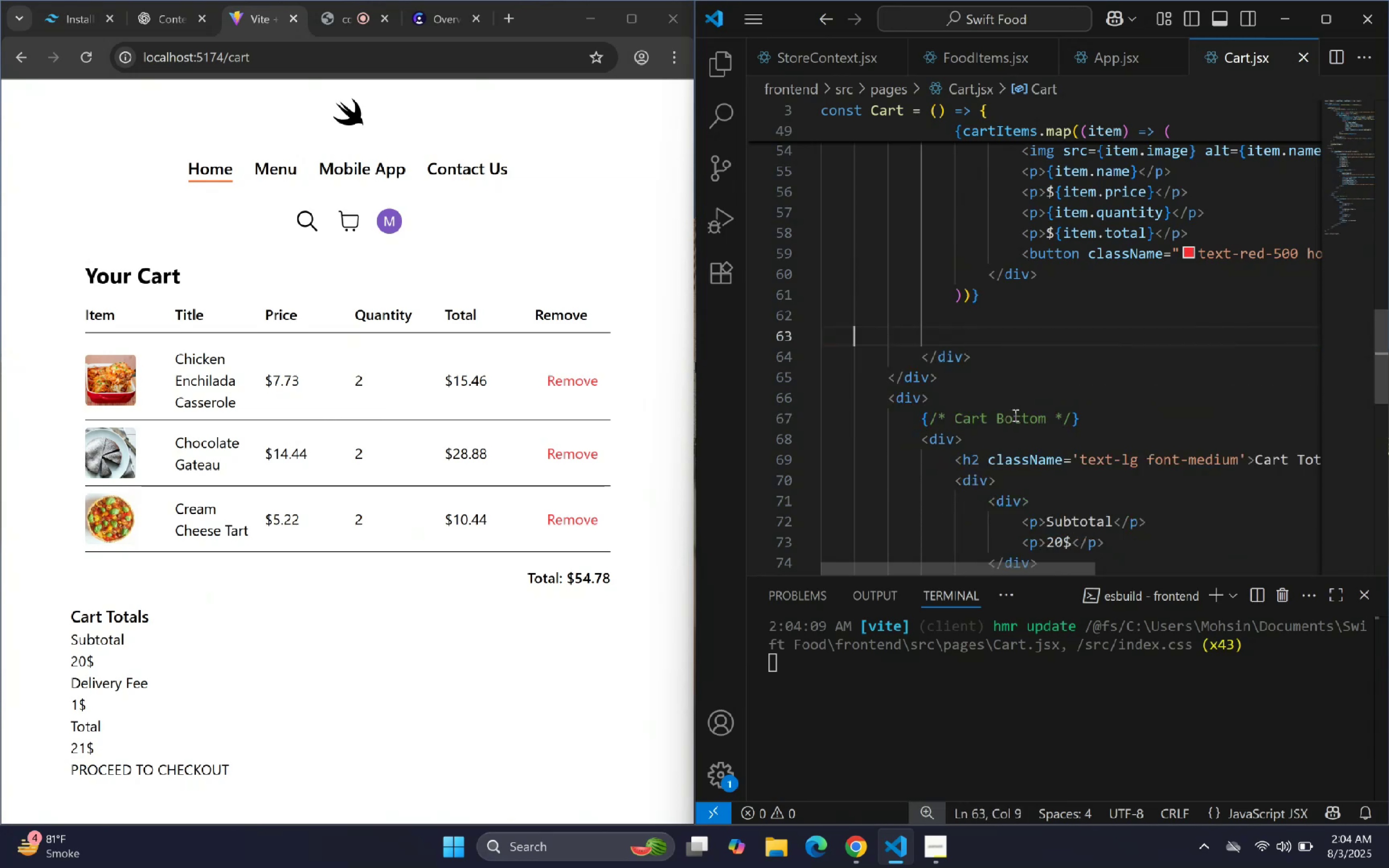 
key(Backspace)
 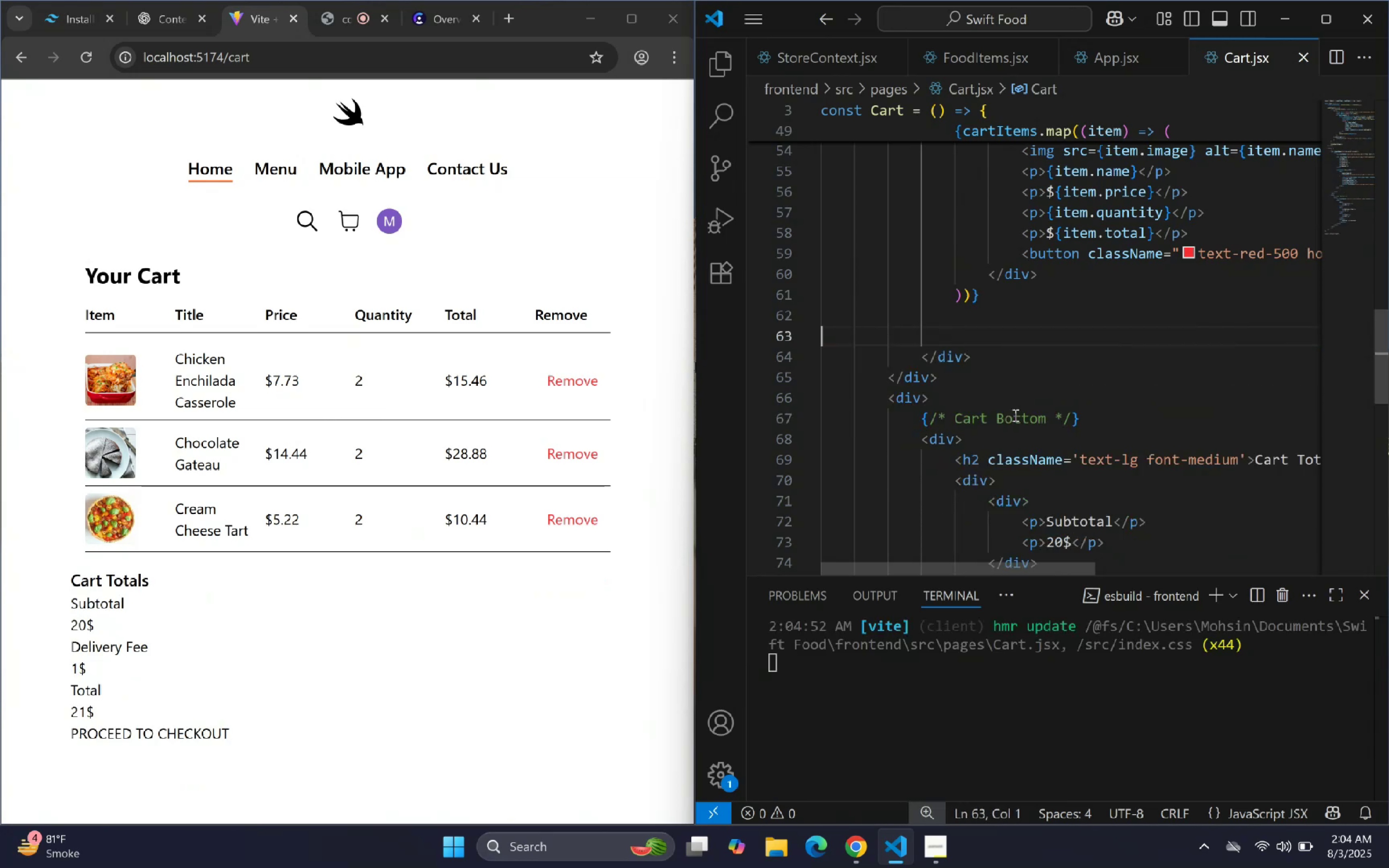 
key(Backspace)
 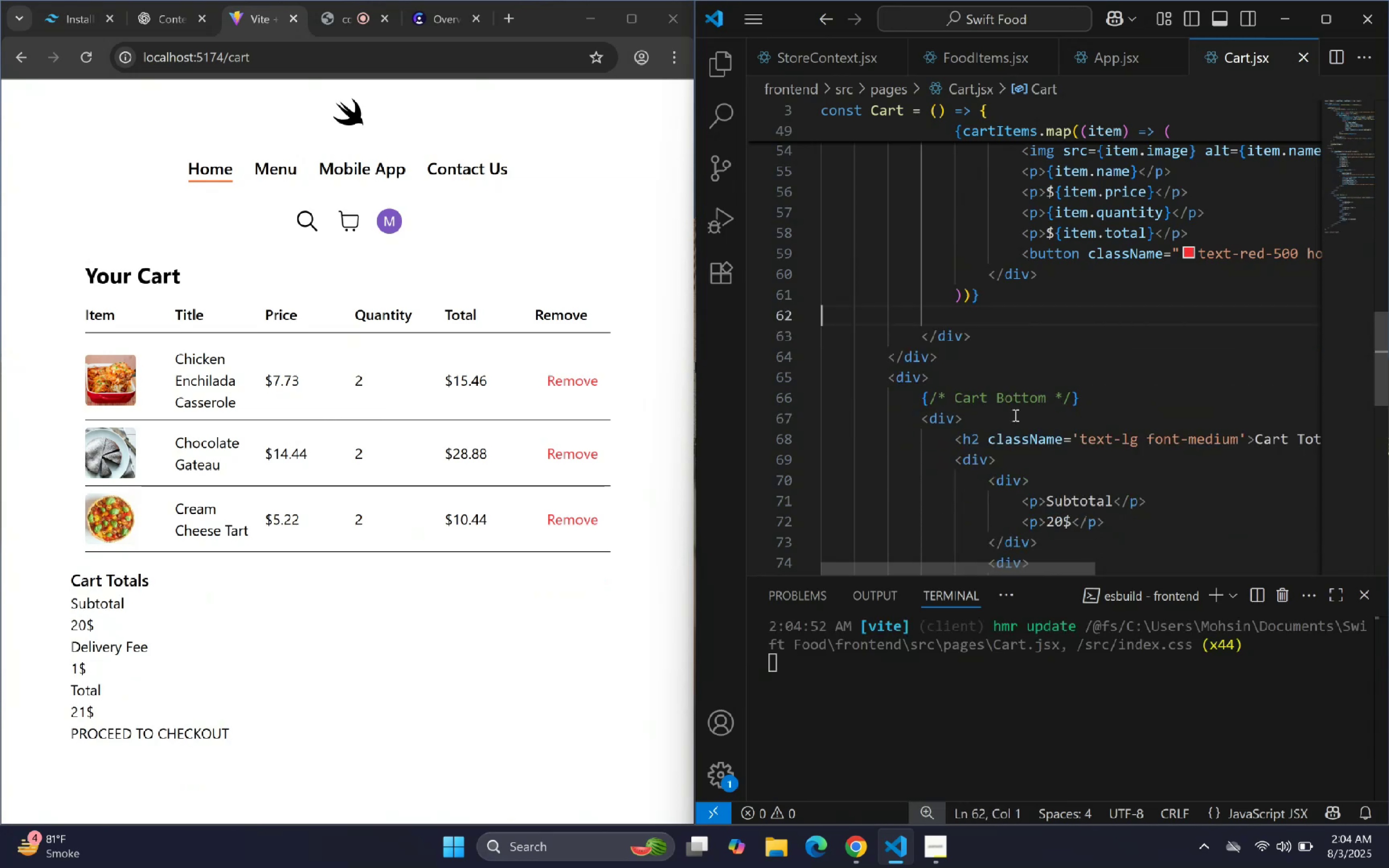 
key(Backspace)
 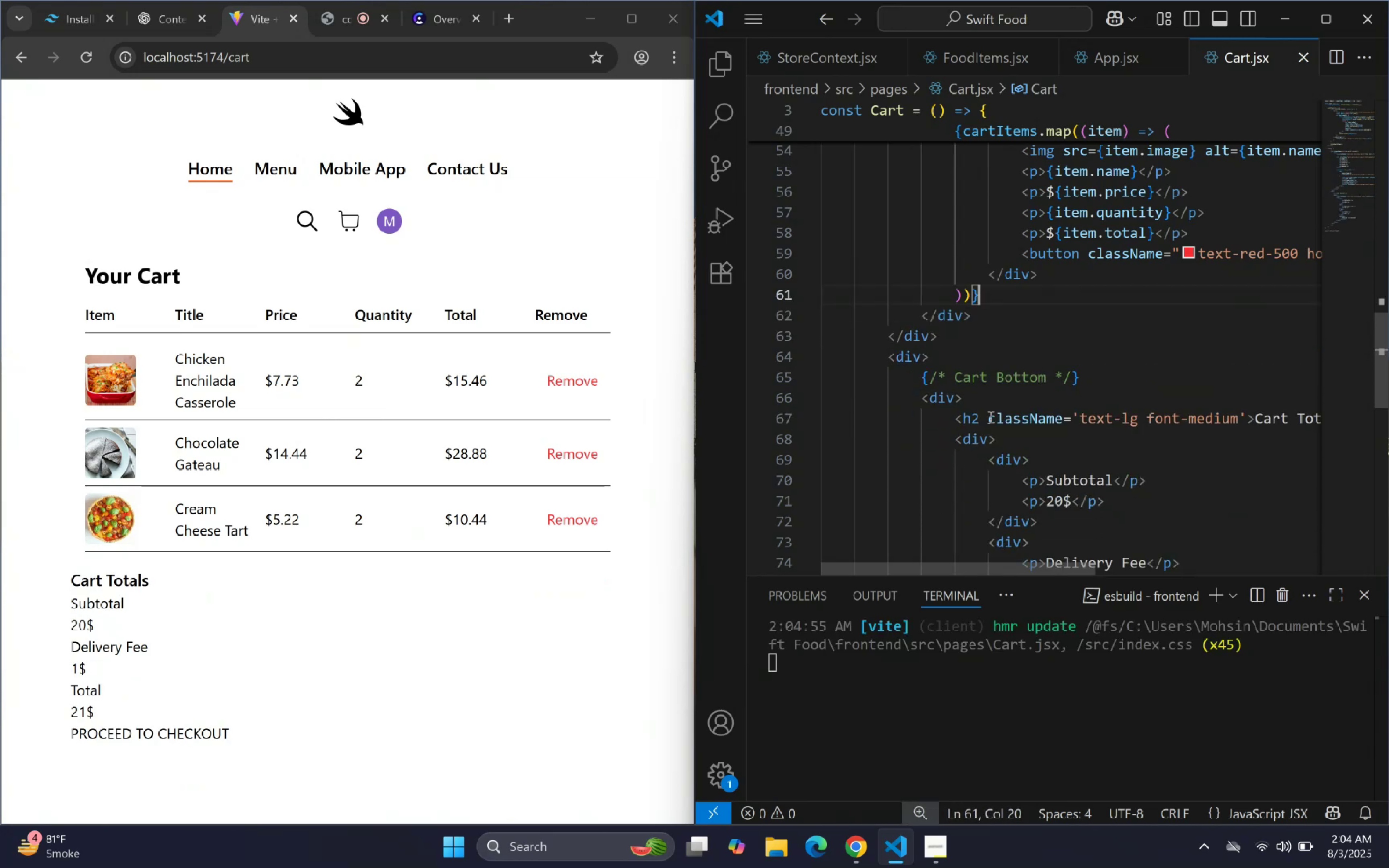 
left_click([1052, 355])
 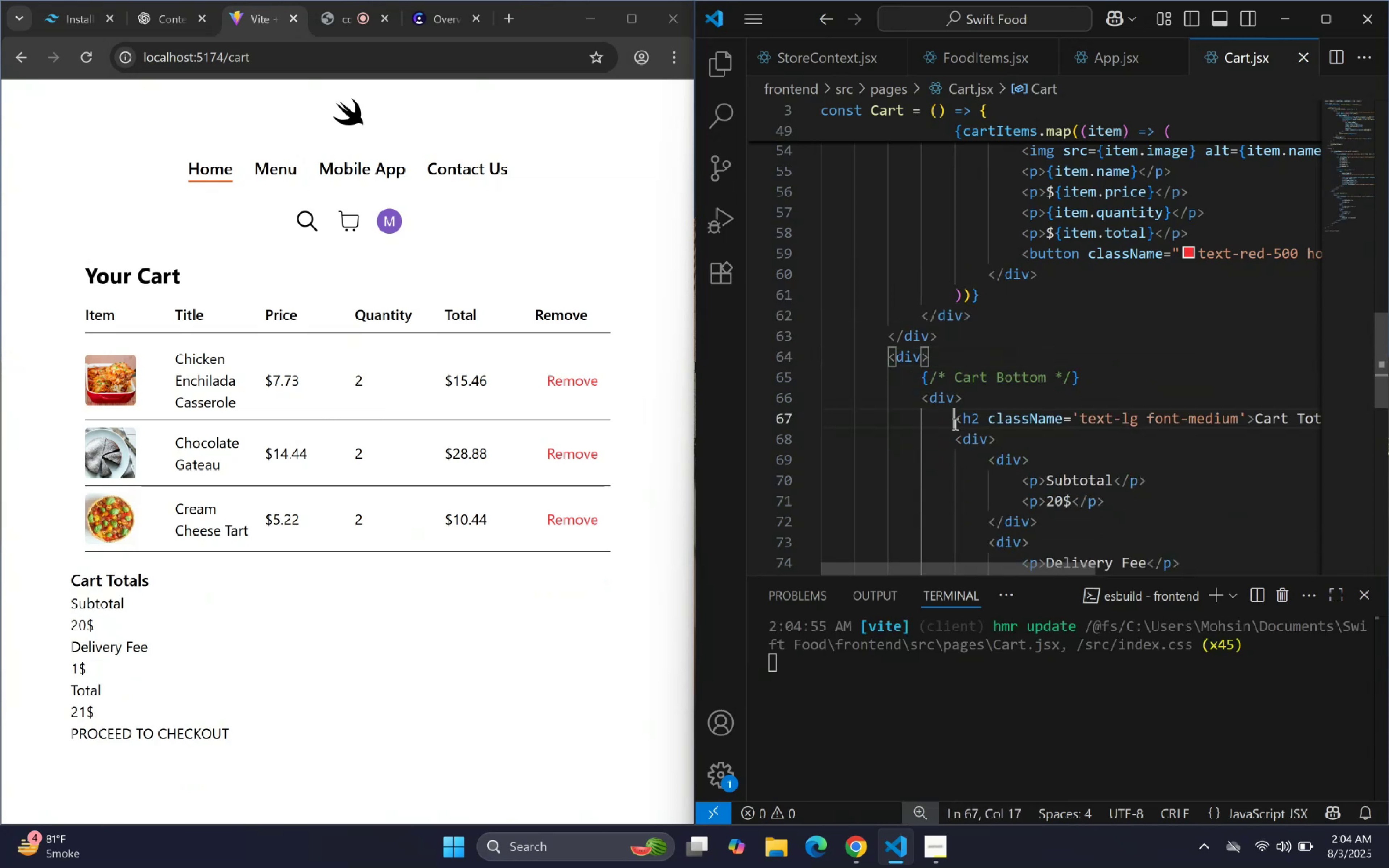 
double_click([953, 392])
 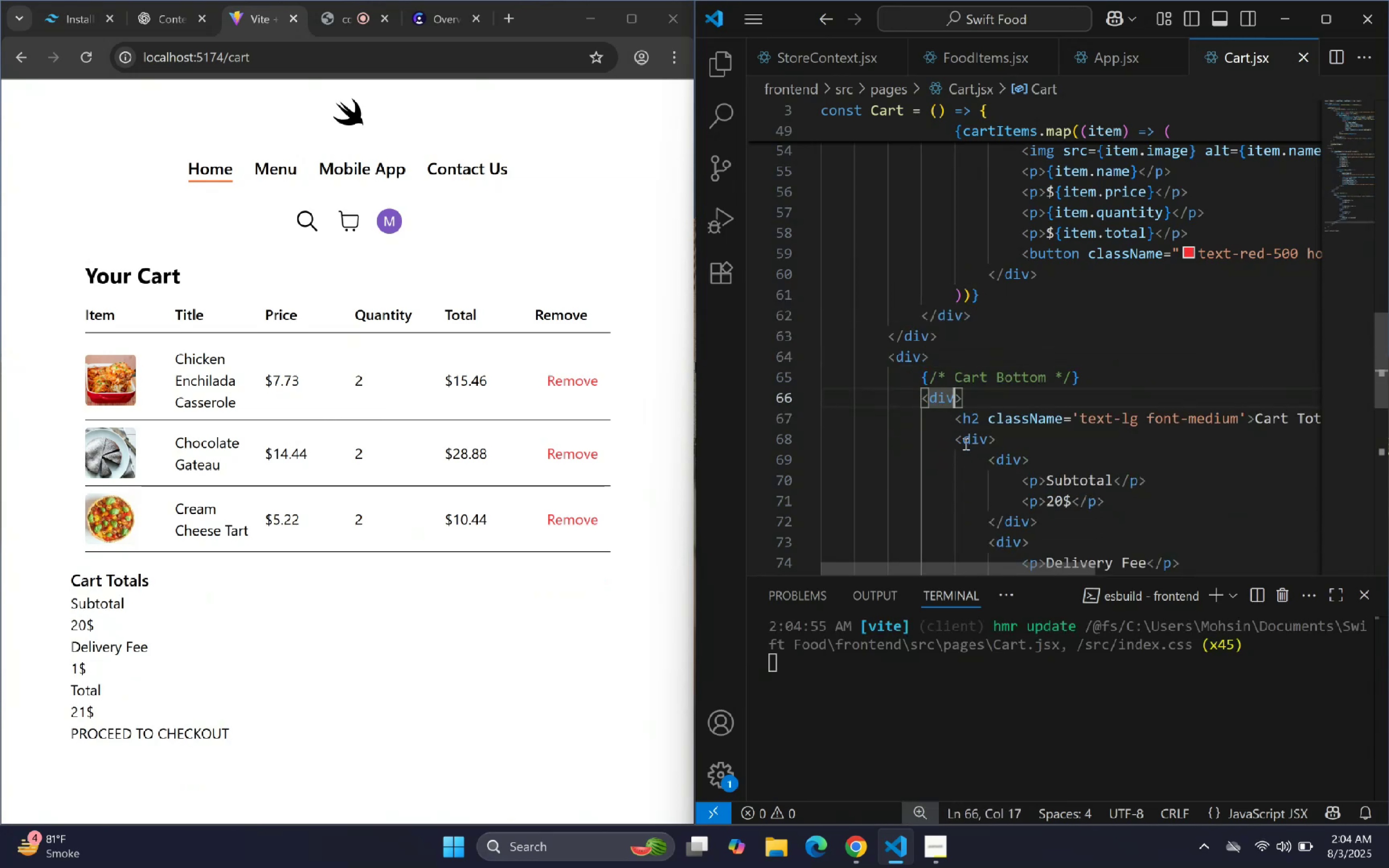 
type( clas)
 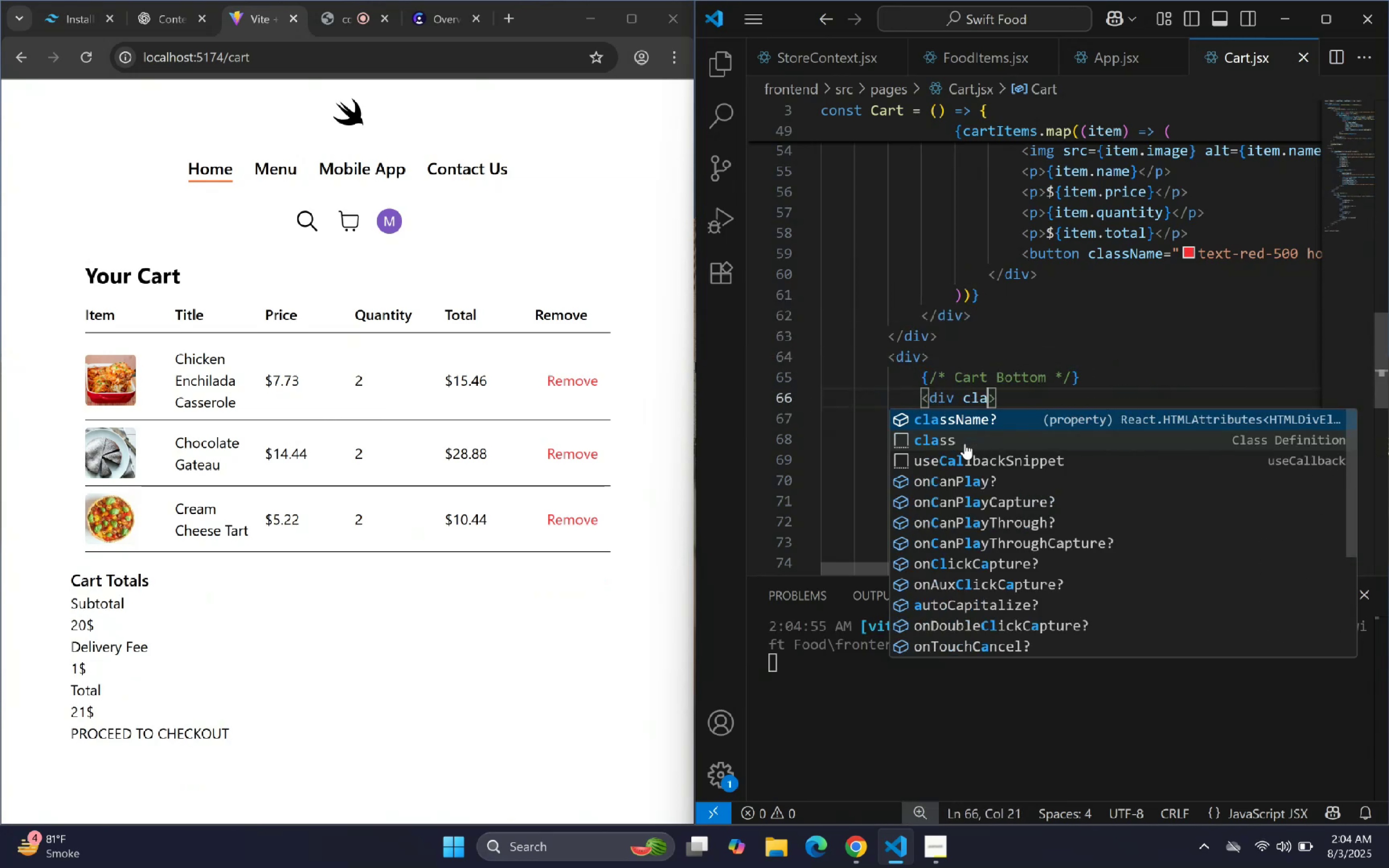 
key(Enter)
 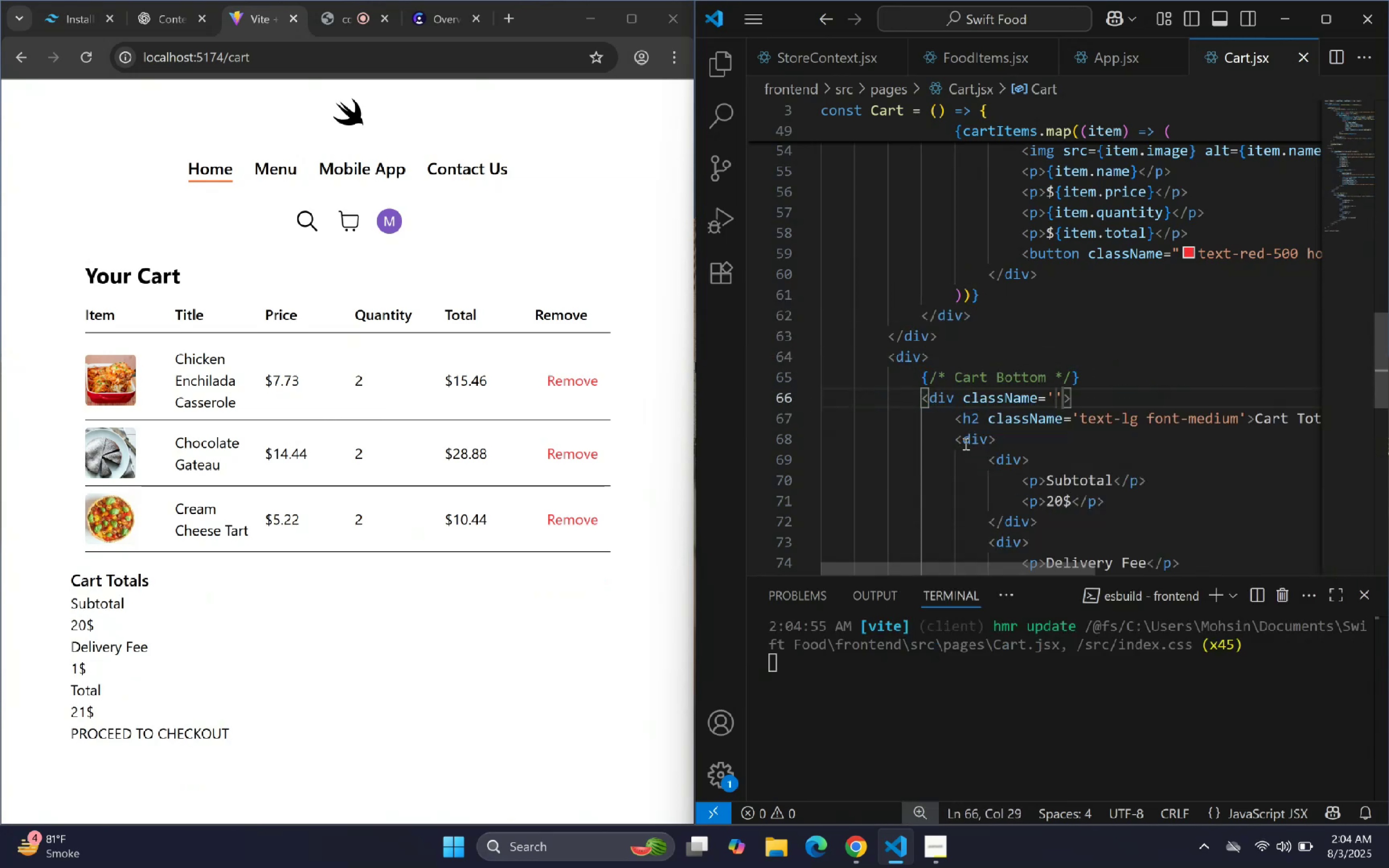 
type(pt-5)
 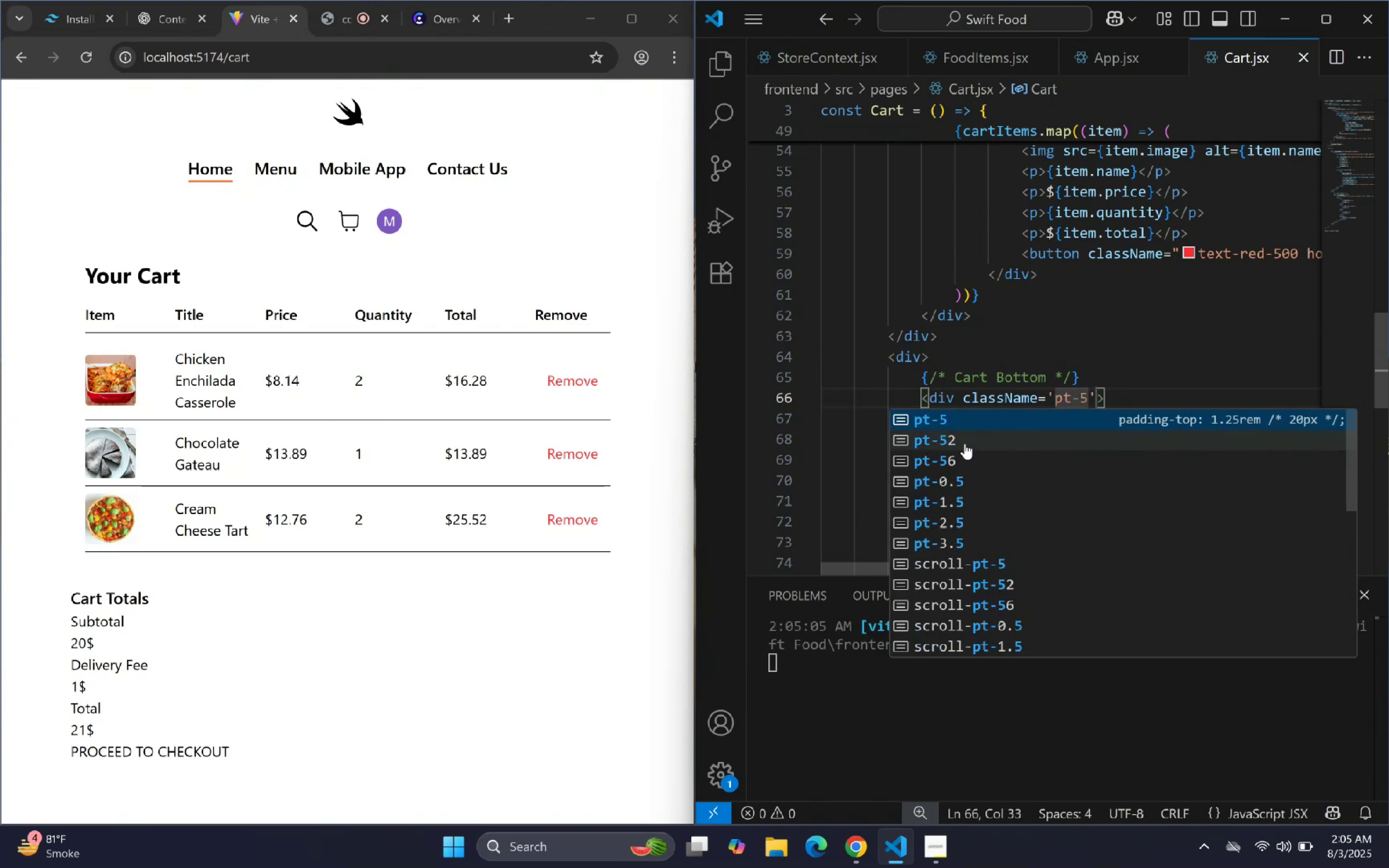 
key(Space)
 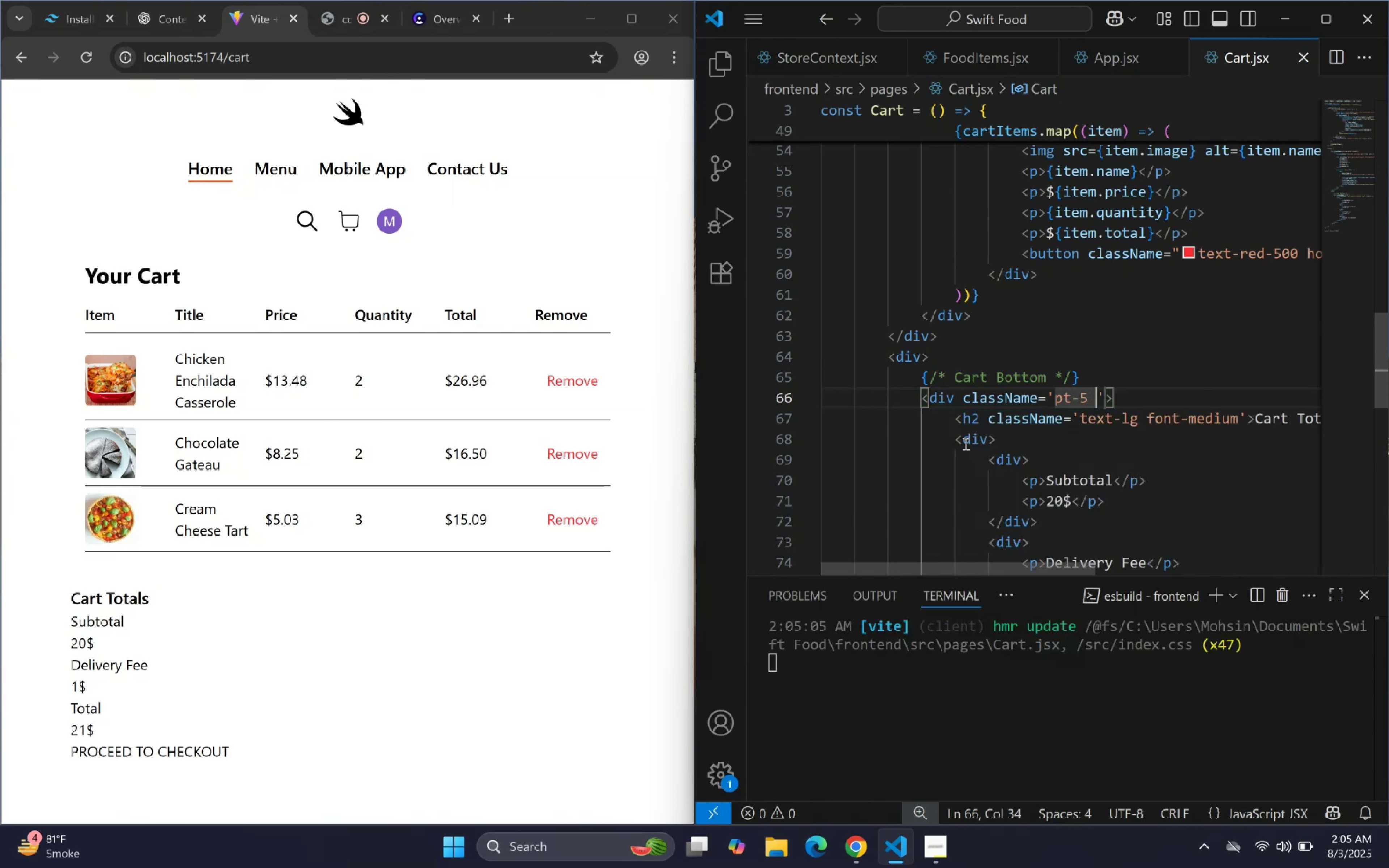 
key(P)
 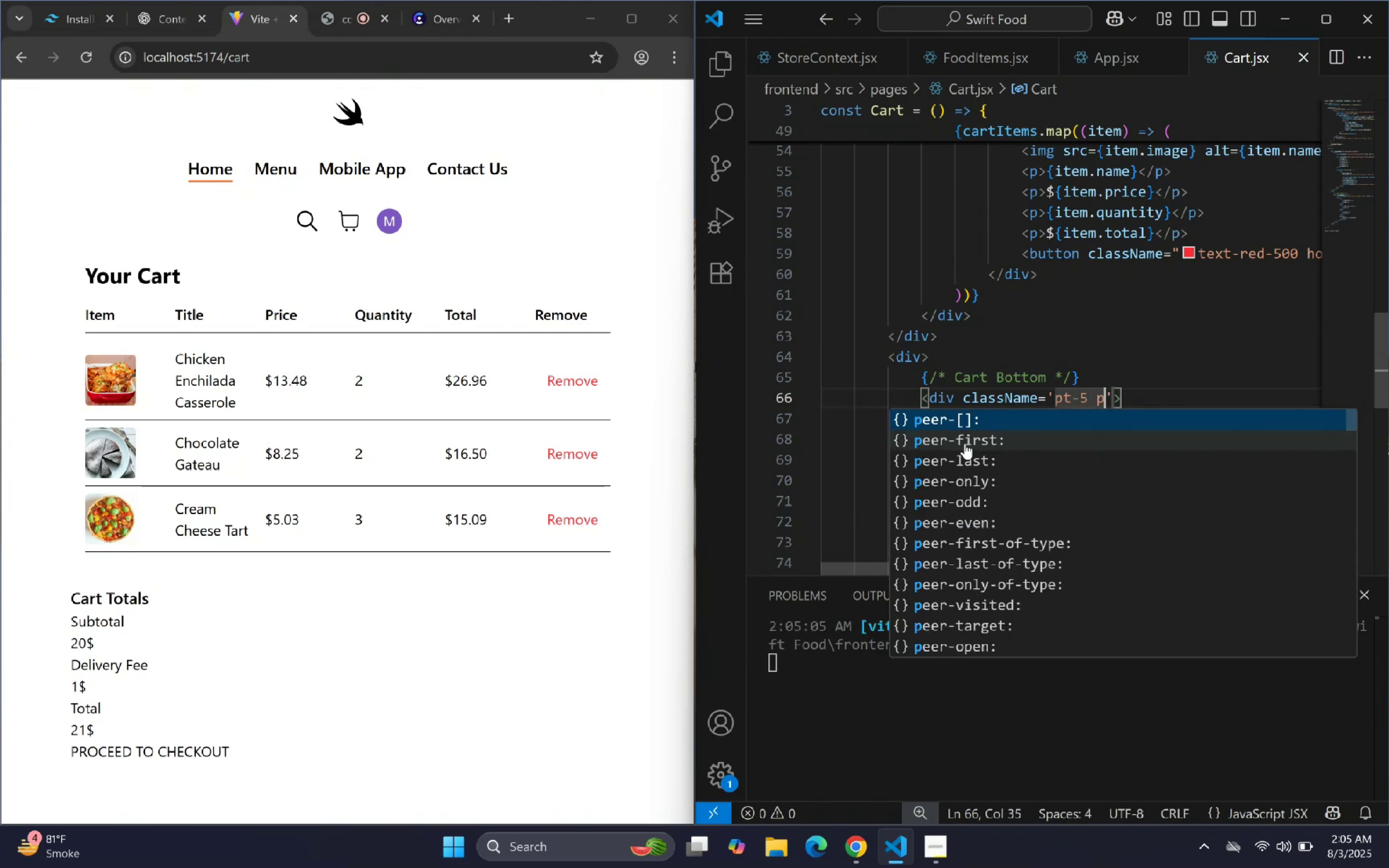 
key(Minus)
 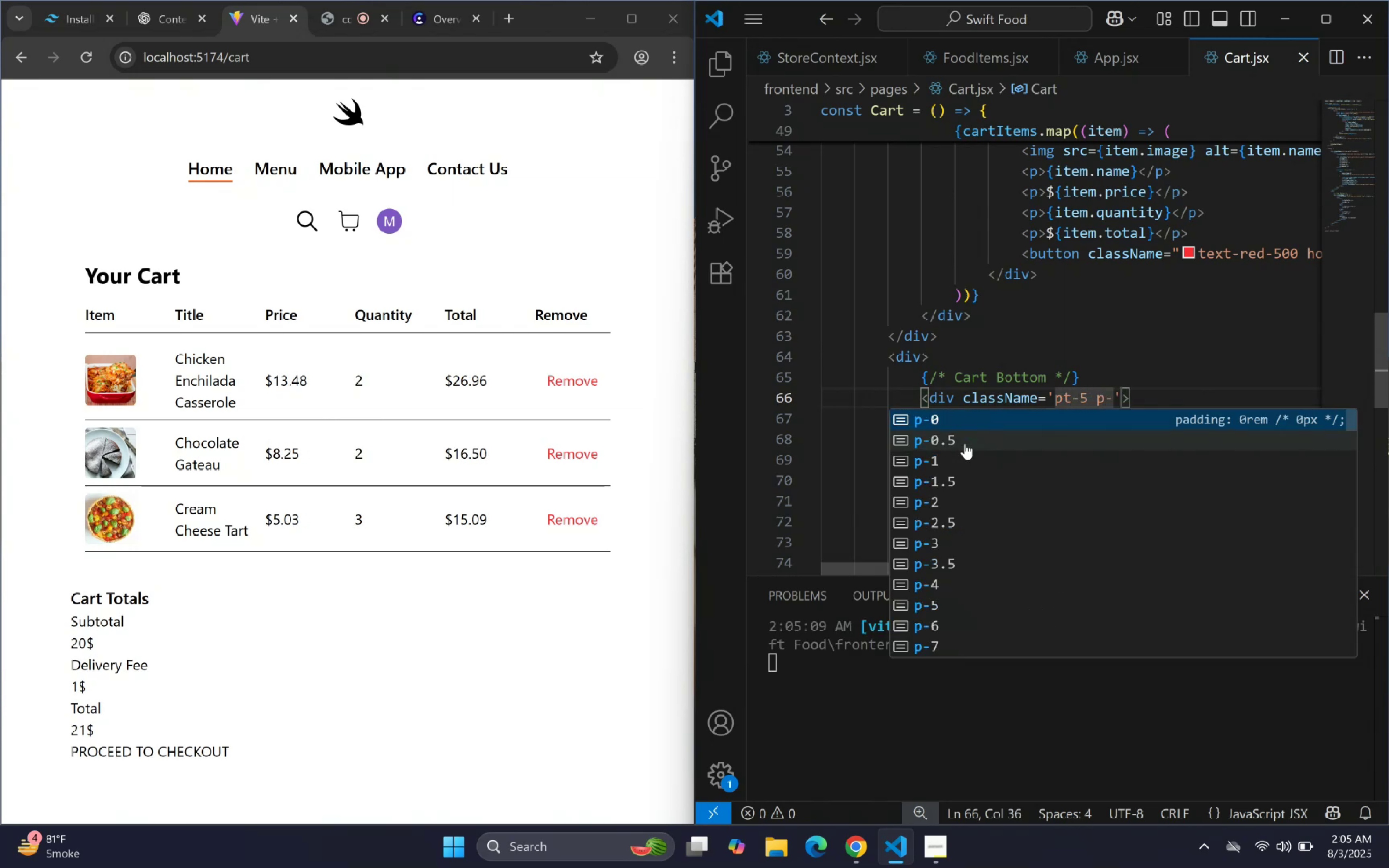 
key(Backspace)
 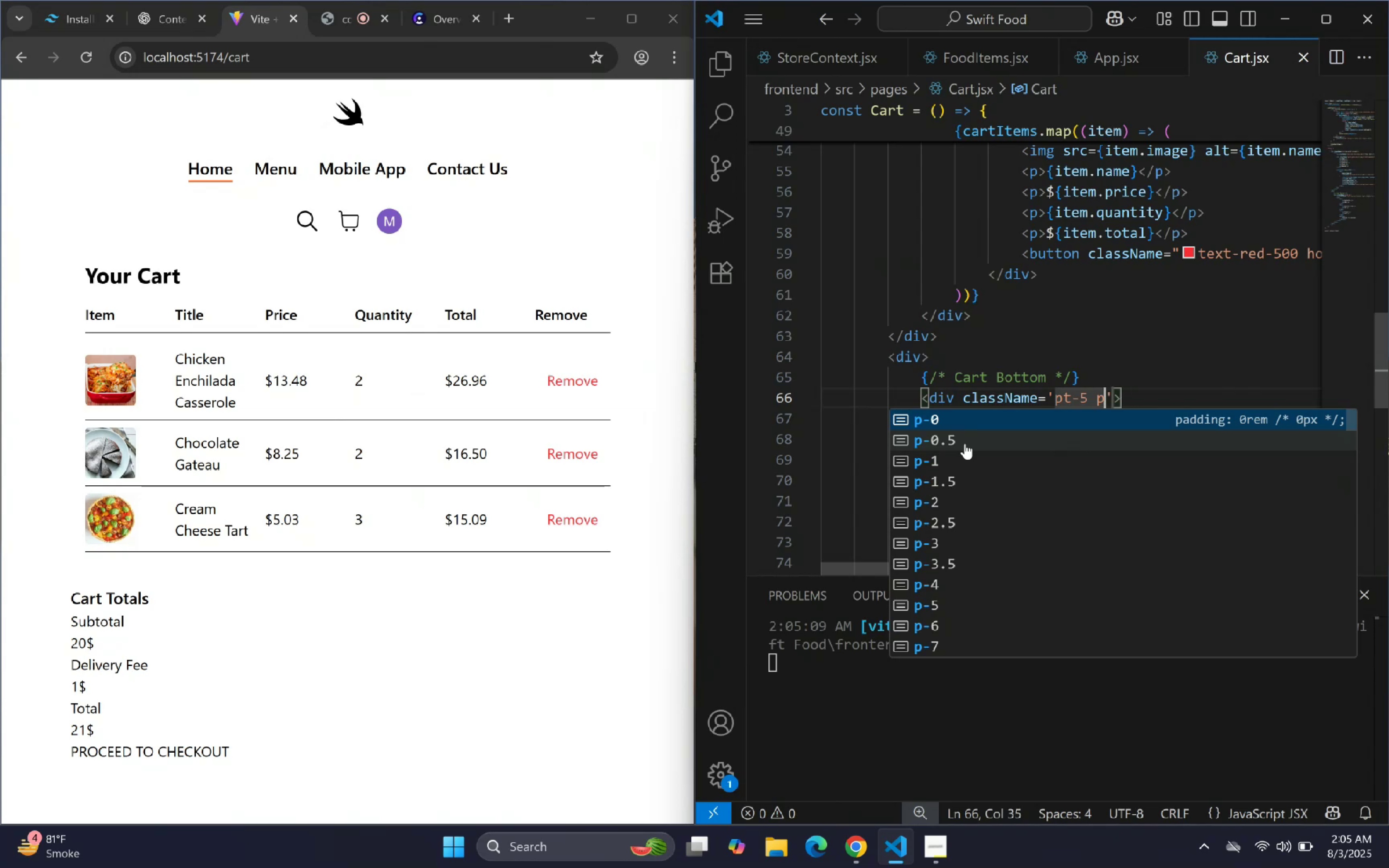 
key(X)
 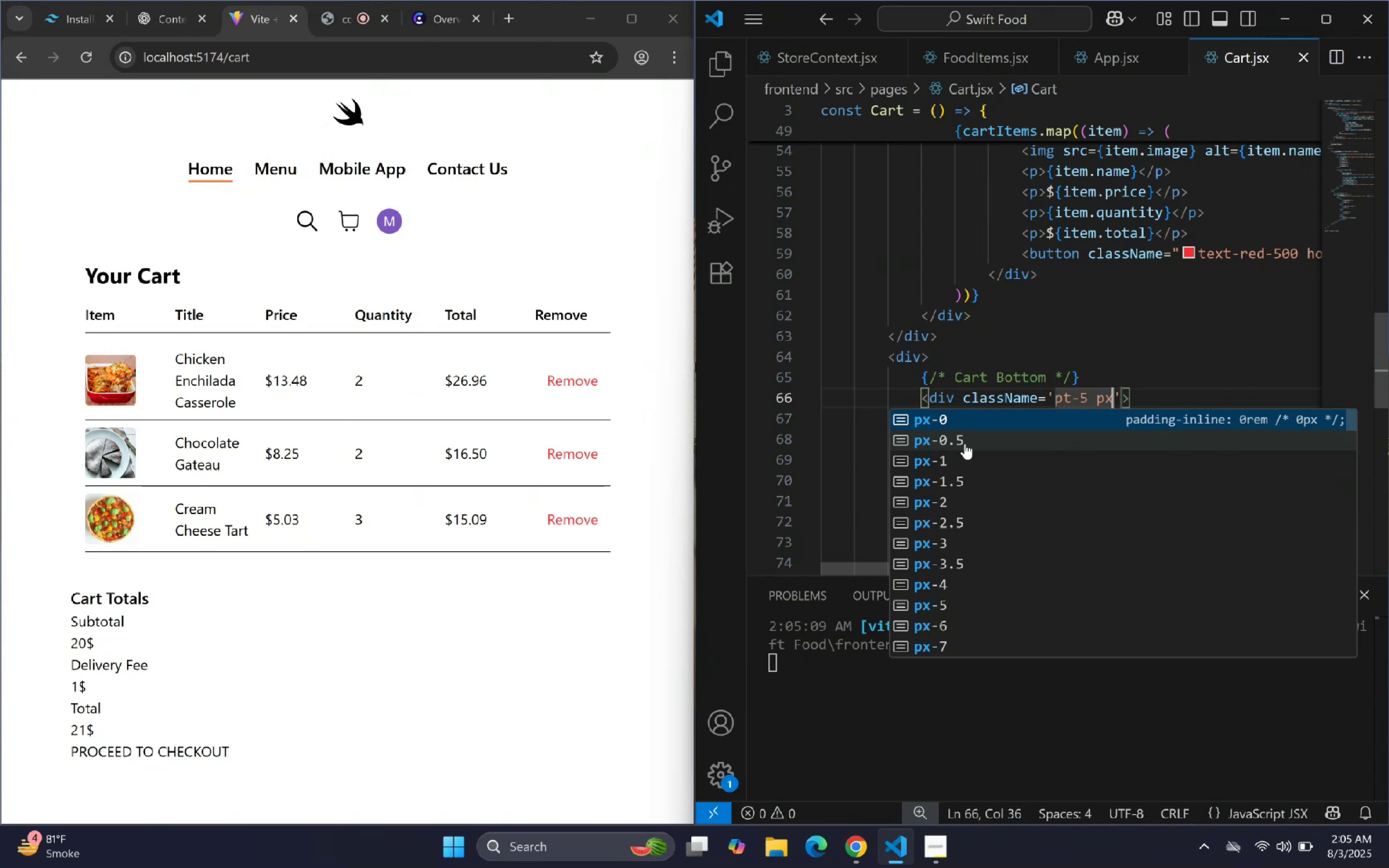 
key(Minus)
 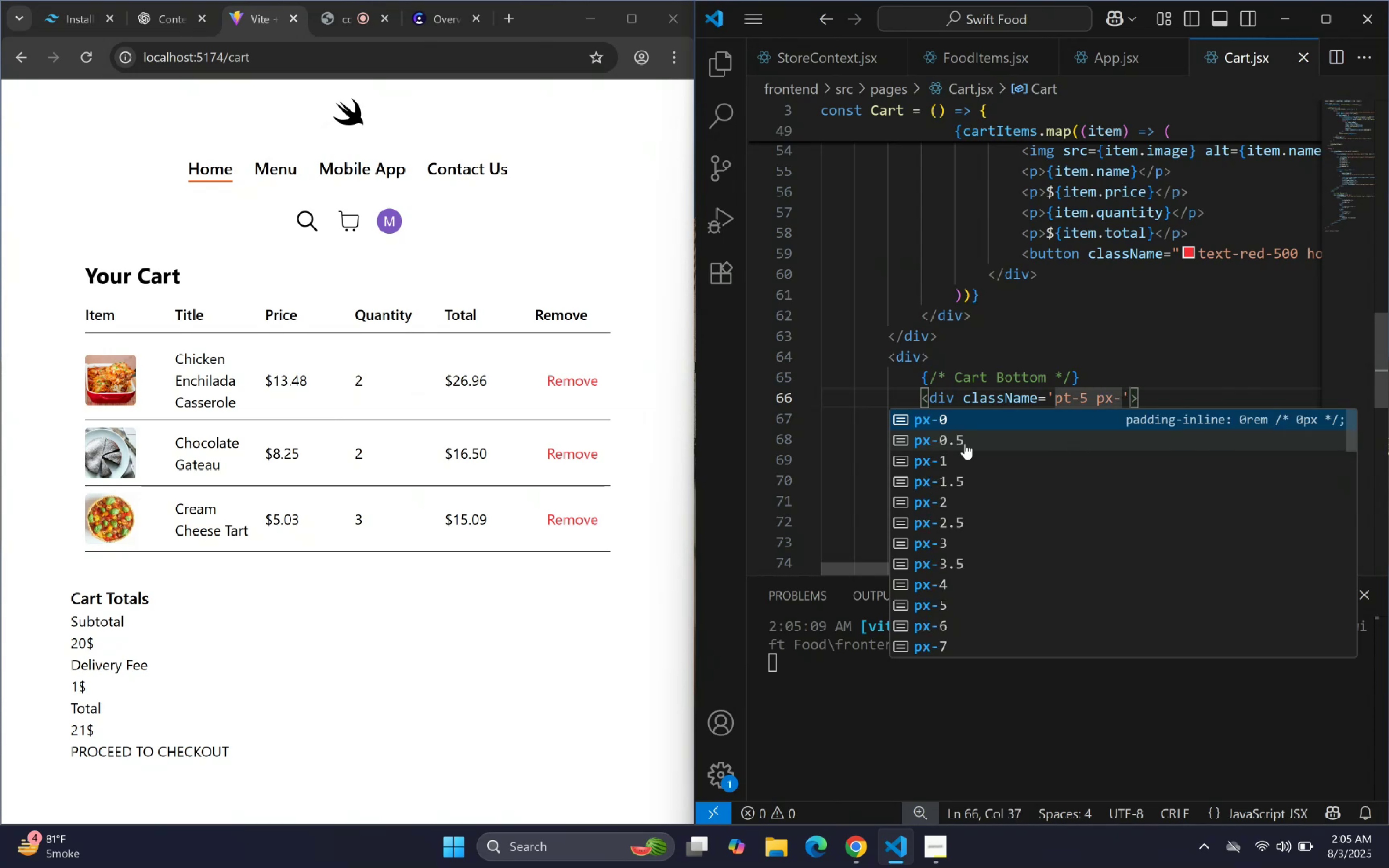 
key(1)
 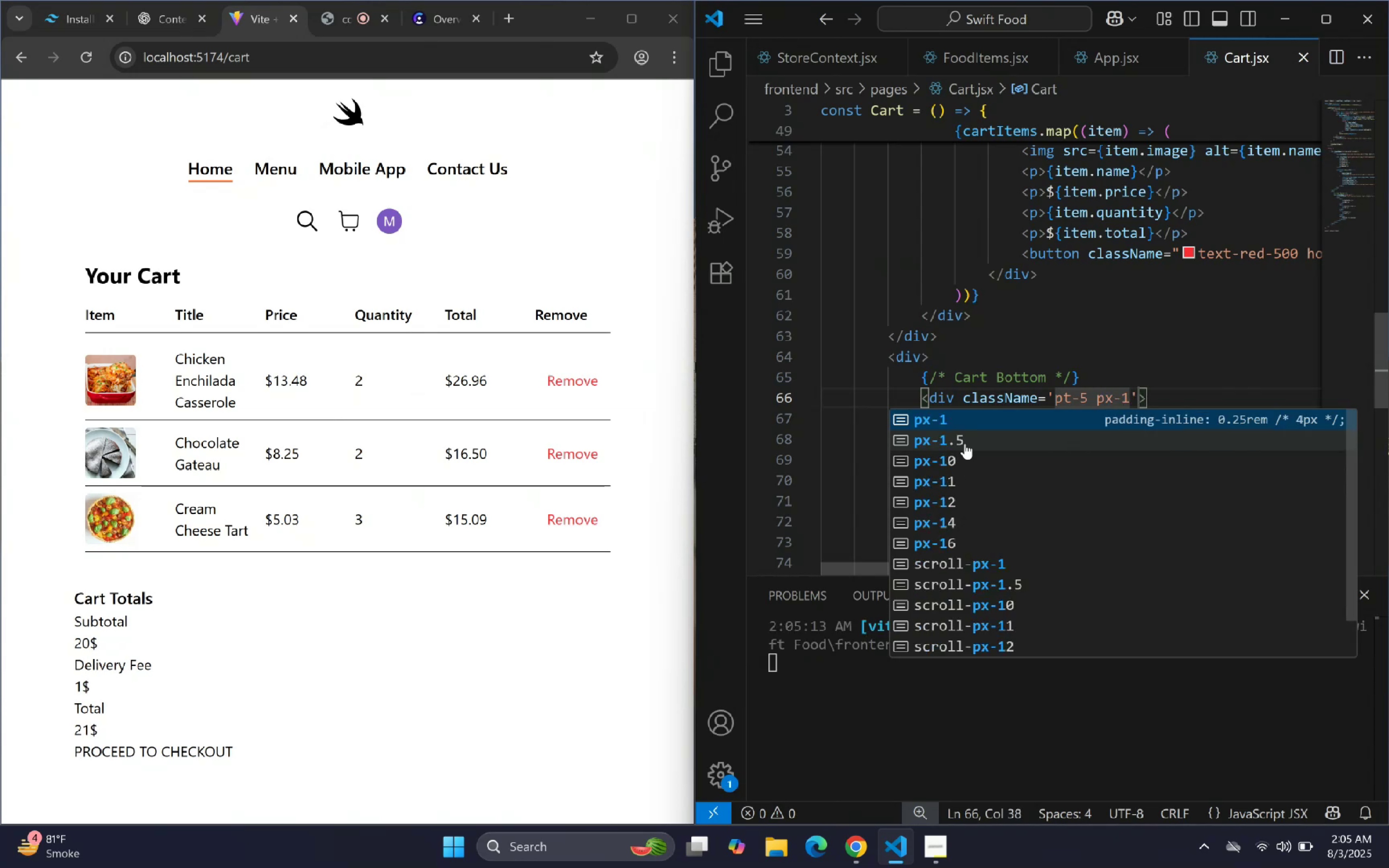 
key(Backspace)
 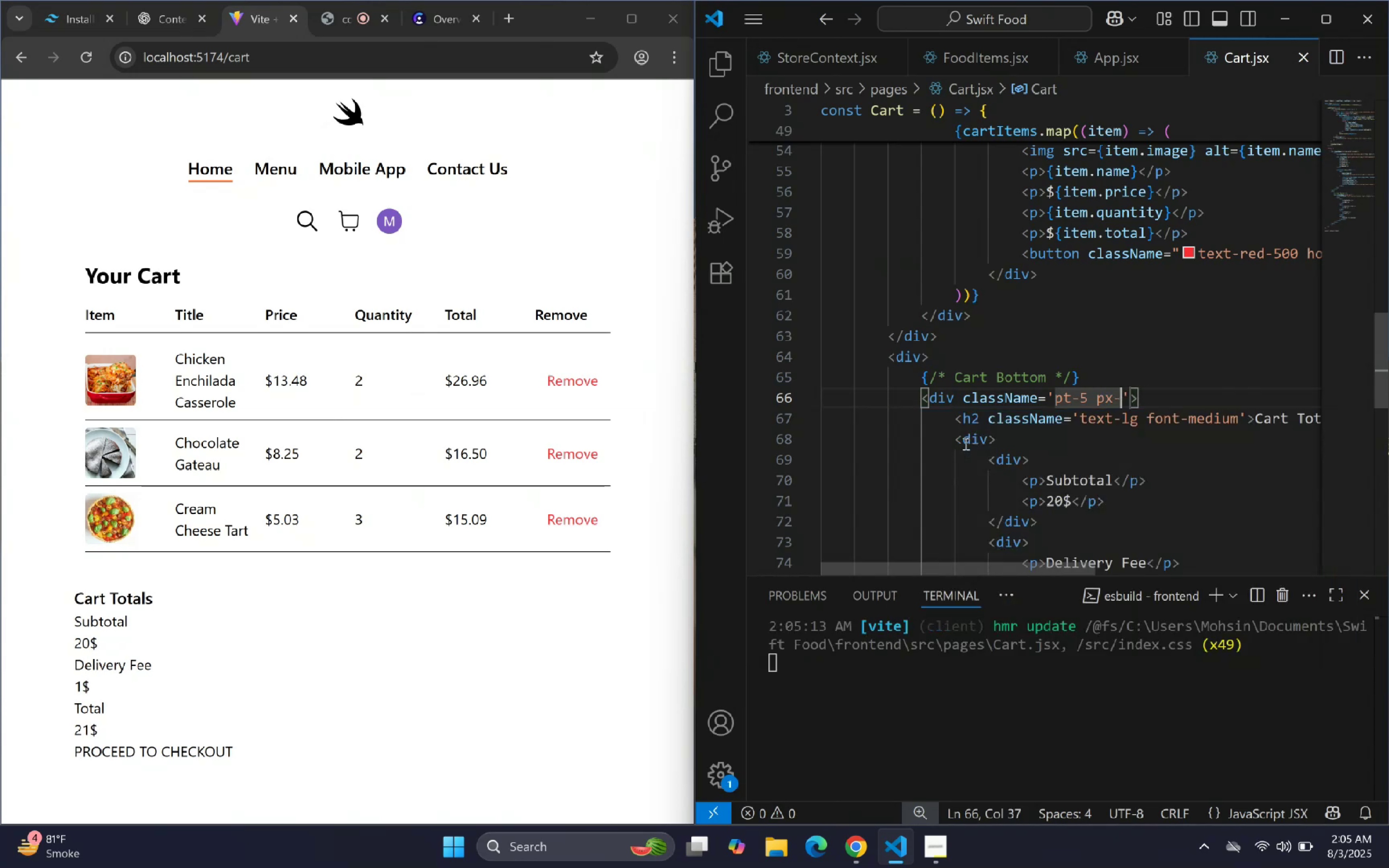 
key(3)
 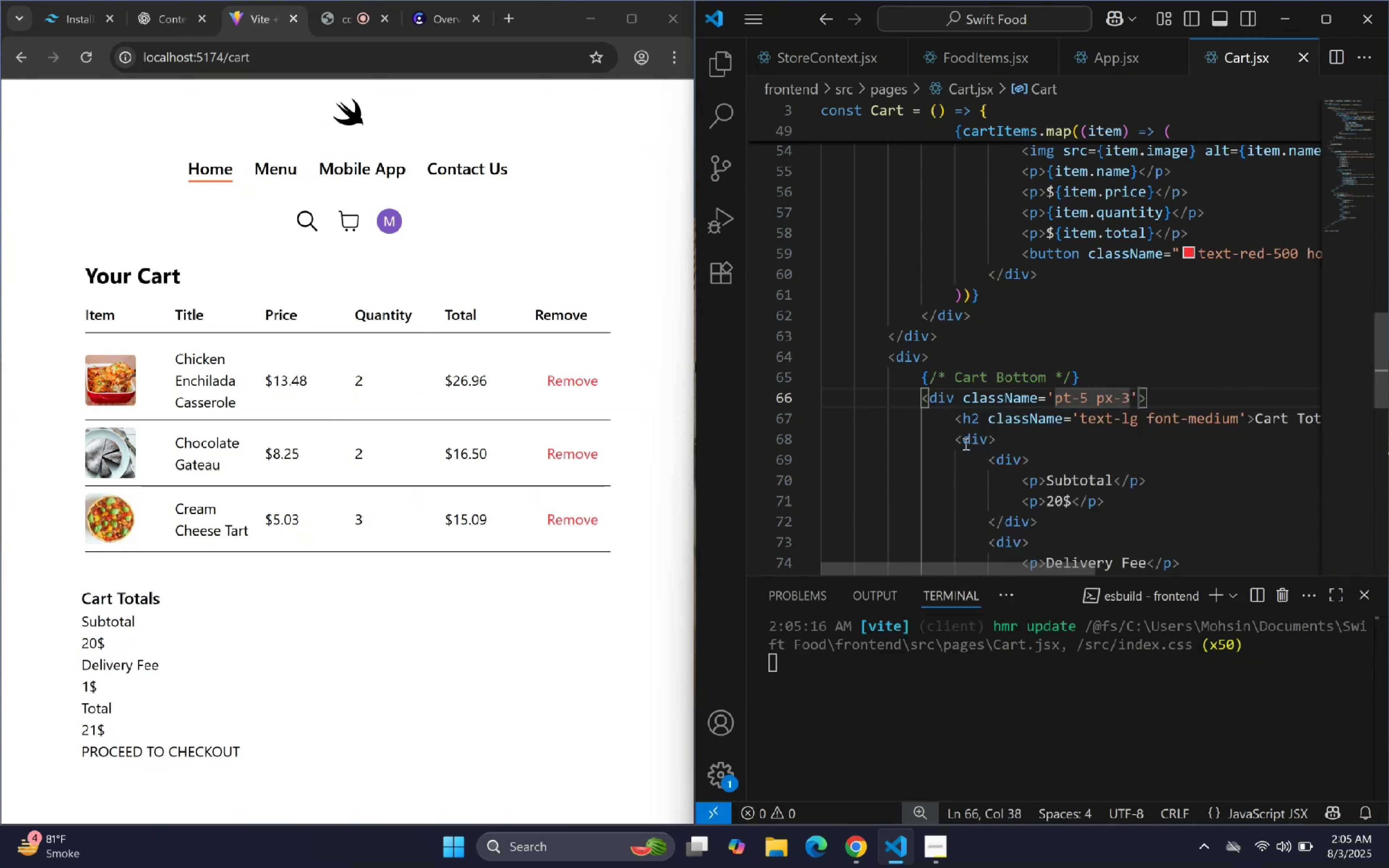 
key(ArrowRight)
 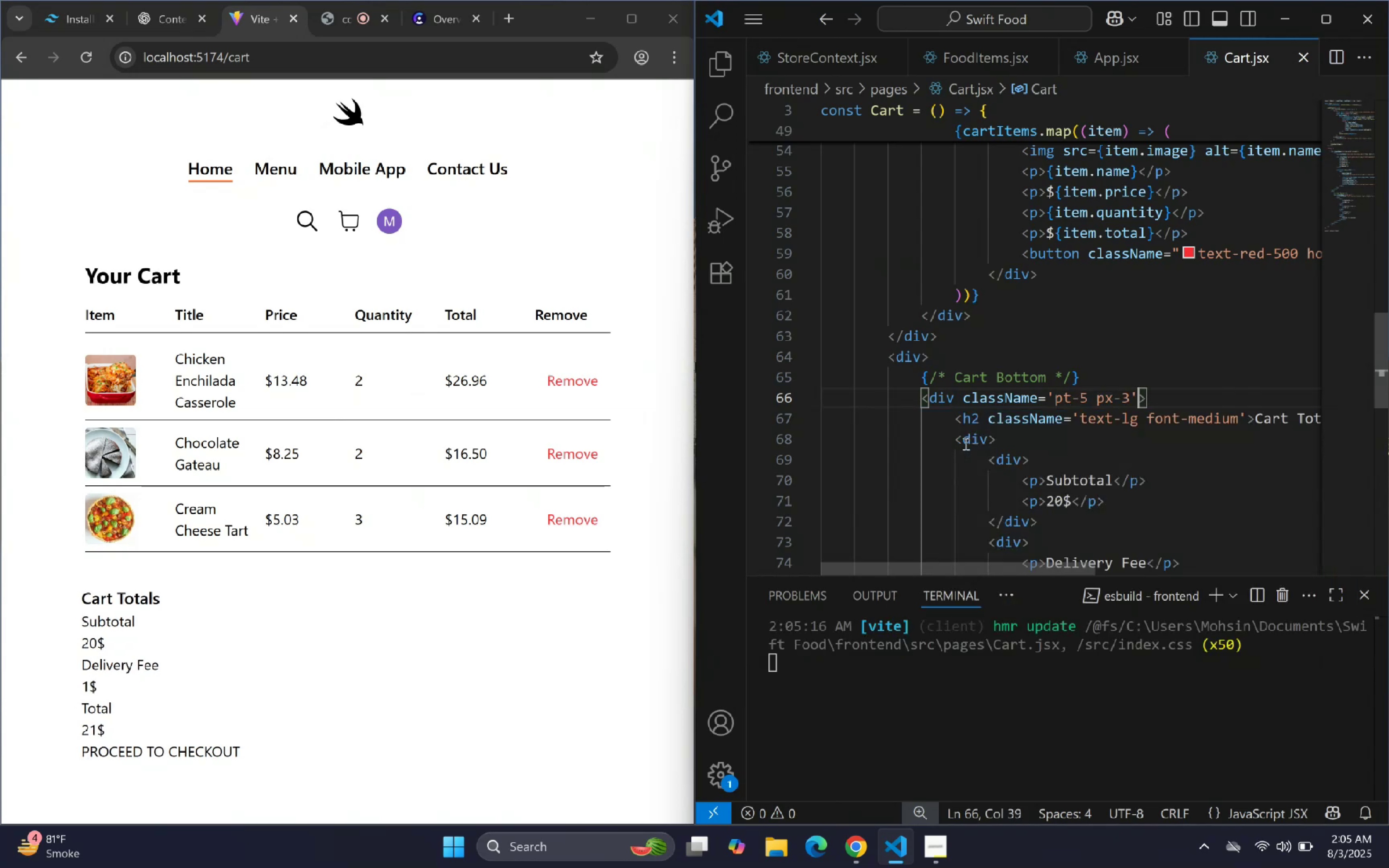 
key(ArrowDown)
 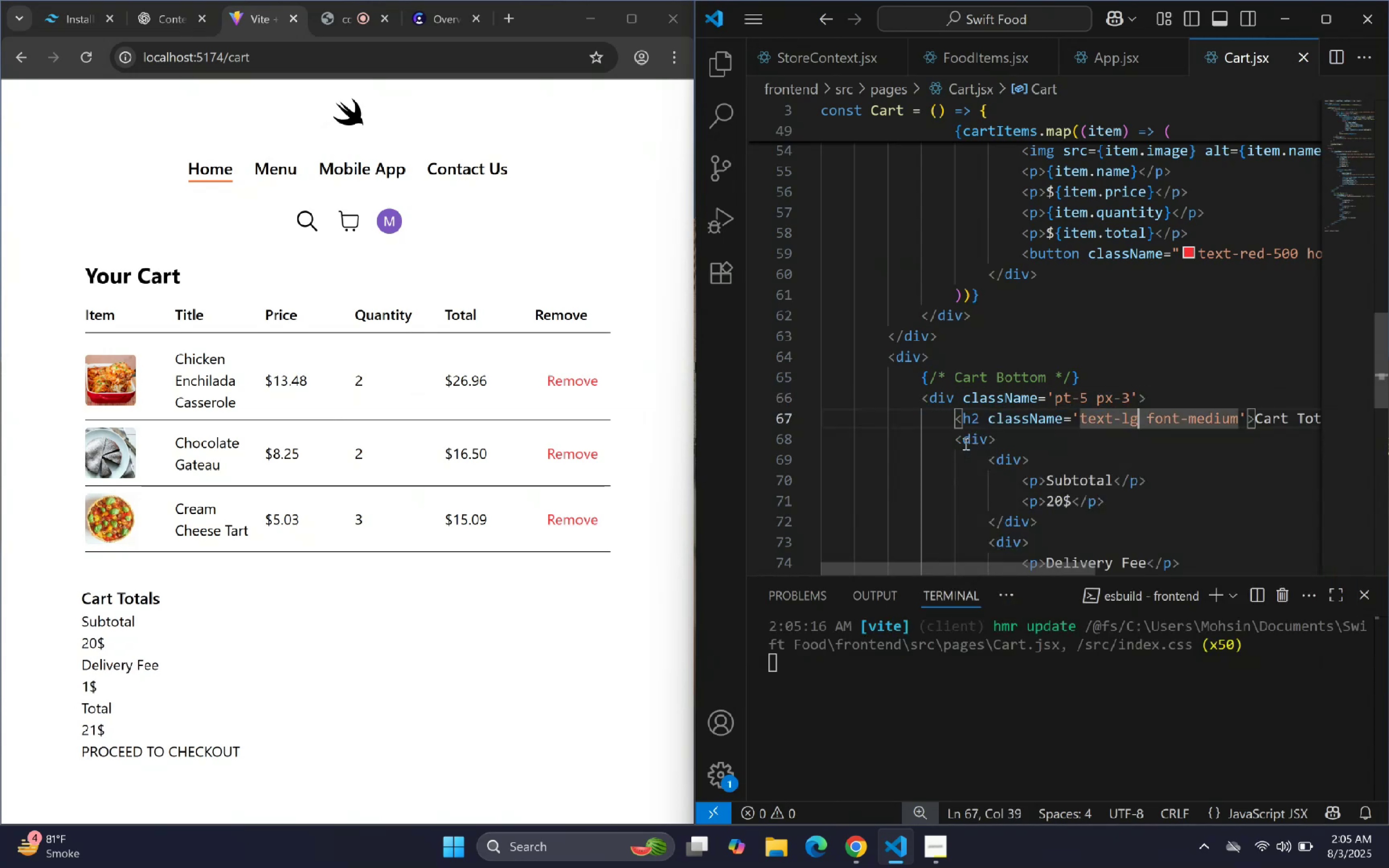 
key(ArrowLeft)
 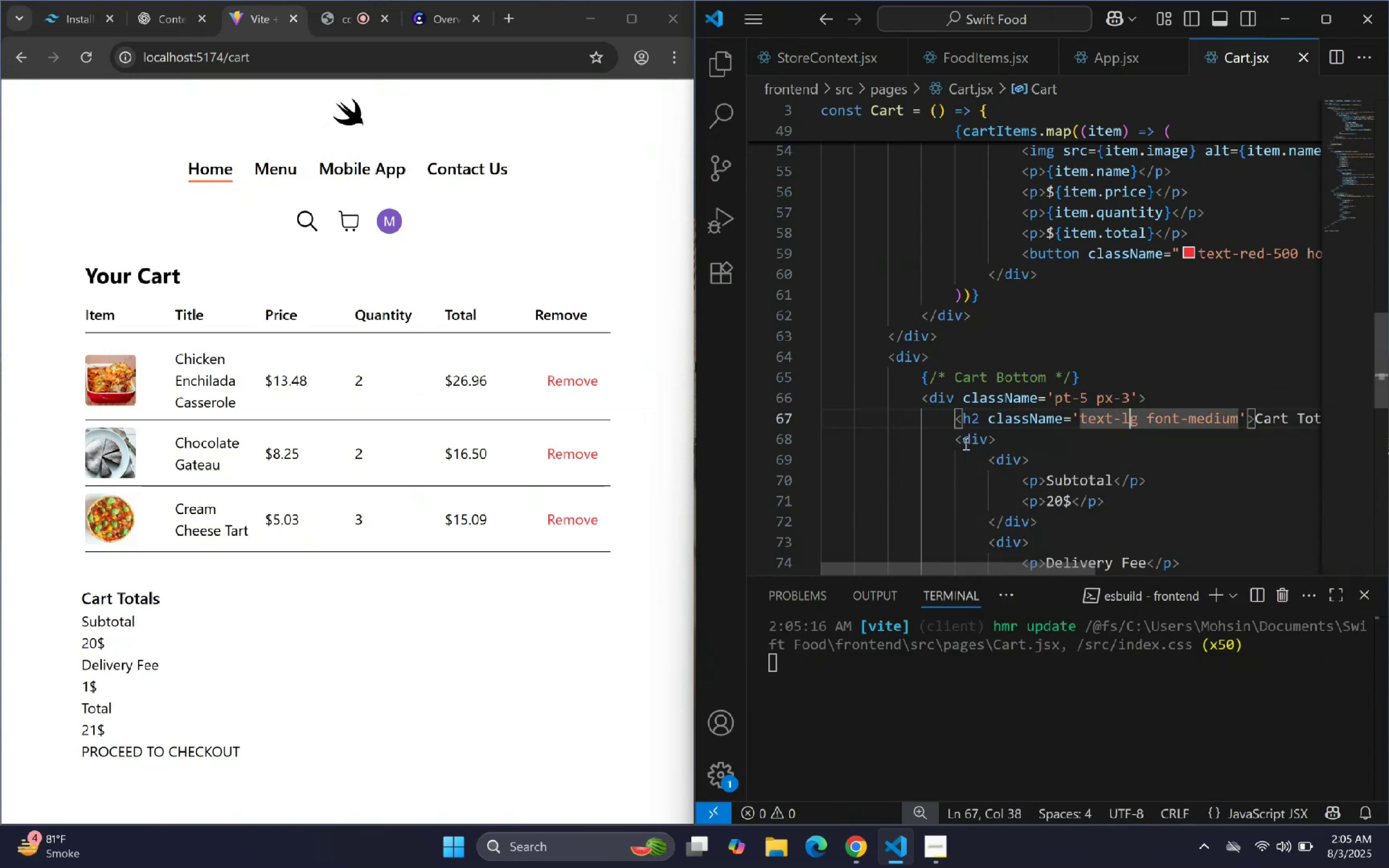 
key(ArrowLeft)
 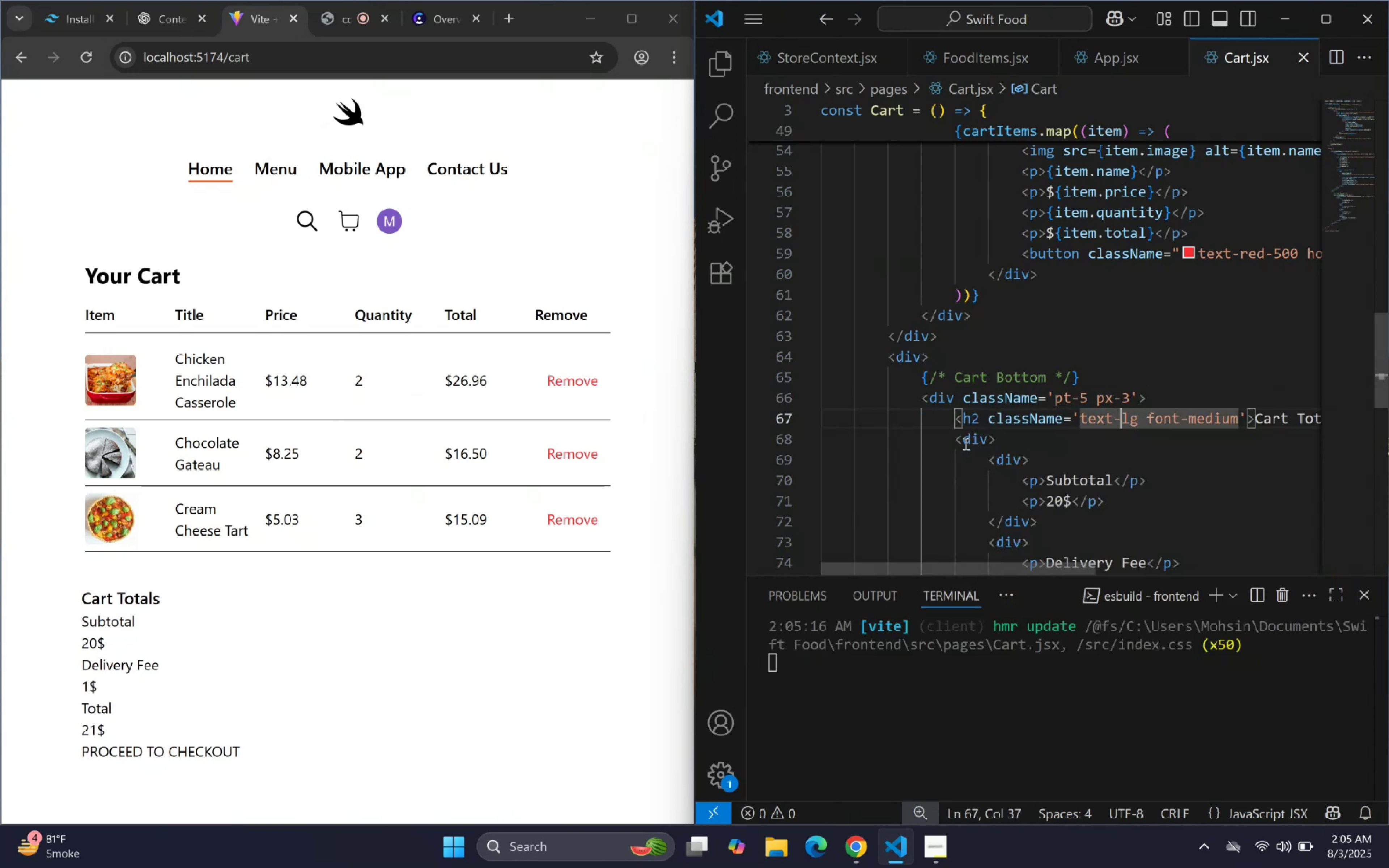 
key(ArrowRight)
 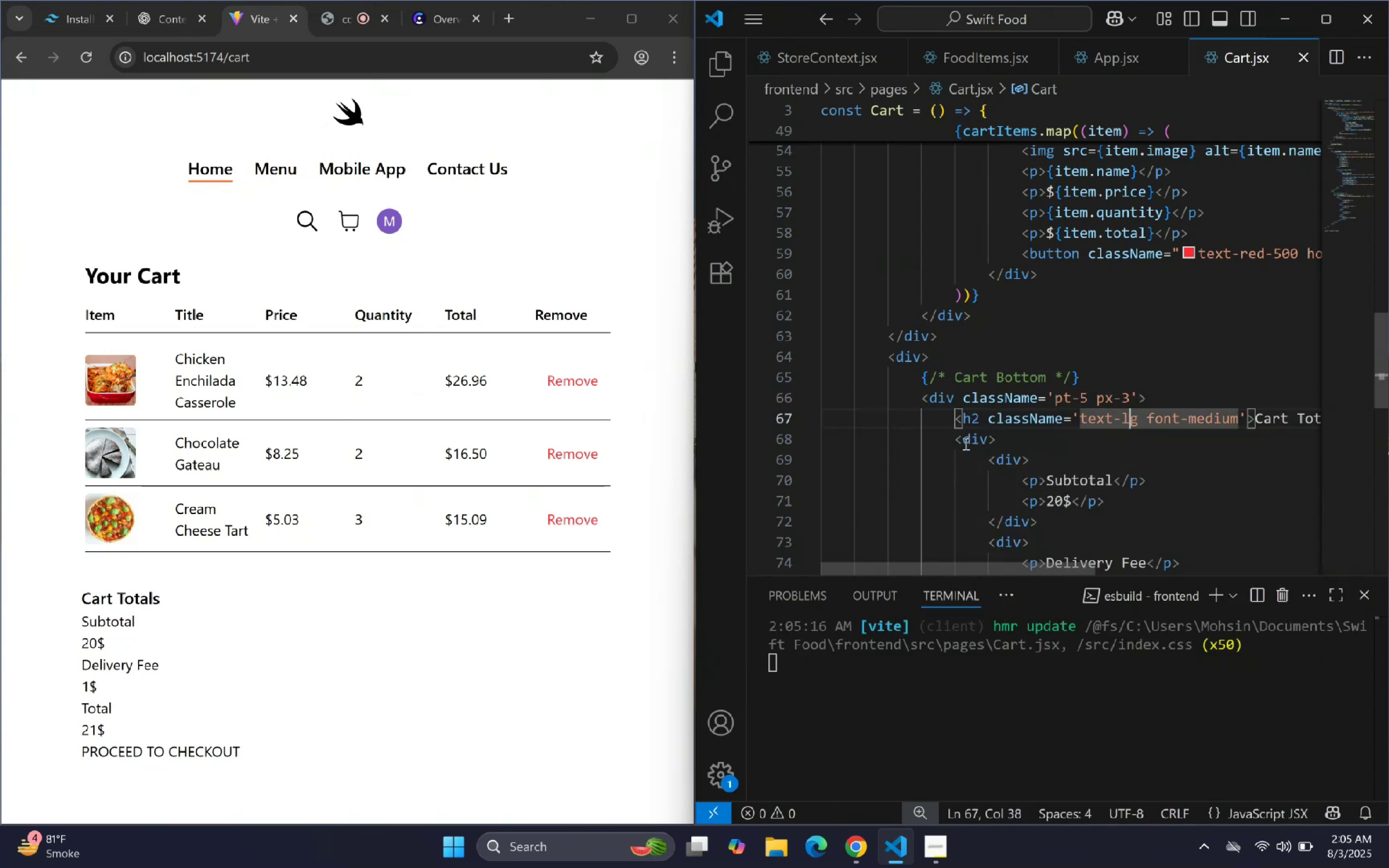 
key(ArrowRight)
 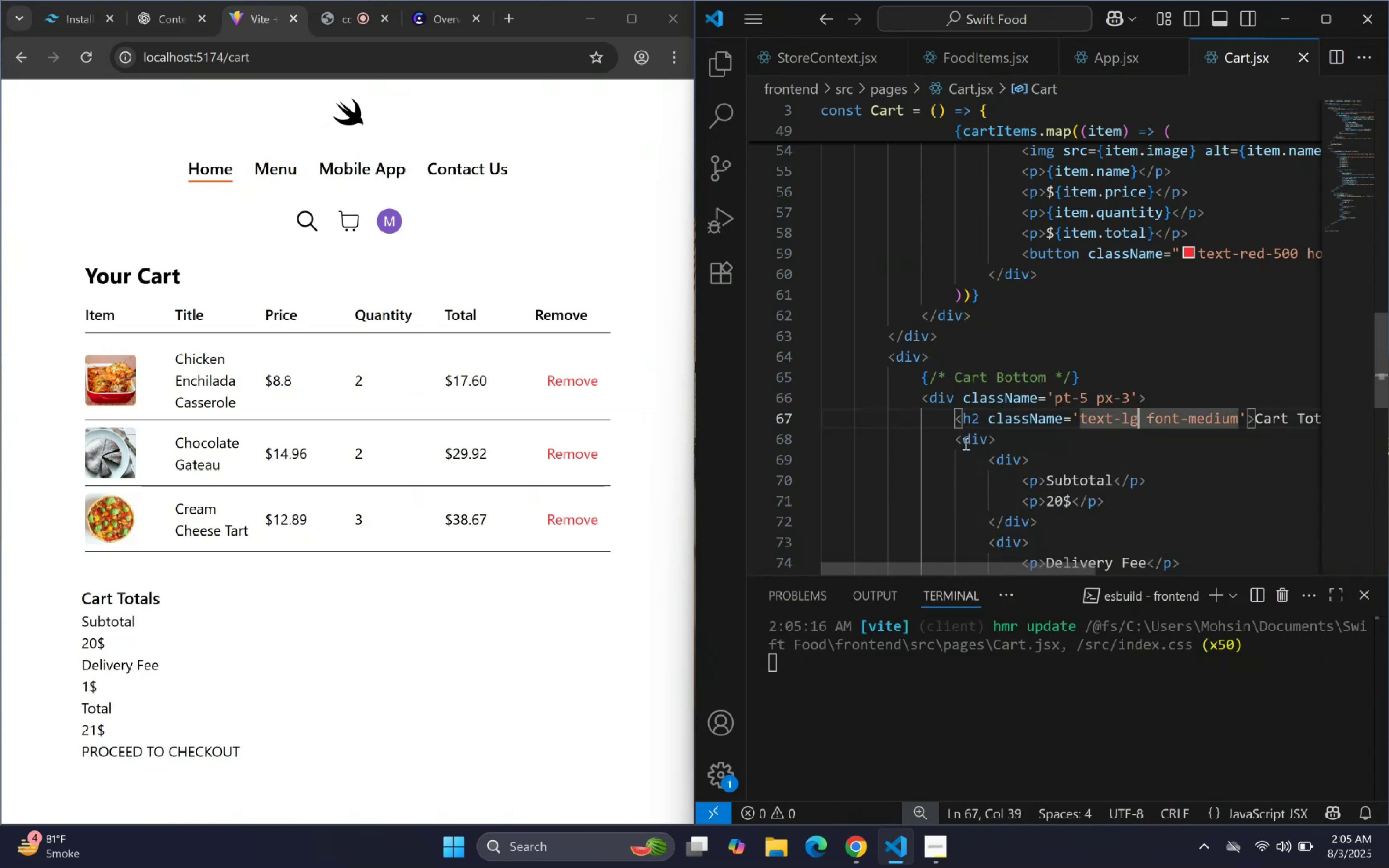 
key(Backspace)
key(Backspace)
type(xl)
 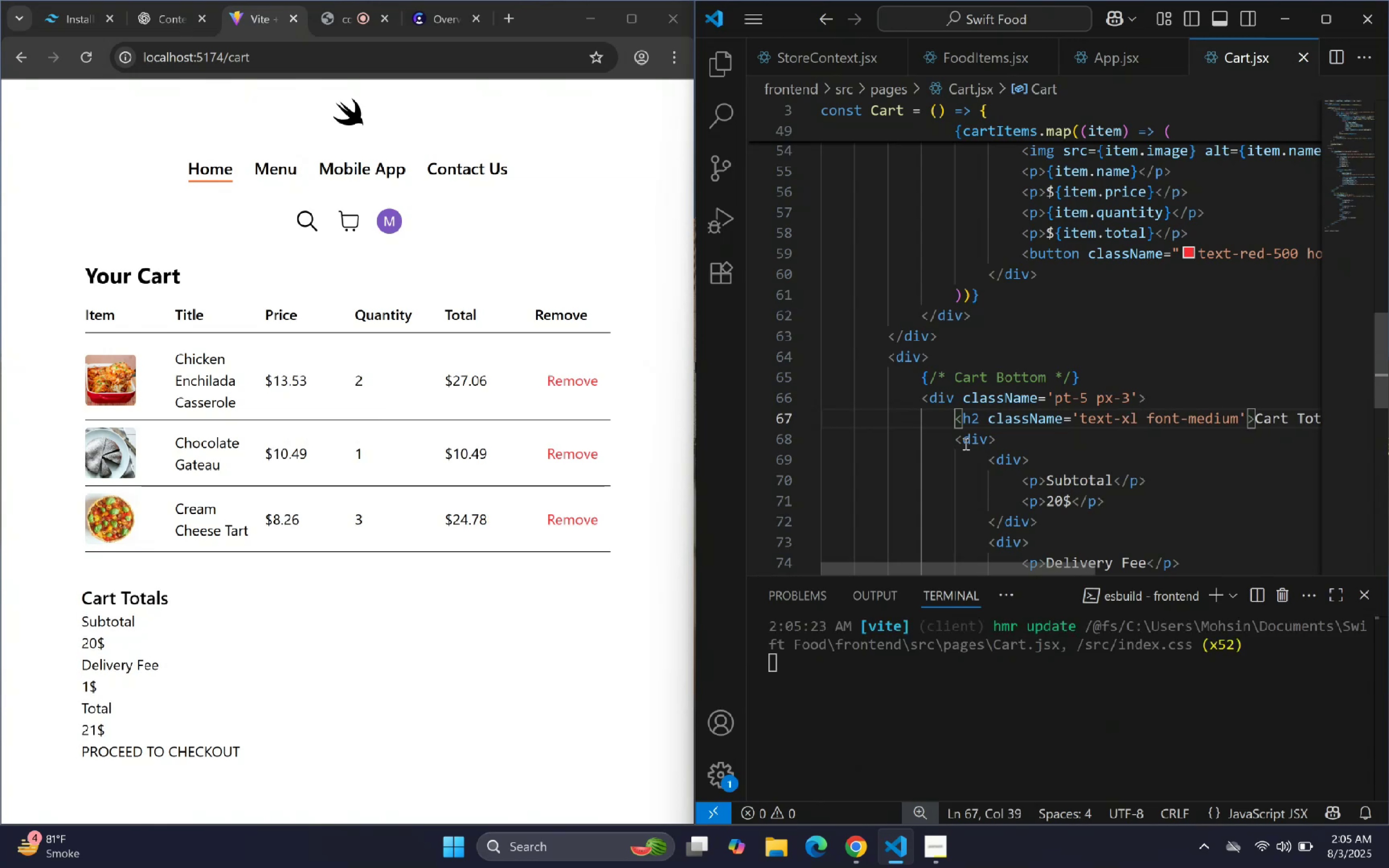 
key(ArrowRight)
 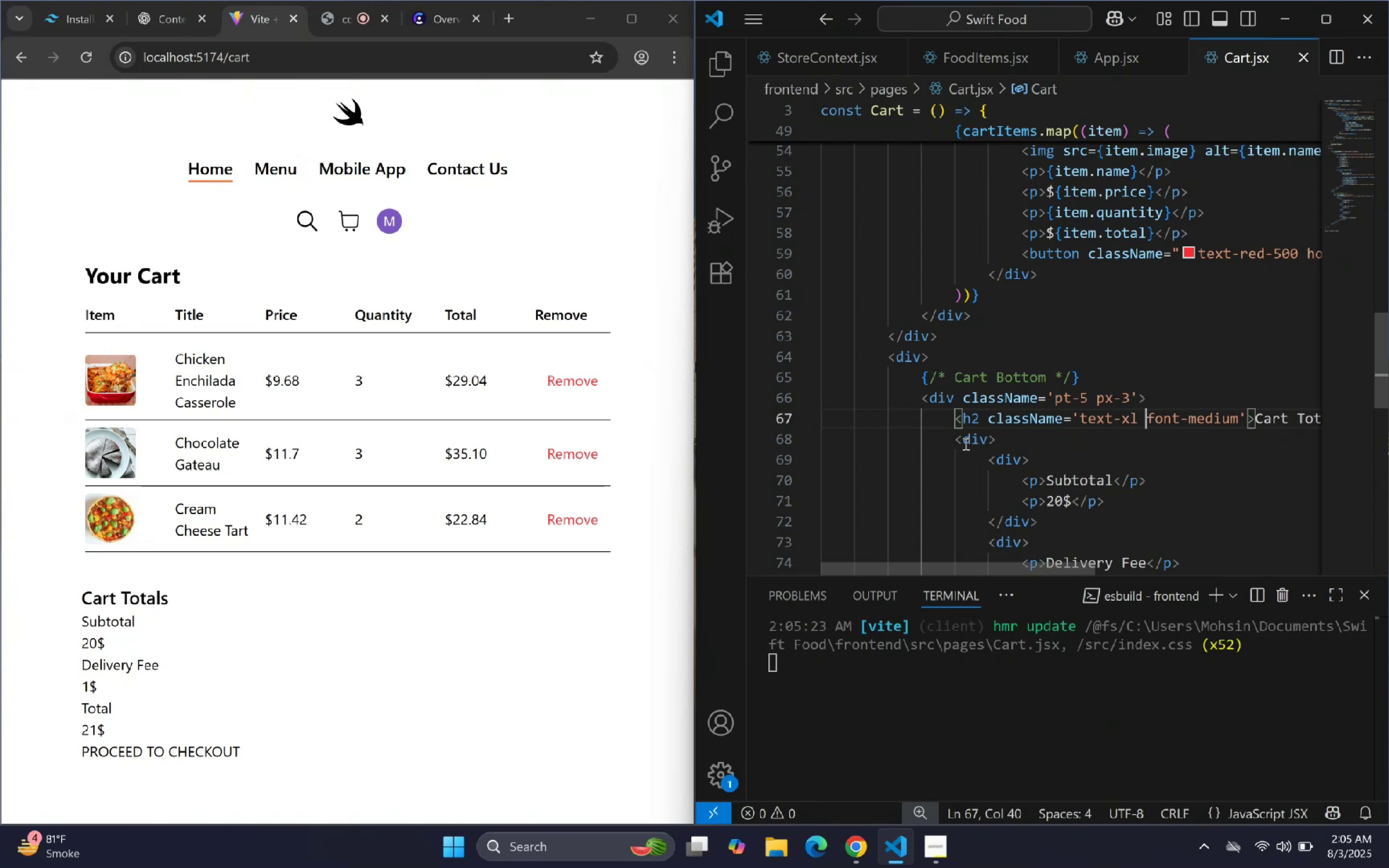 
key(ArrowRight)
 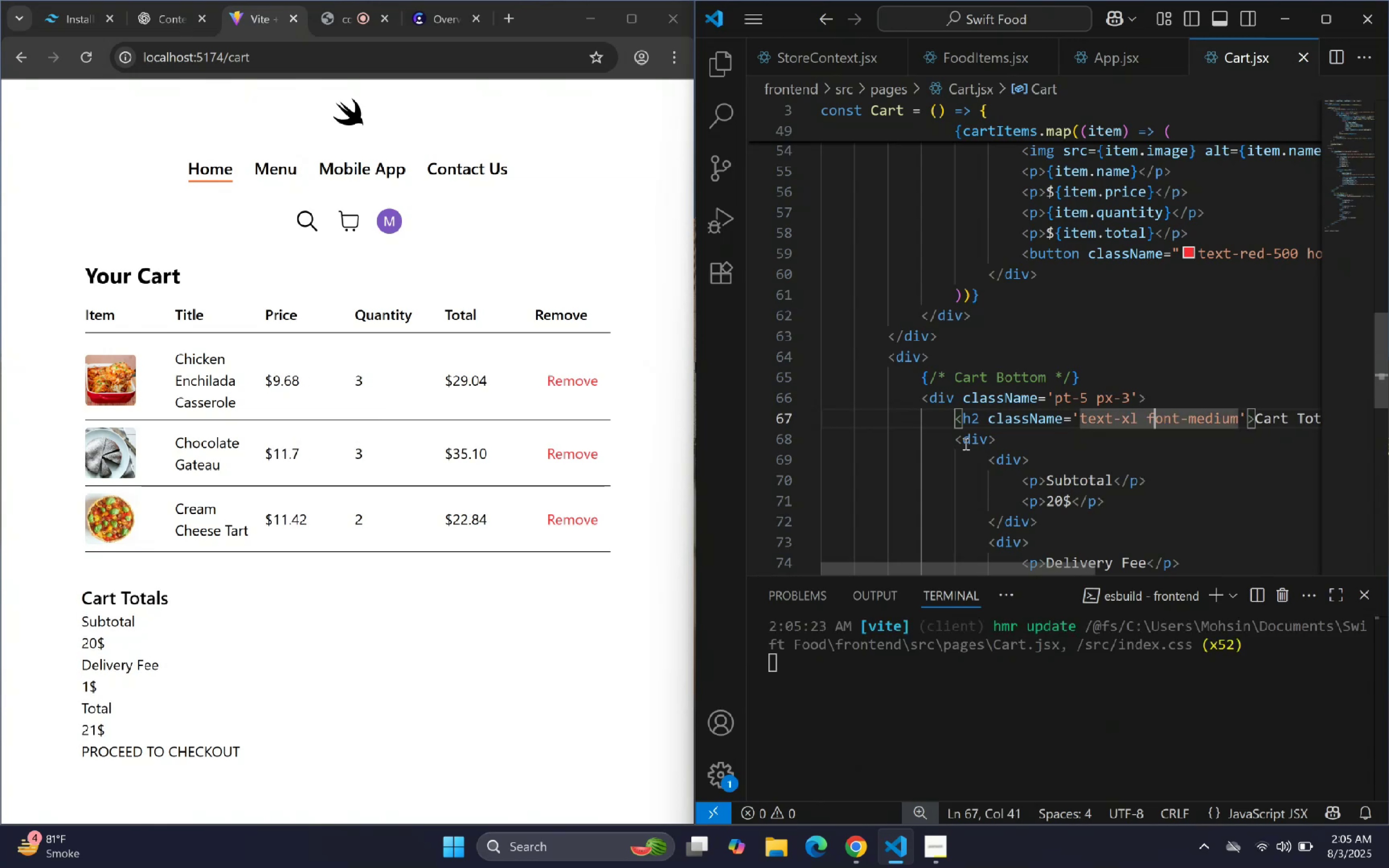 
key(ArrowRight)
 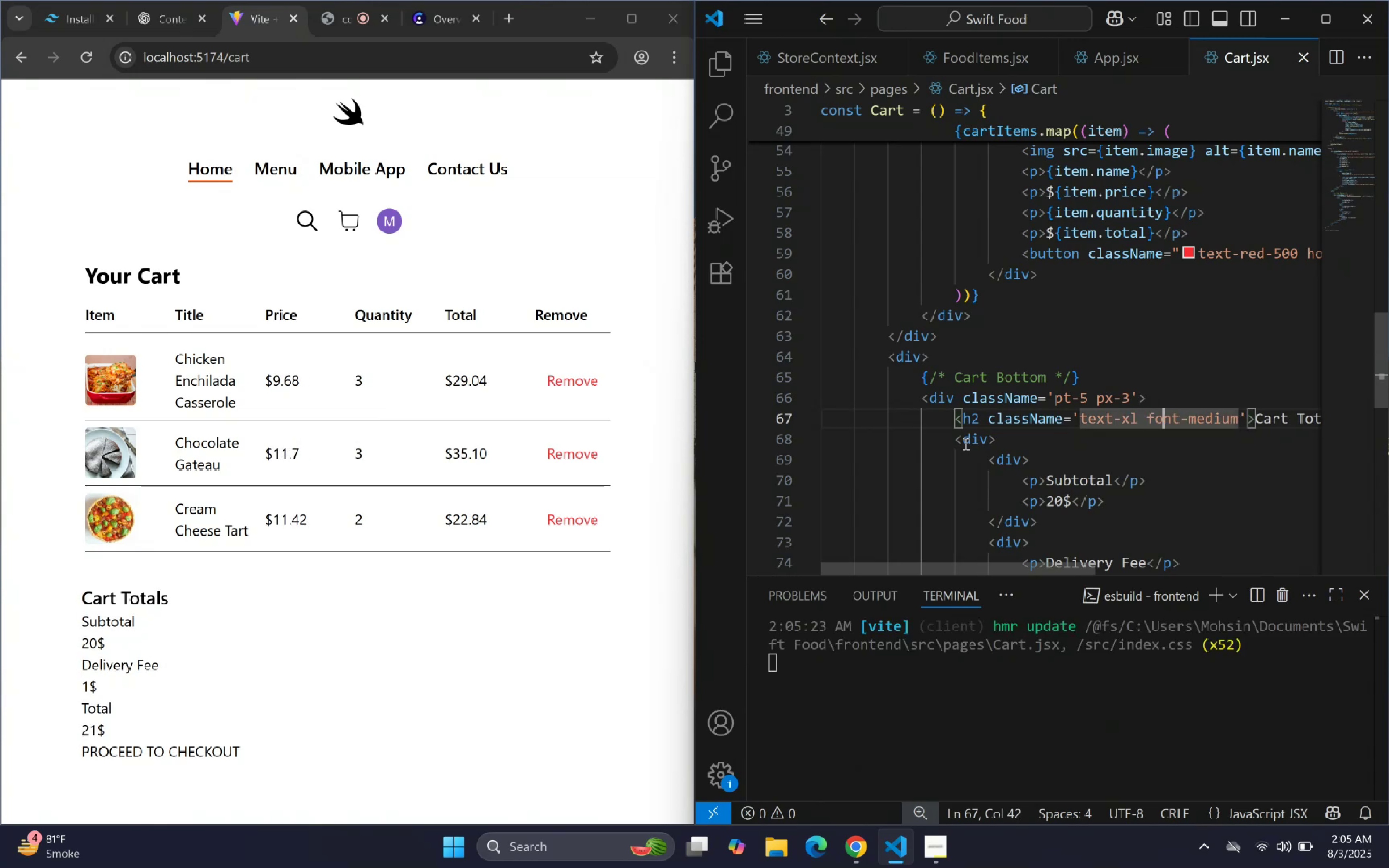 
key(ArrowRight)
 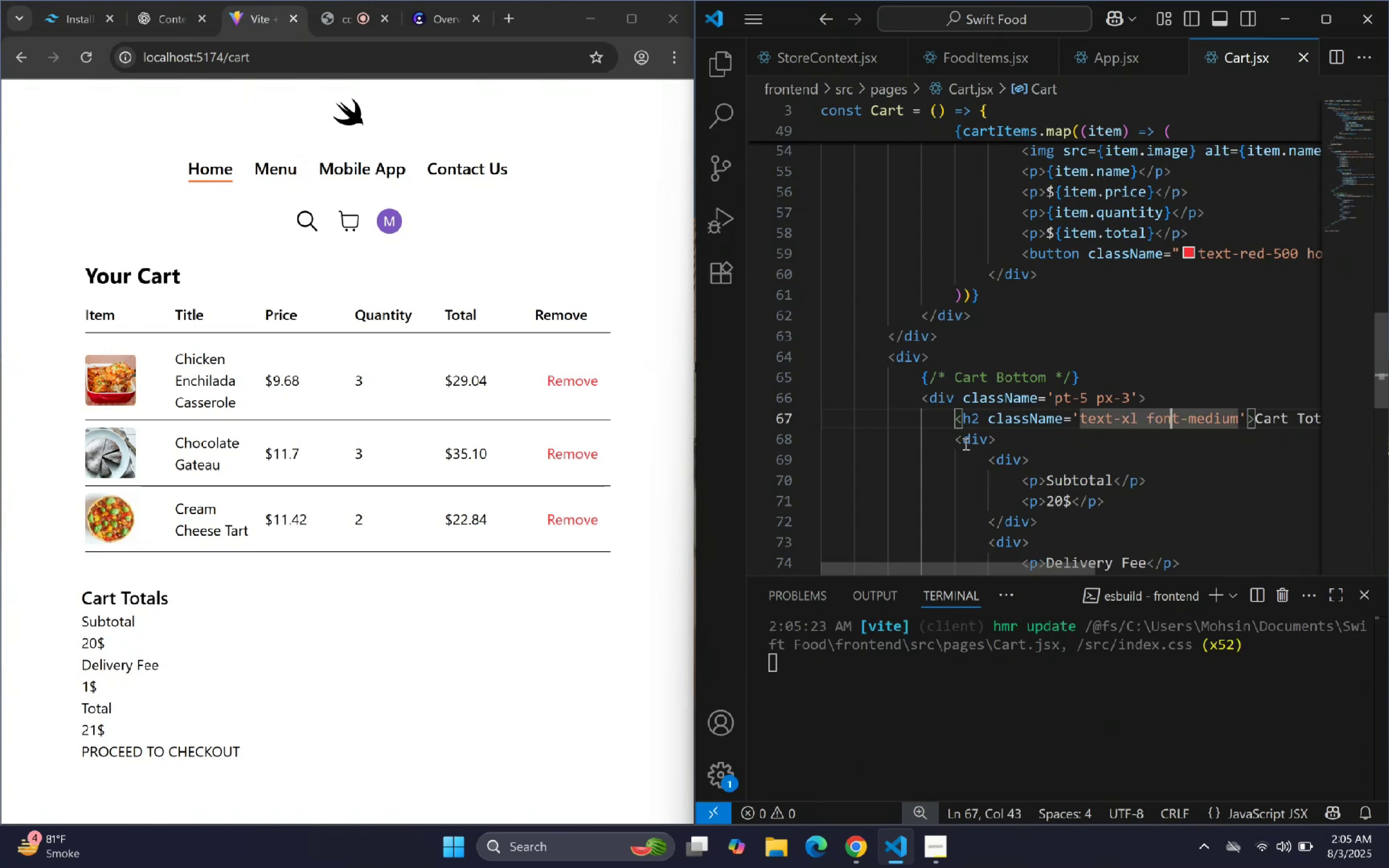 
key(ArrowRight)
 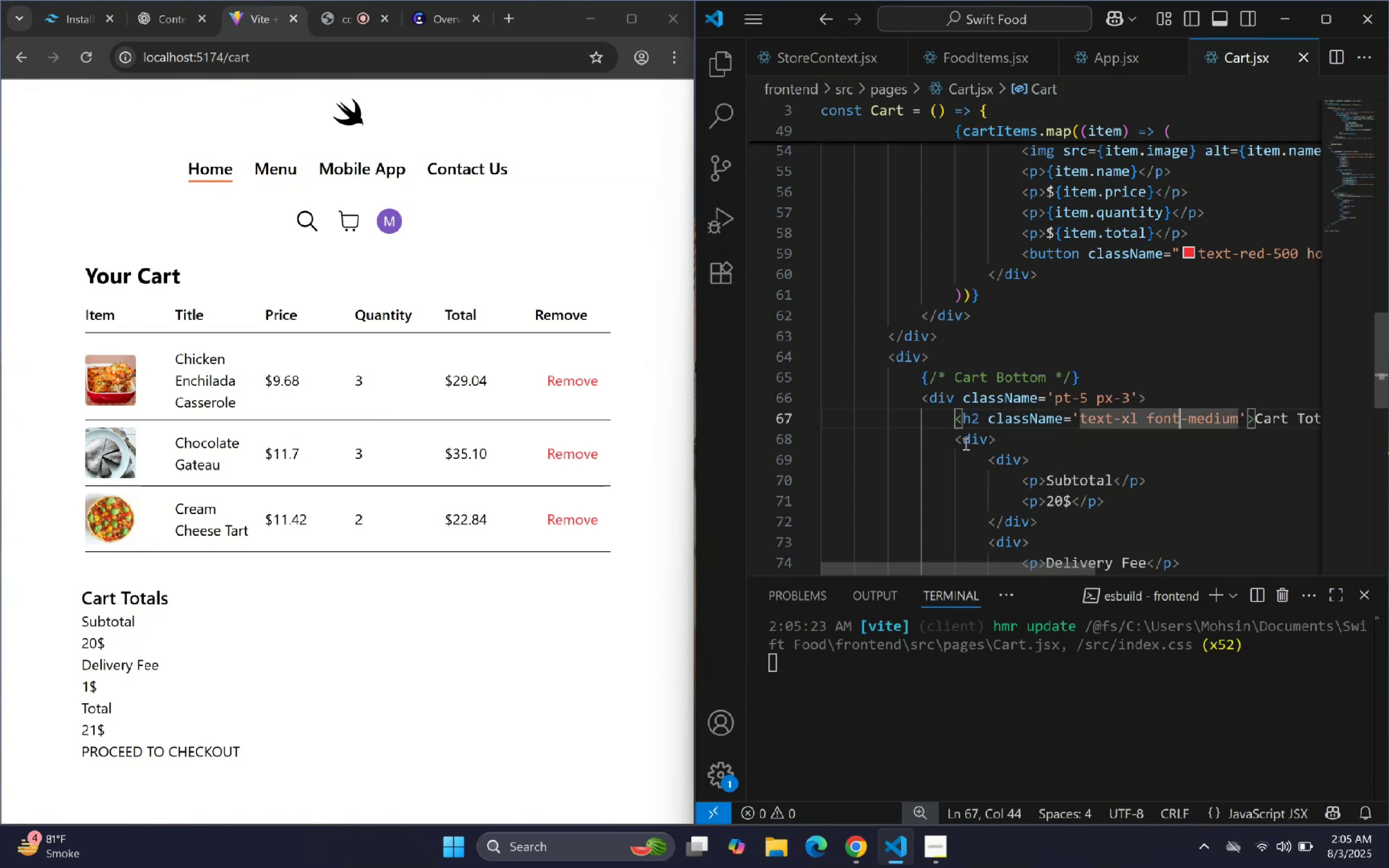 
key(ArrowRight)
 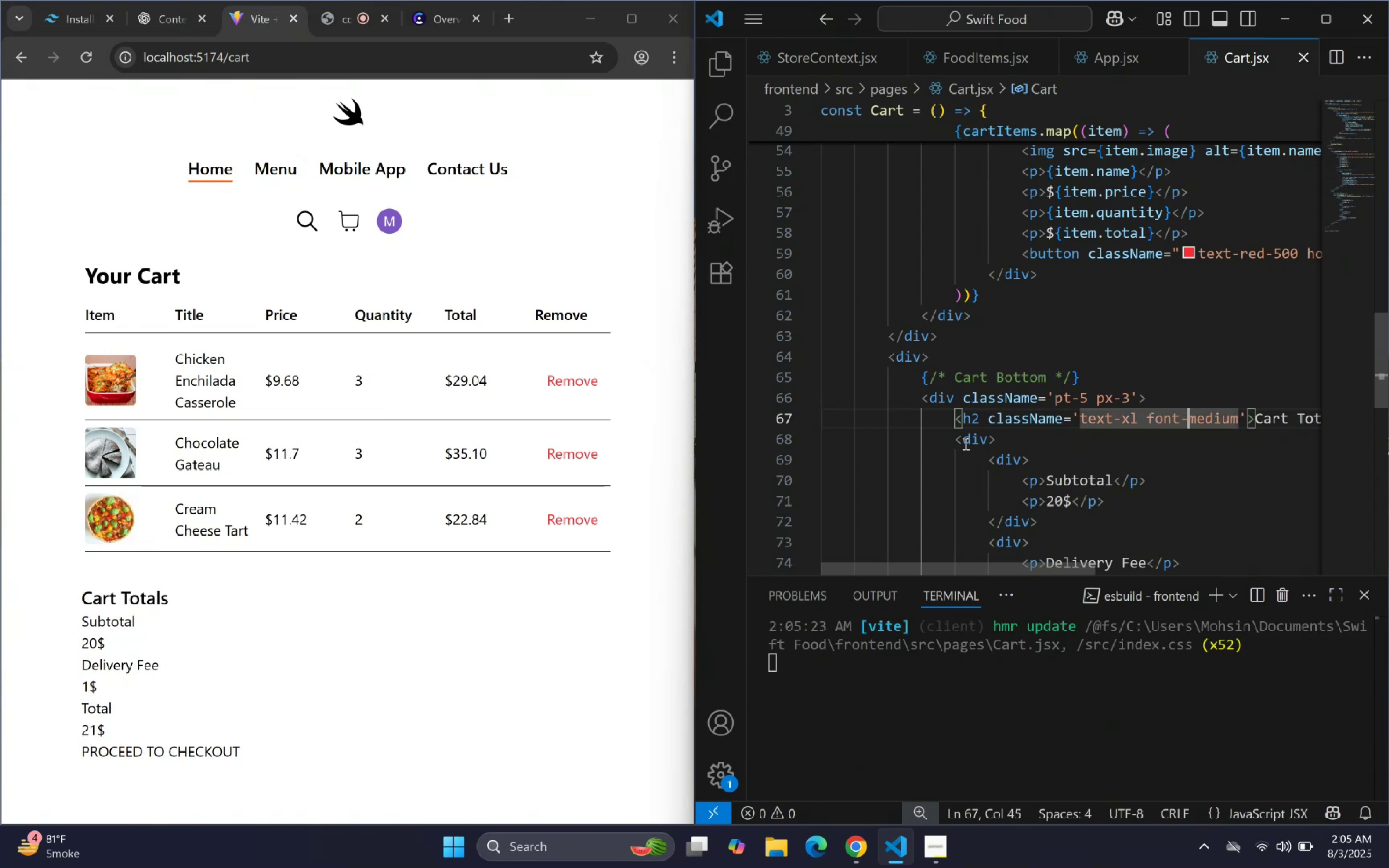 
key(Shift+ArrowRight)
 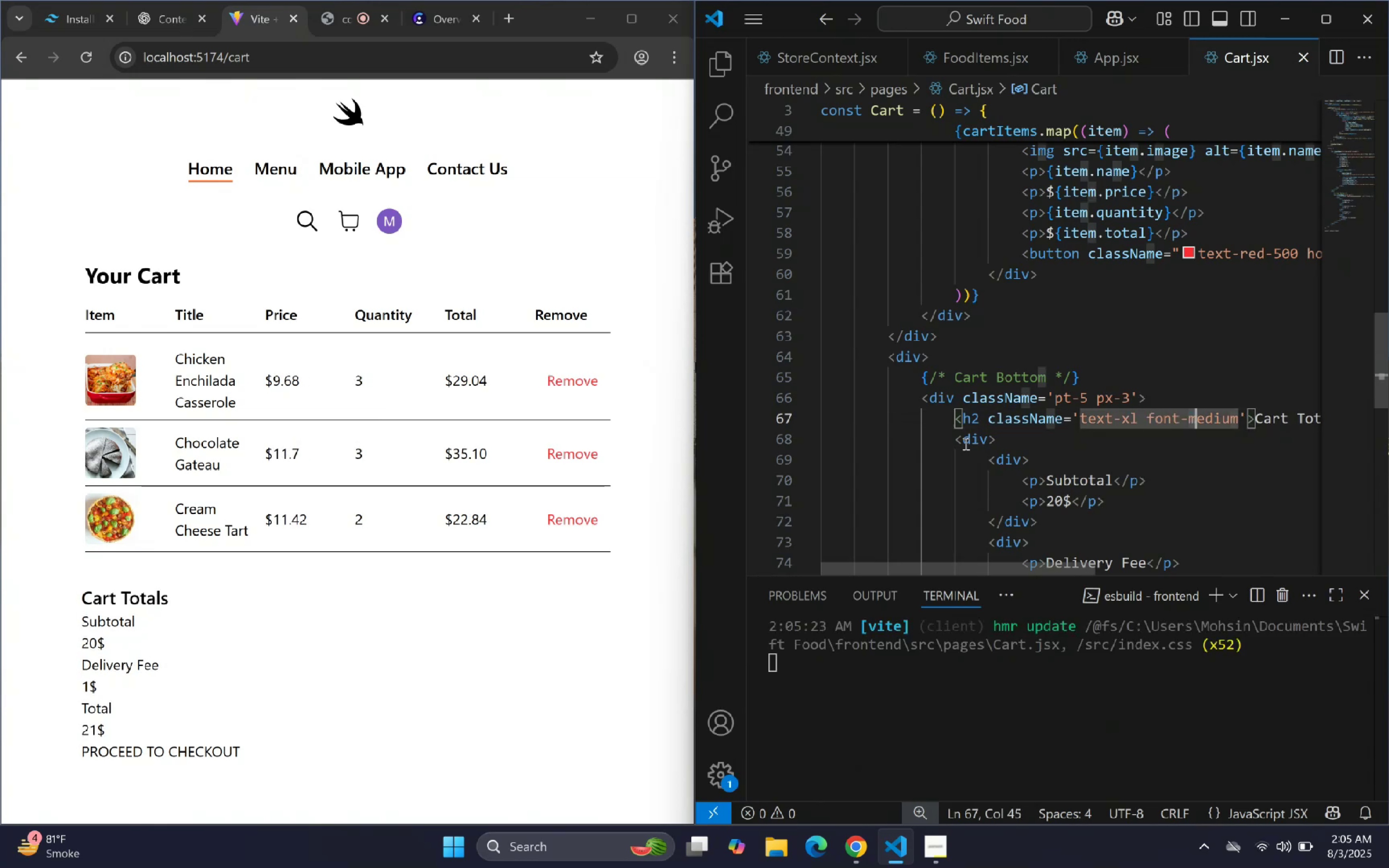 
key(Shift+ArrowRight)
 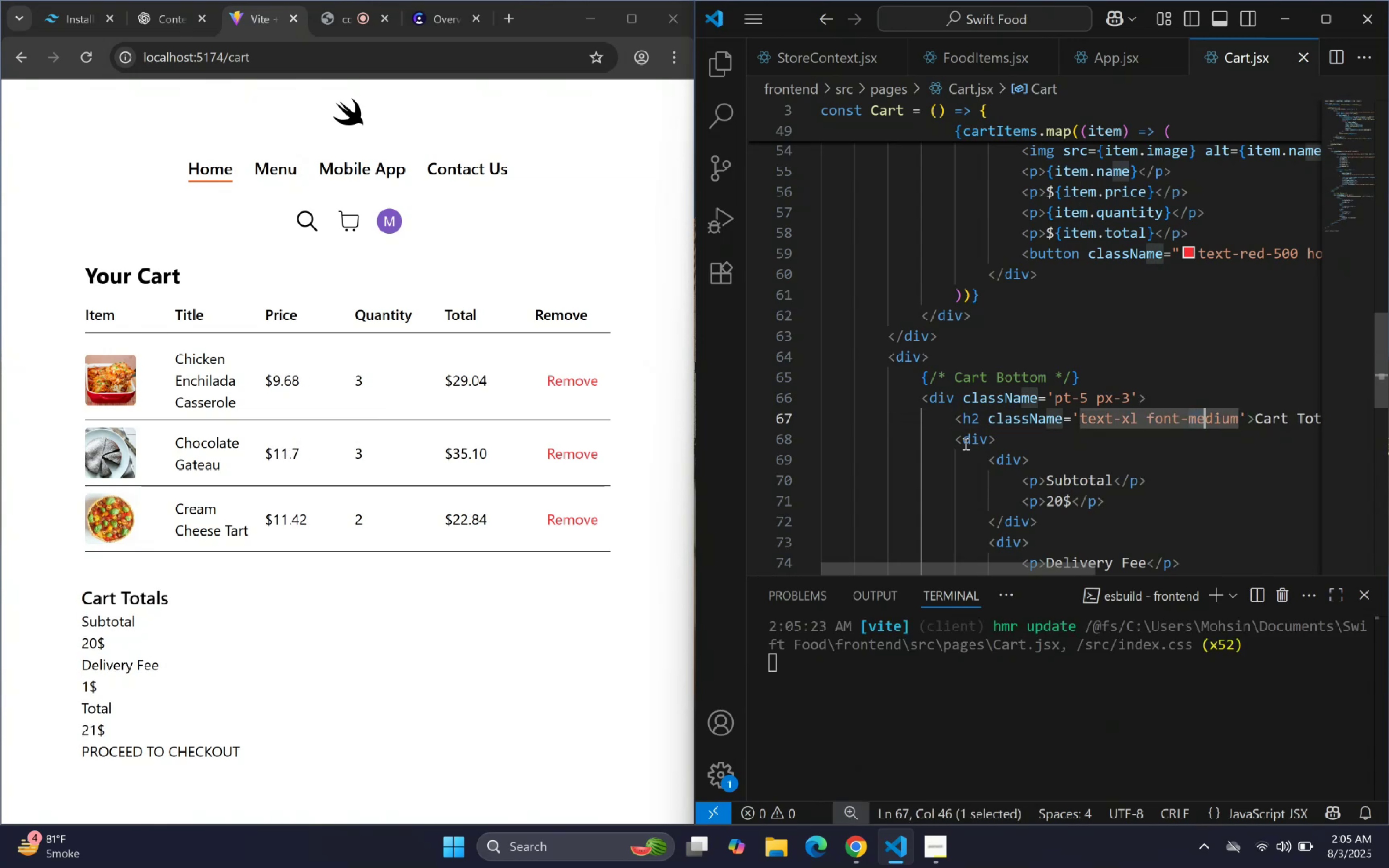 
key(Shift+ArrowRight)
 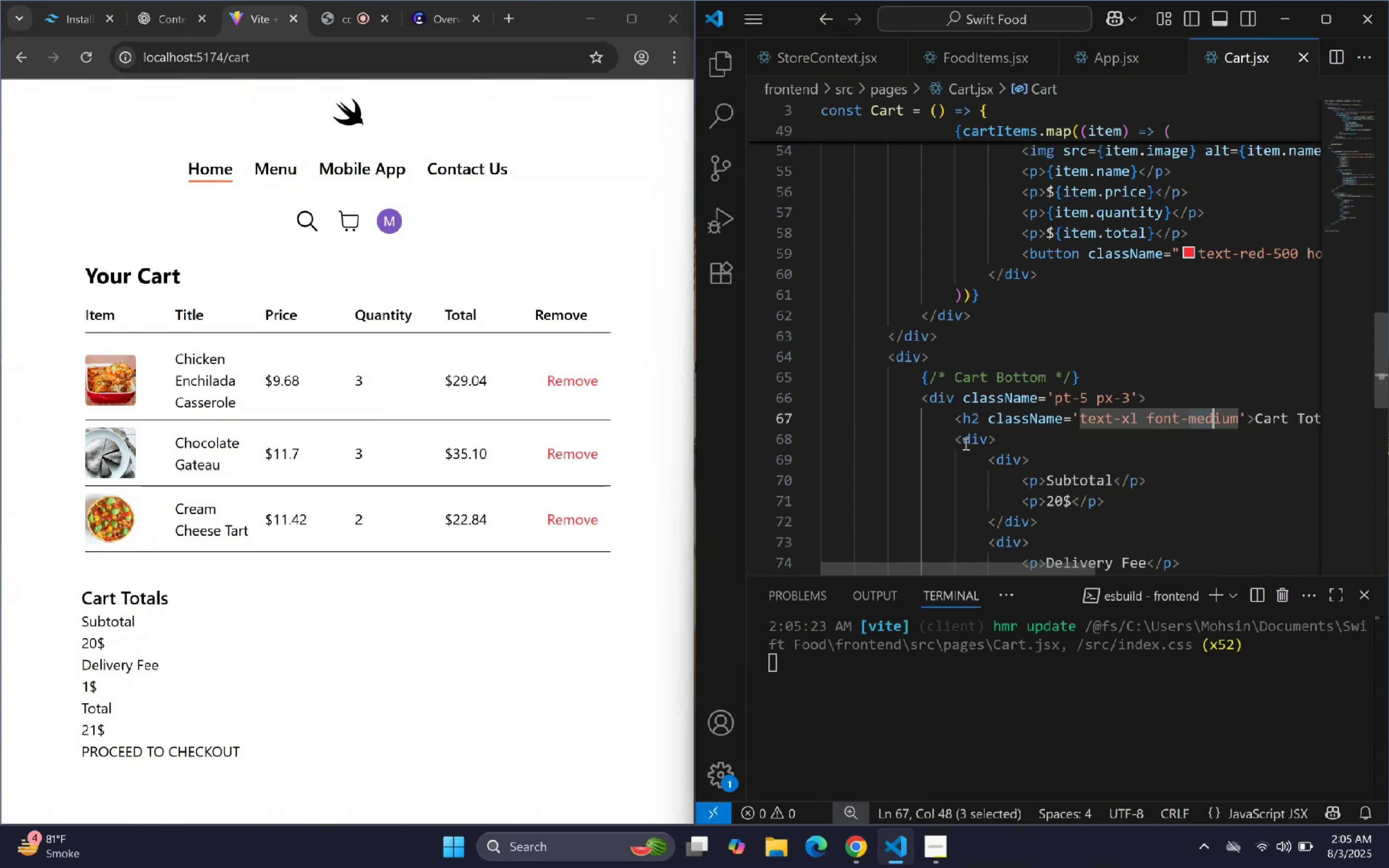 
key(Shift+ArrowRight)
 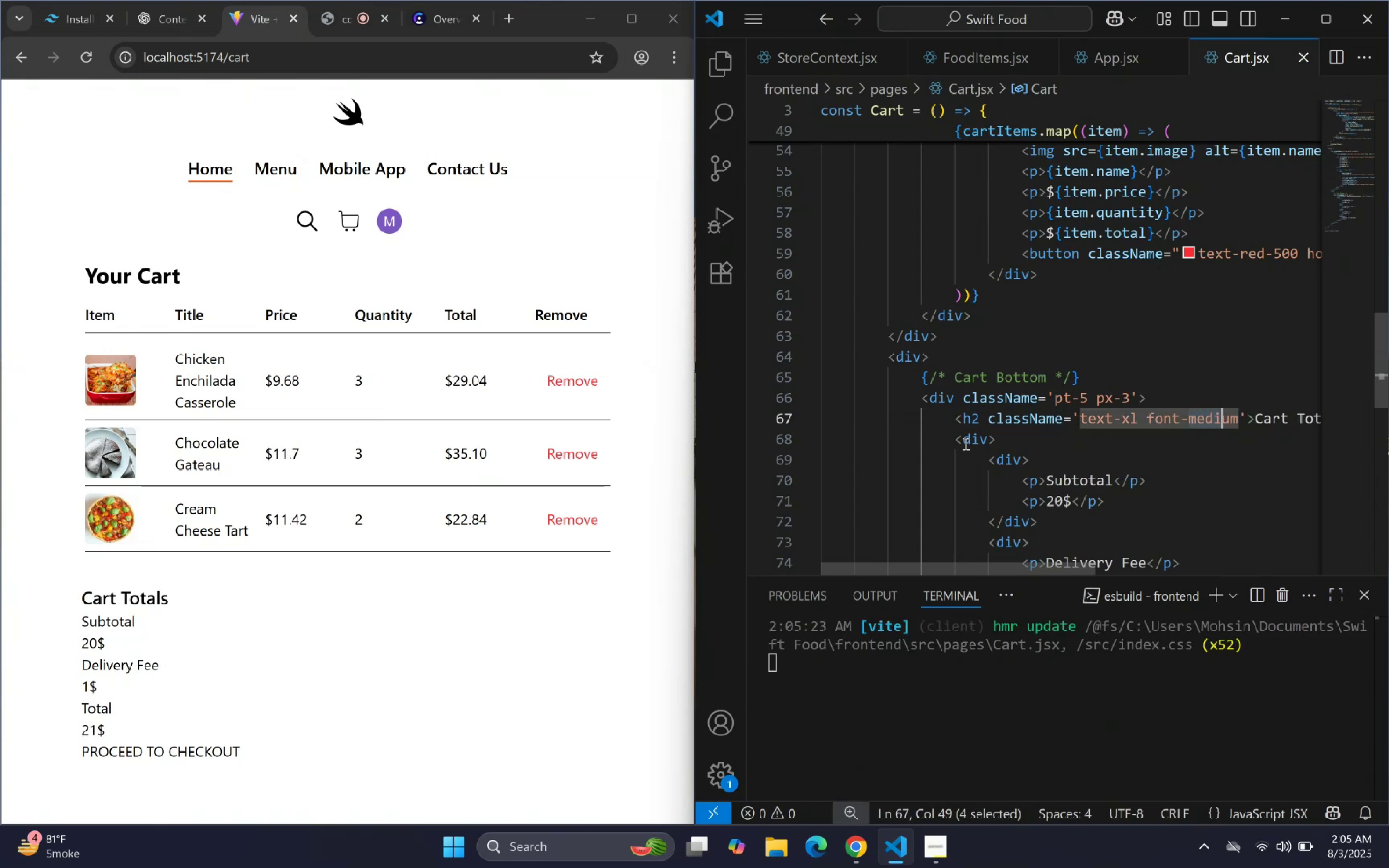 
key(Shift+ArrowRight)
 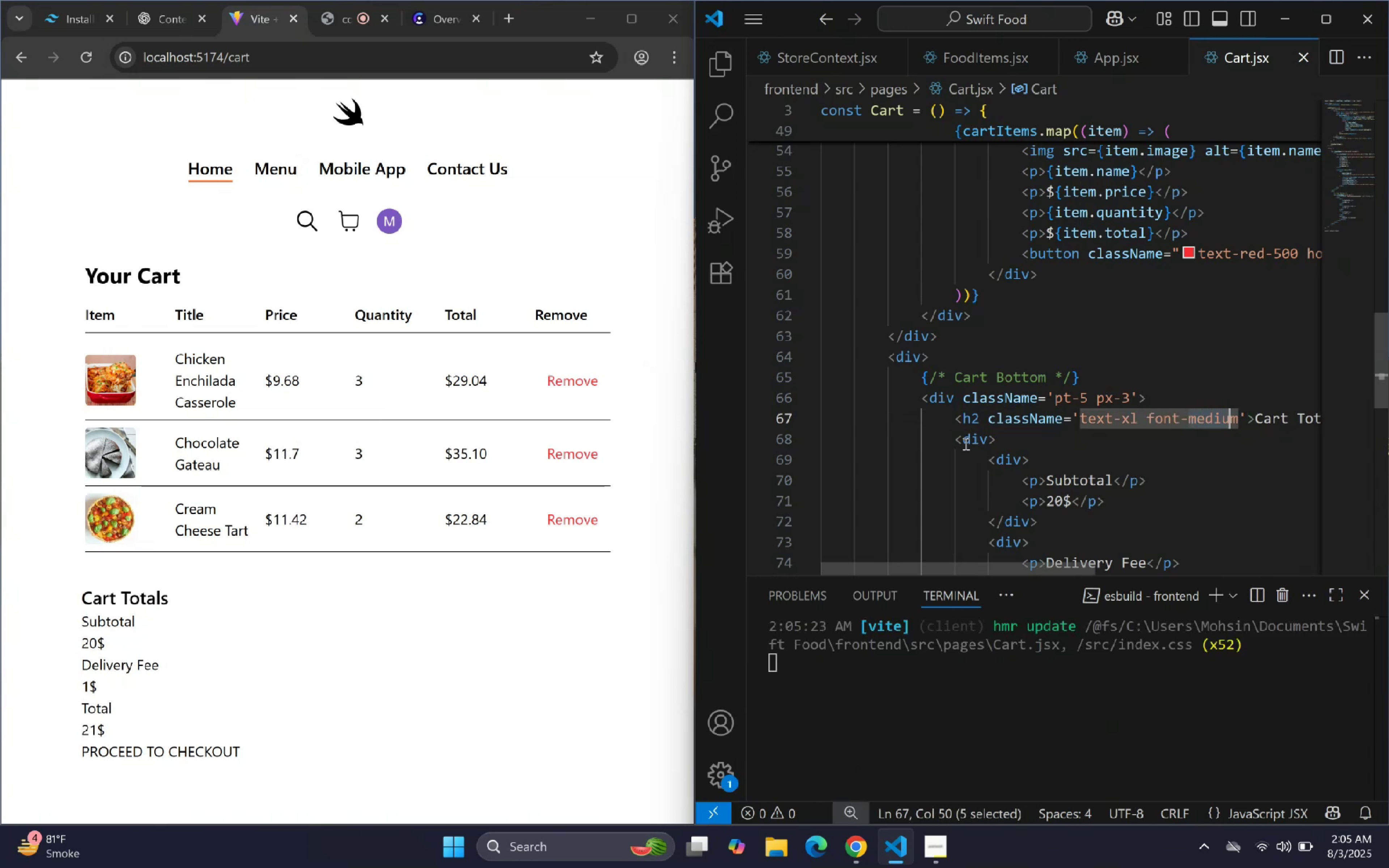 
key(Shift+ArrowRight)
 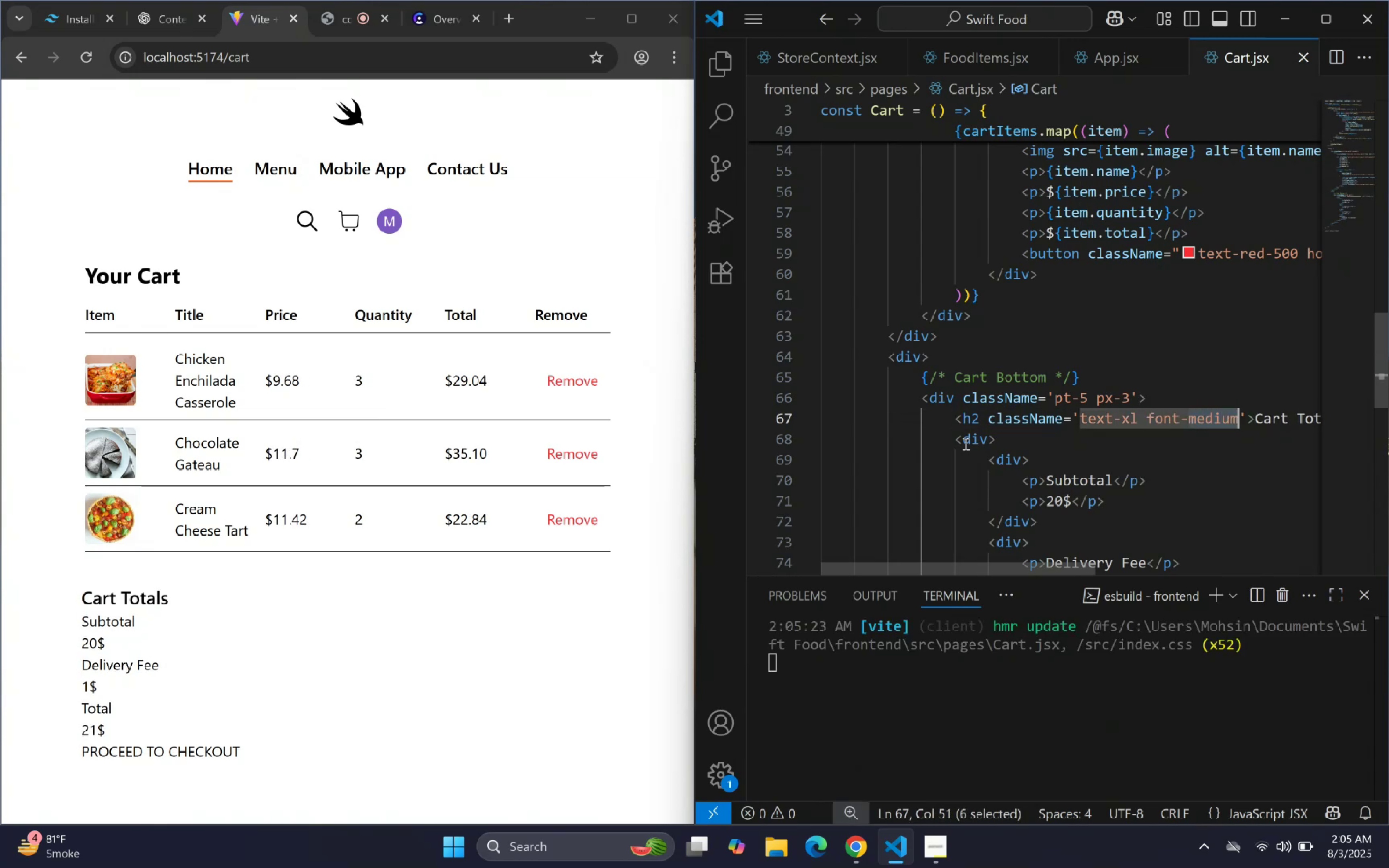 
key(Backspace)
type(bold)
 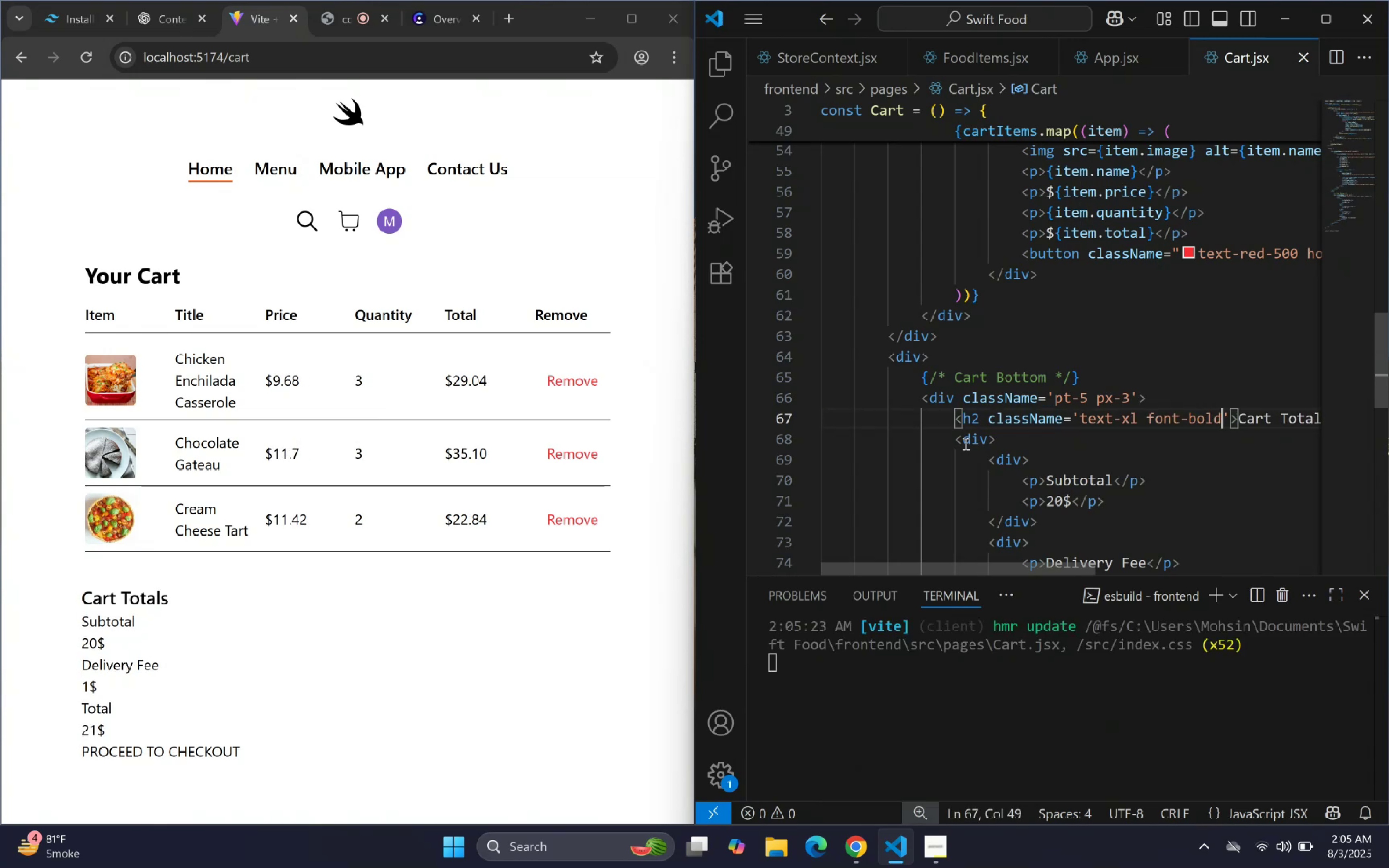 
key(ArrowRight)
 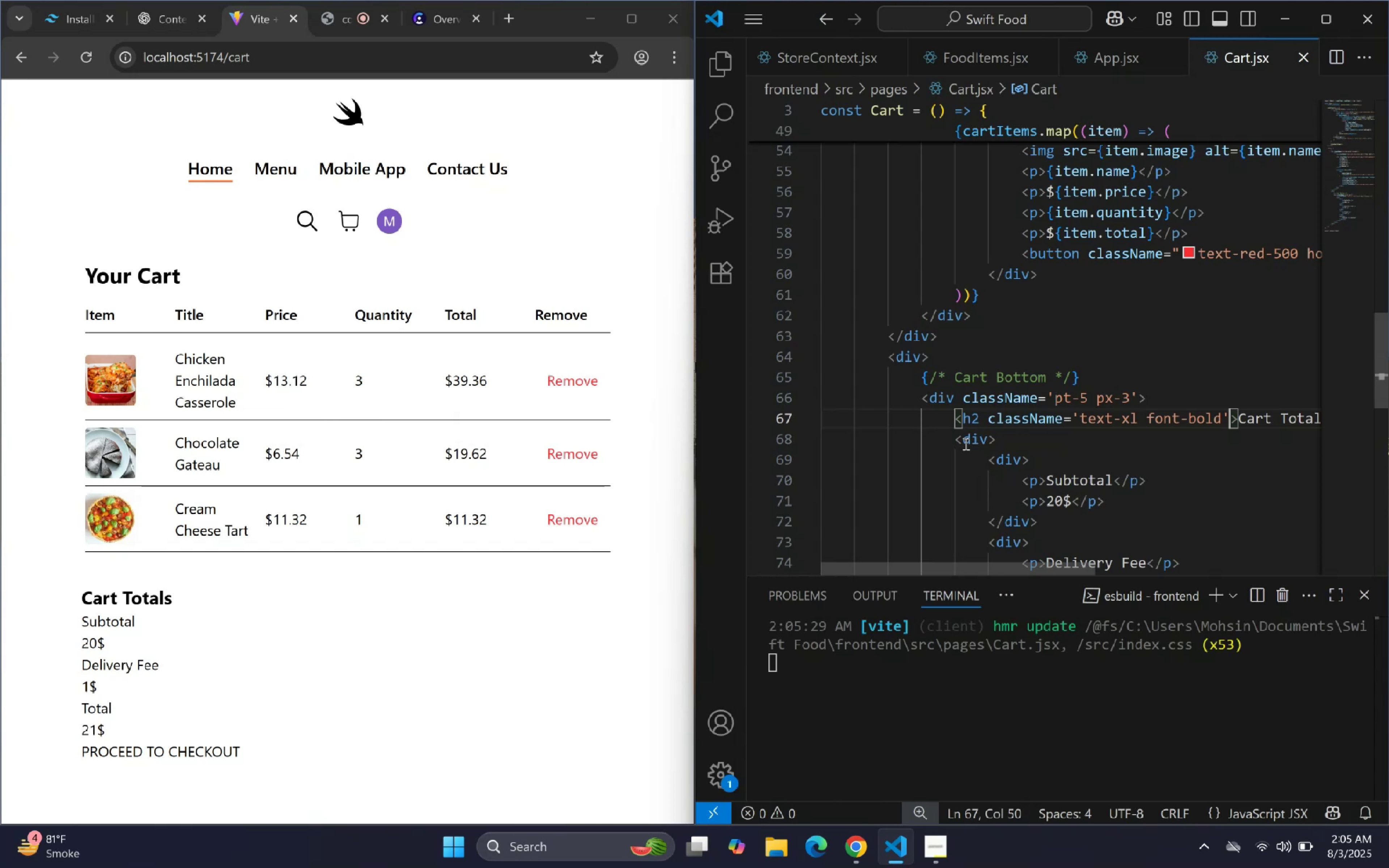 
scroll: coordinate [1007, 378], scroll_direction: down, amount: 9.0
 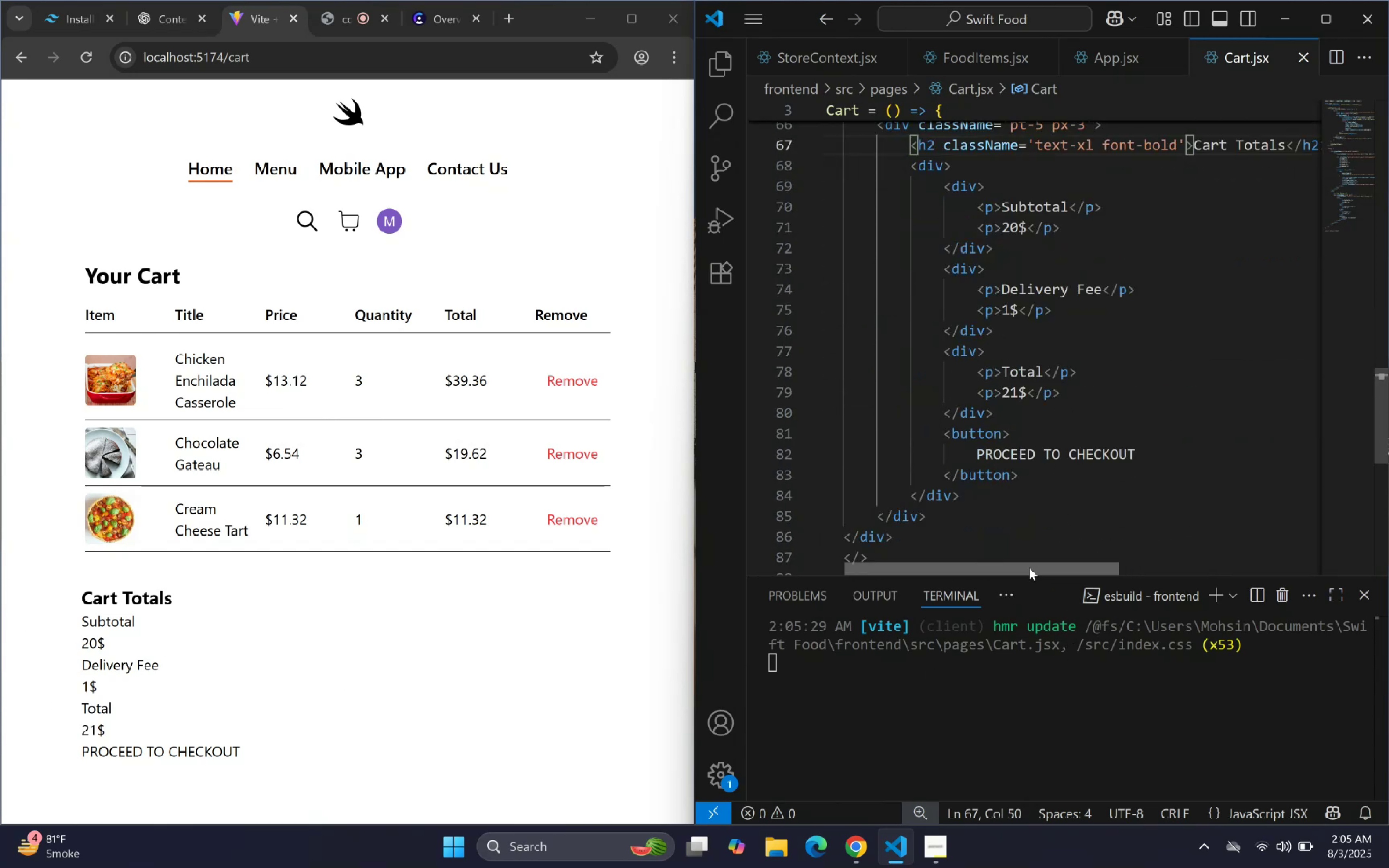 
scroll: coordinate [963, 473], scroll_direction: up, amount: 2.0
 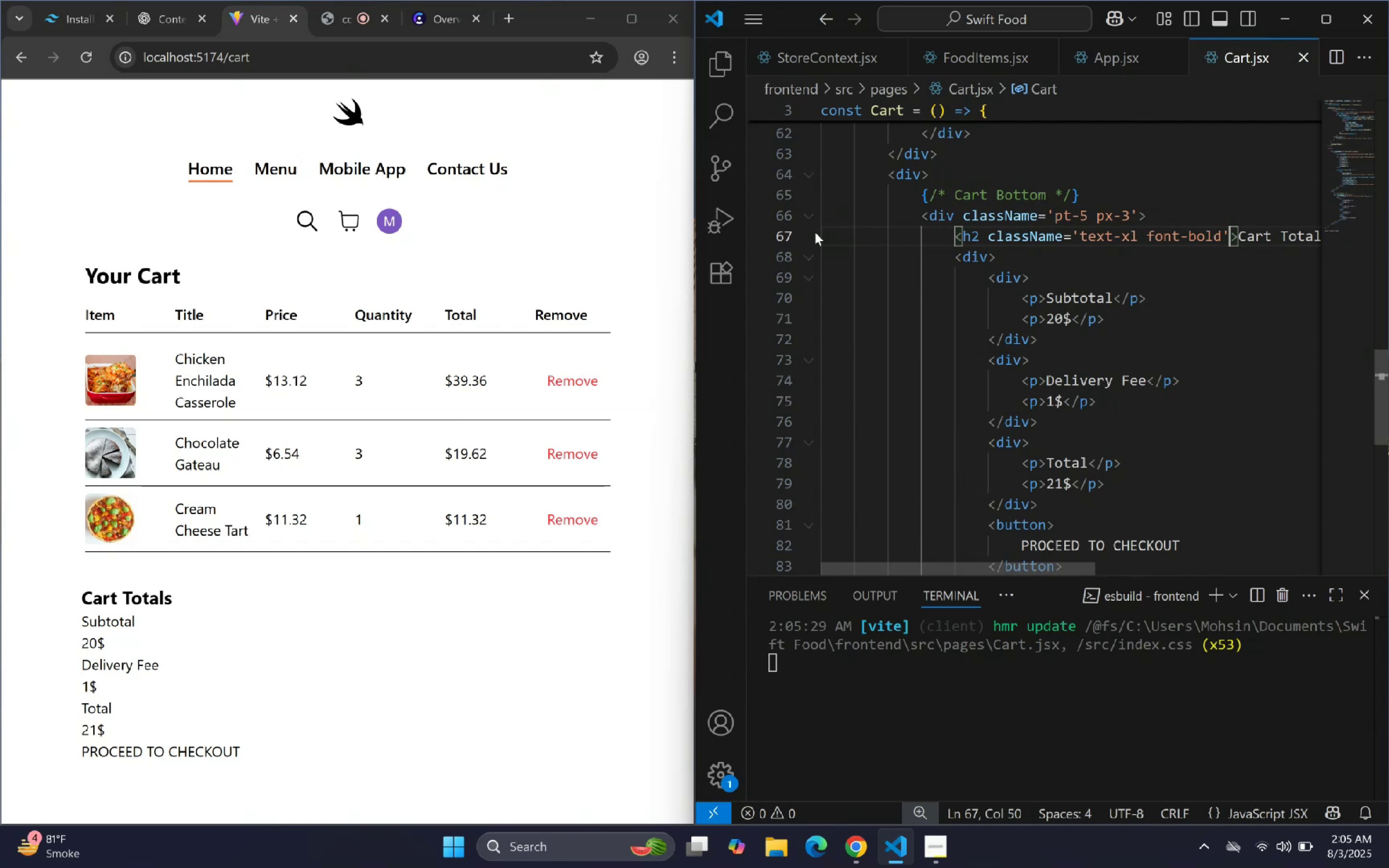 
left_click([810, 213])
 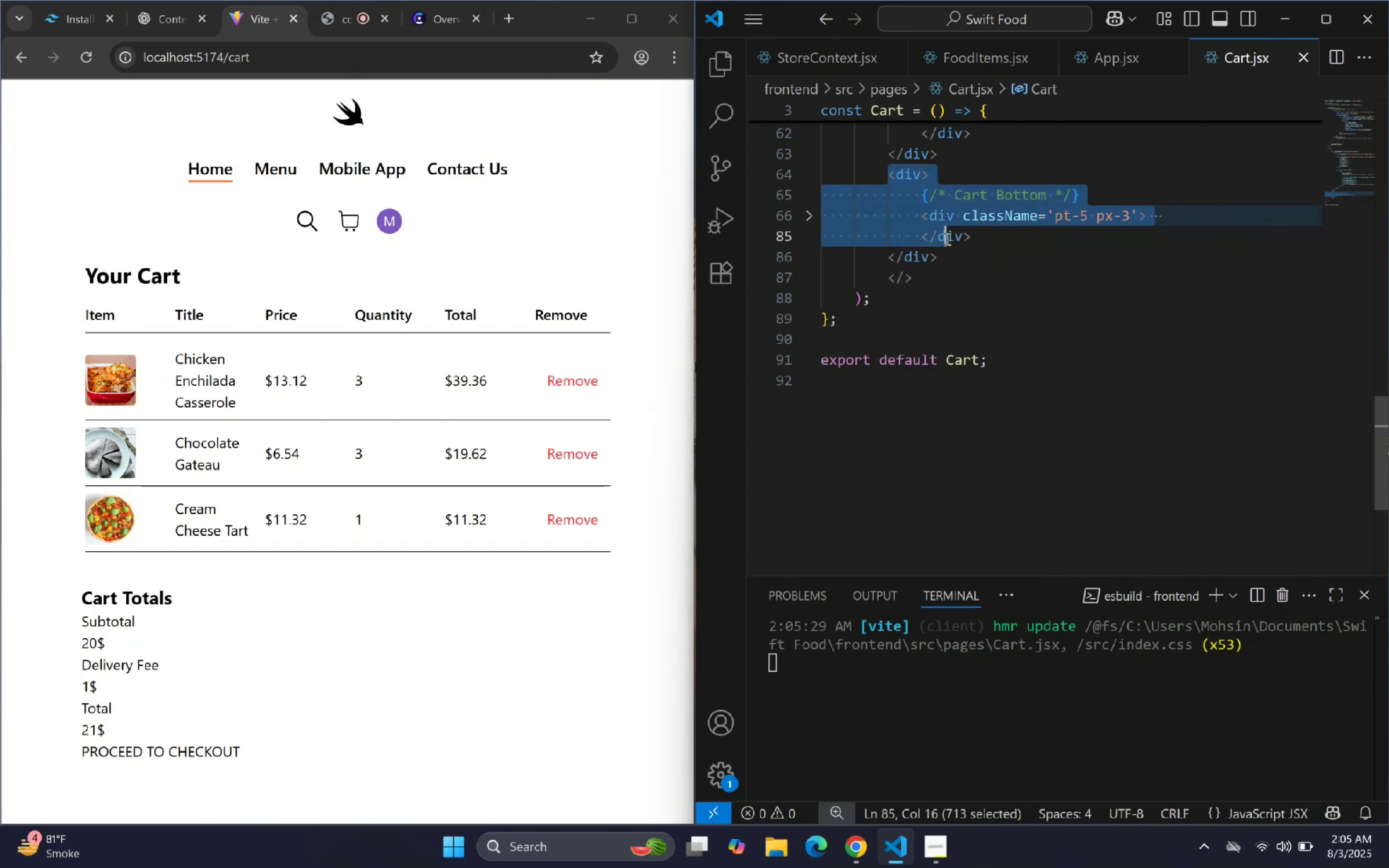 
hold_key(key=ControlLeft, duration=0.6)
 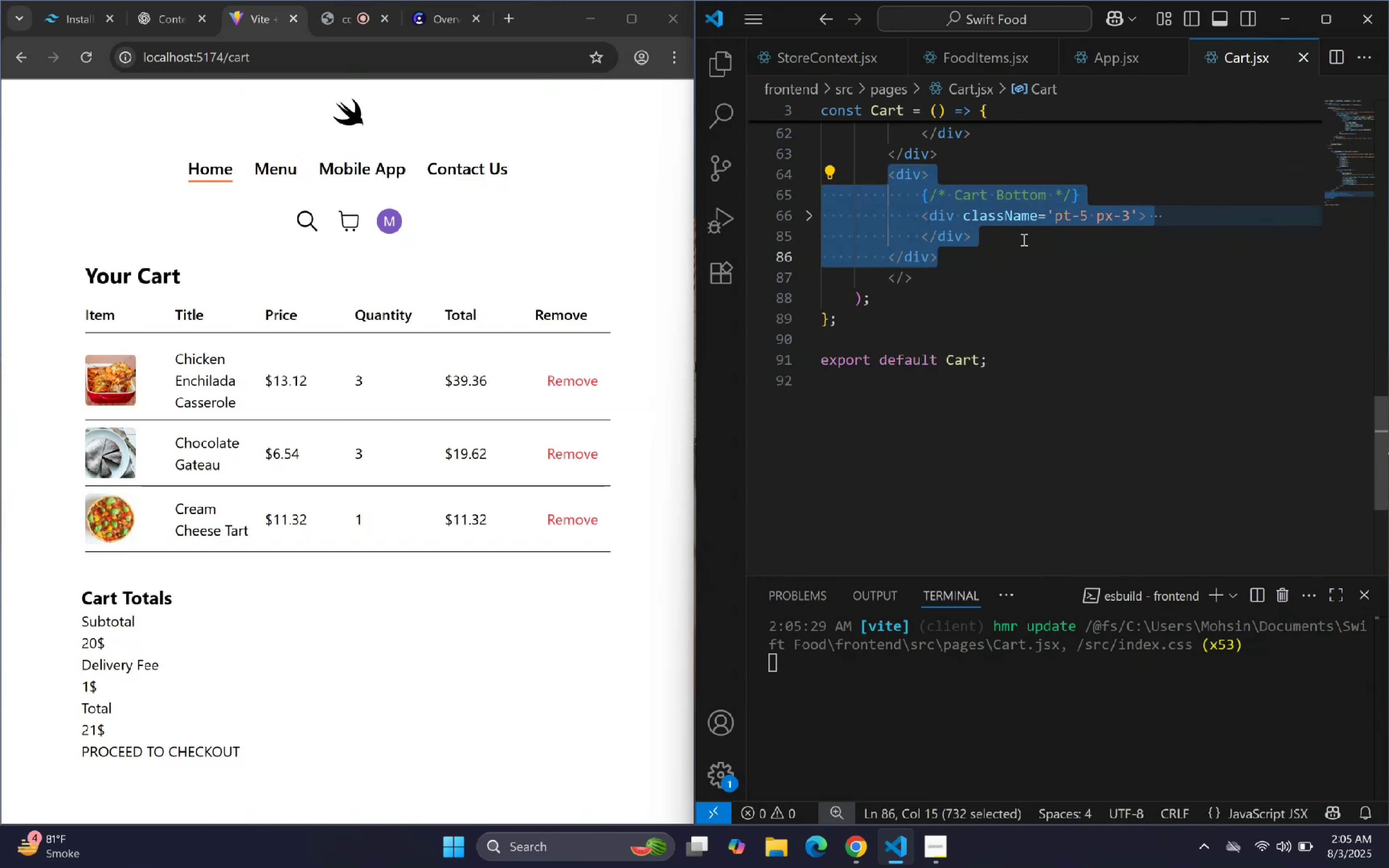 
left_click([1055, 234])
 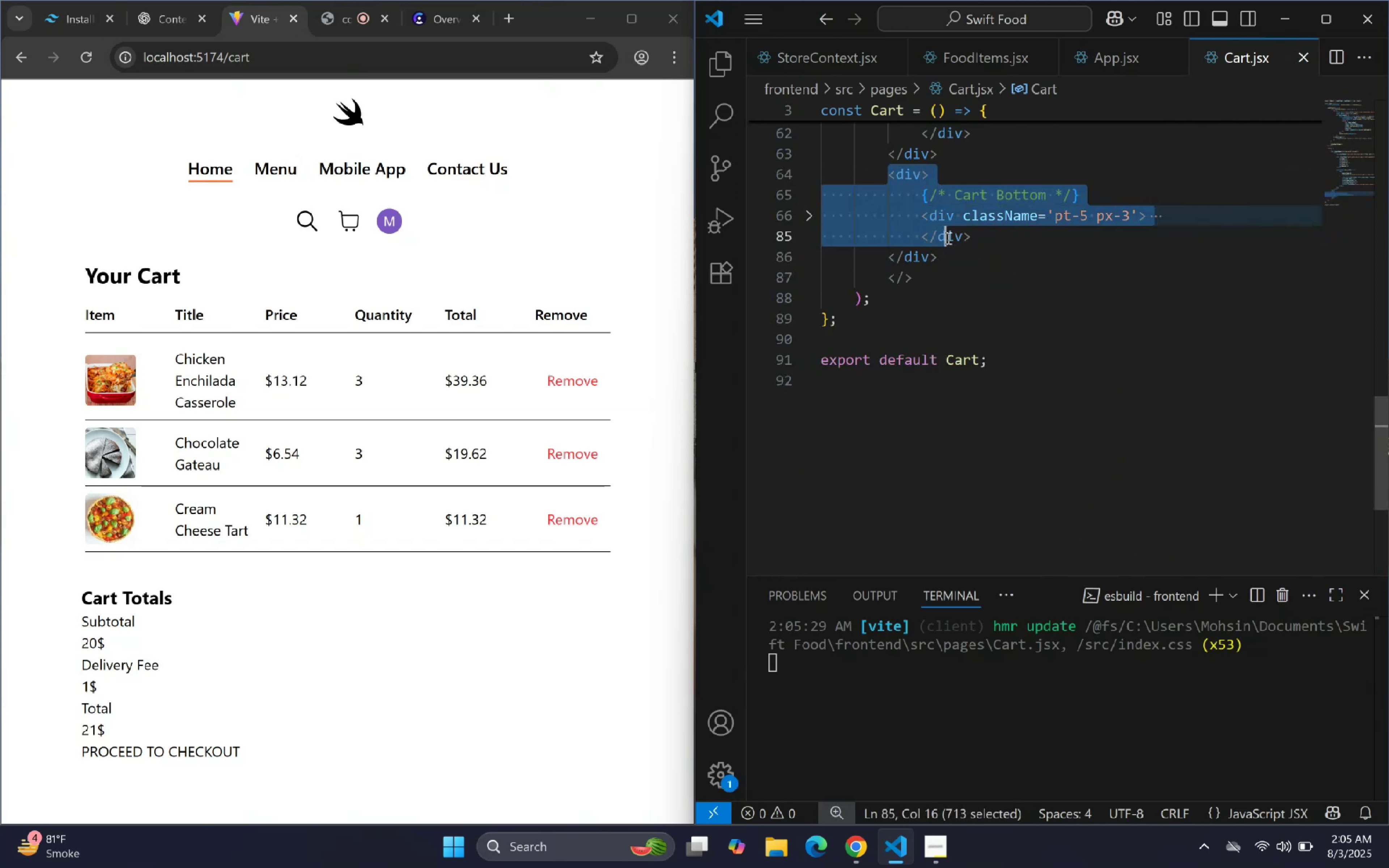 
key(Control+C)
 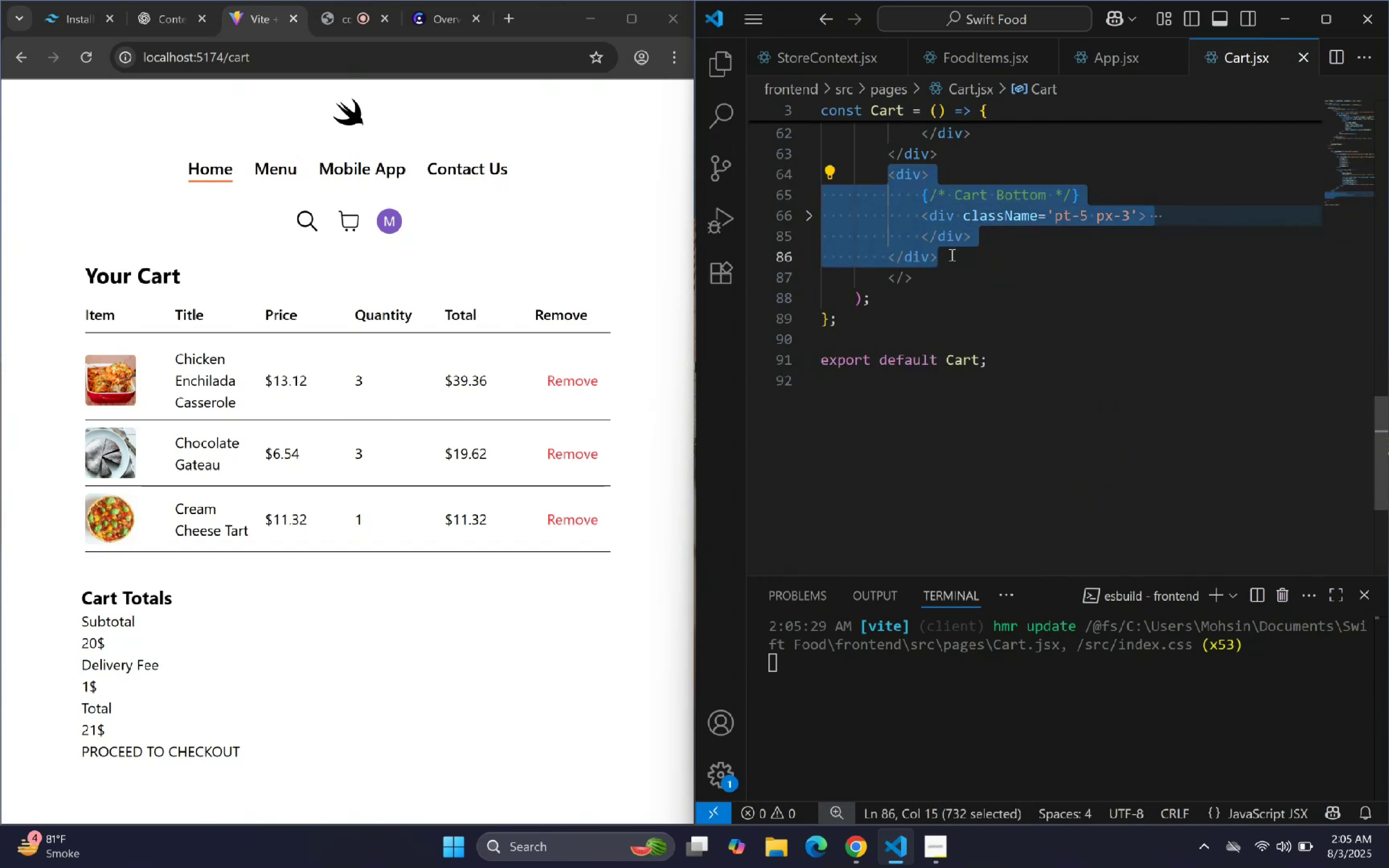 
key(Control+C)
 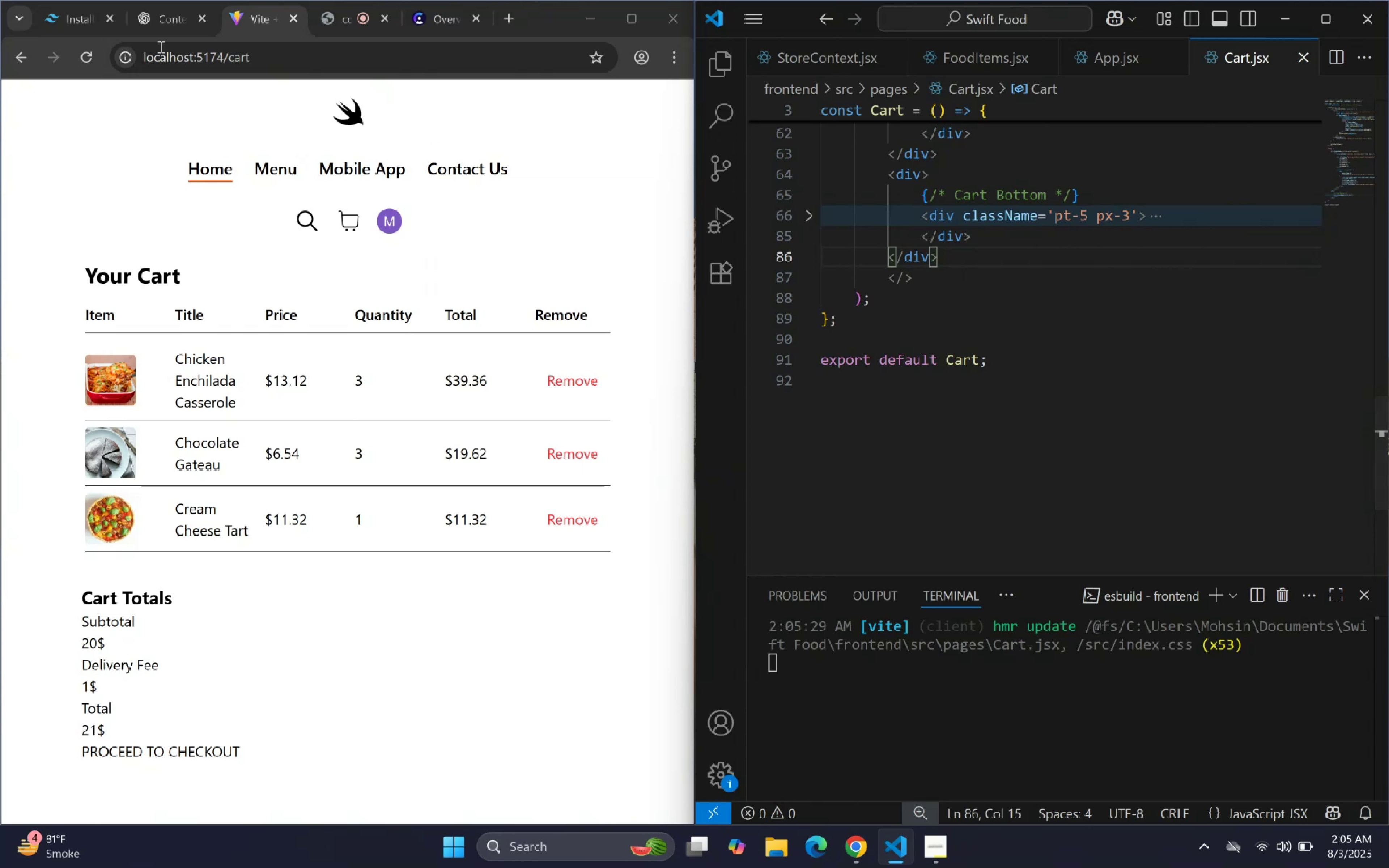 
left_click([147, 16])
 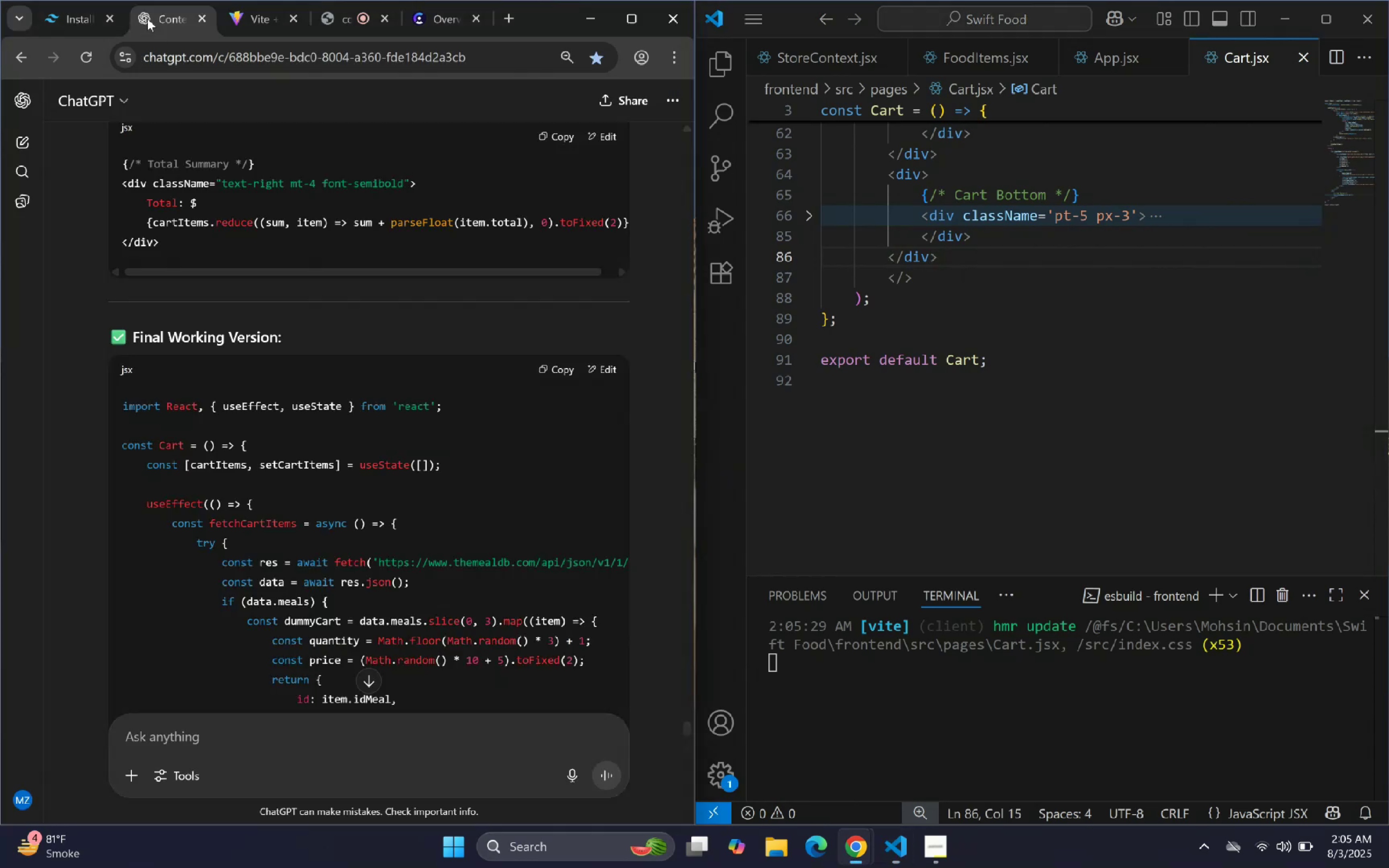 
scroll: coordinate [276, 529], scroll_direction: down, amount: 13.0
 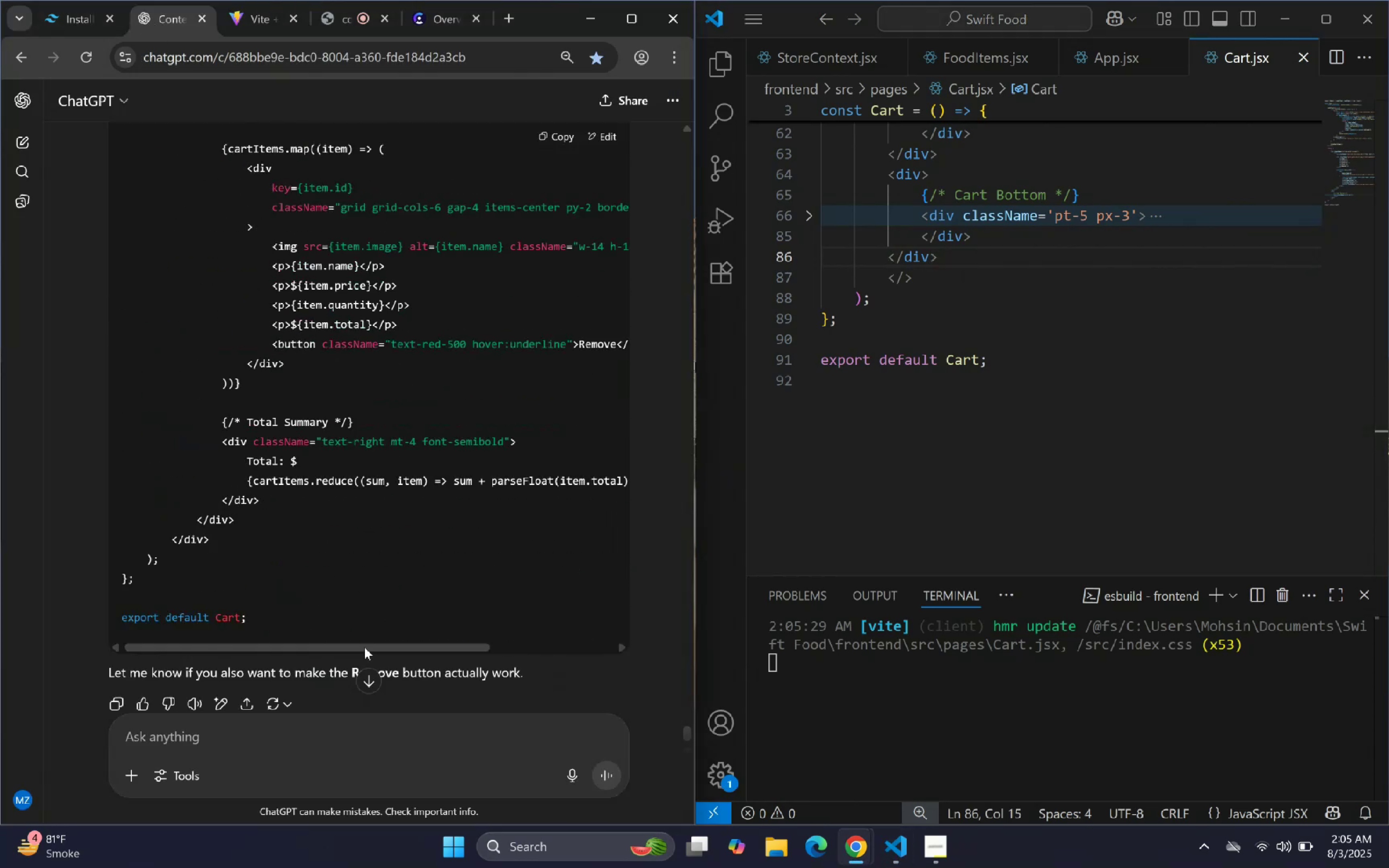 
left_click([360, 685])
 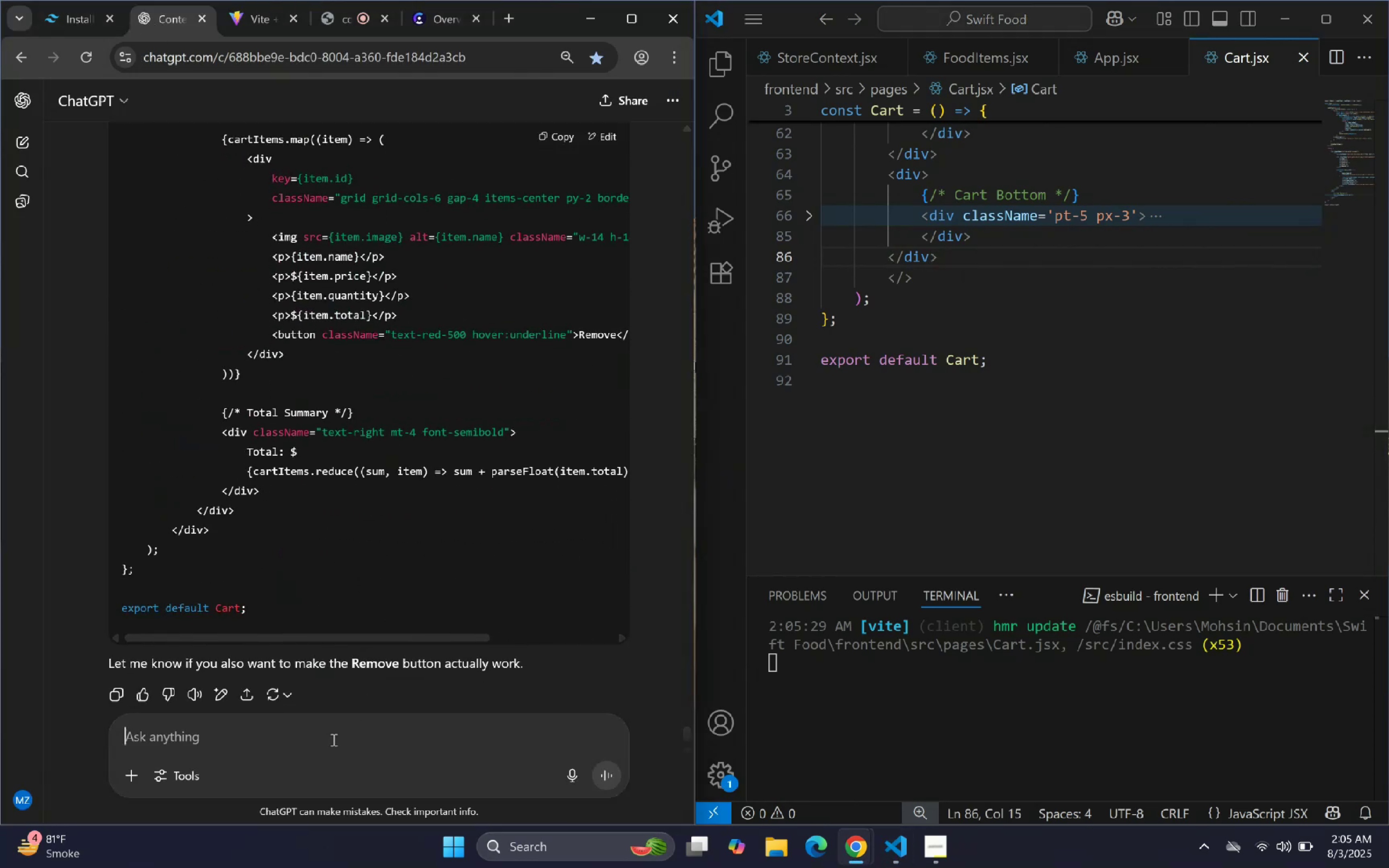 
type(Slihghtly fix tailwind here: )
 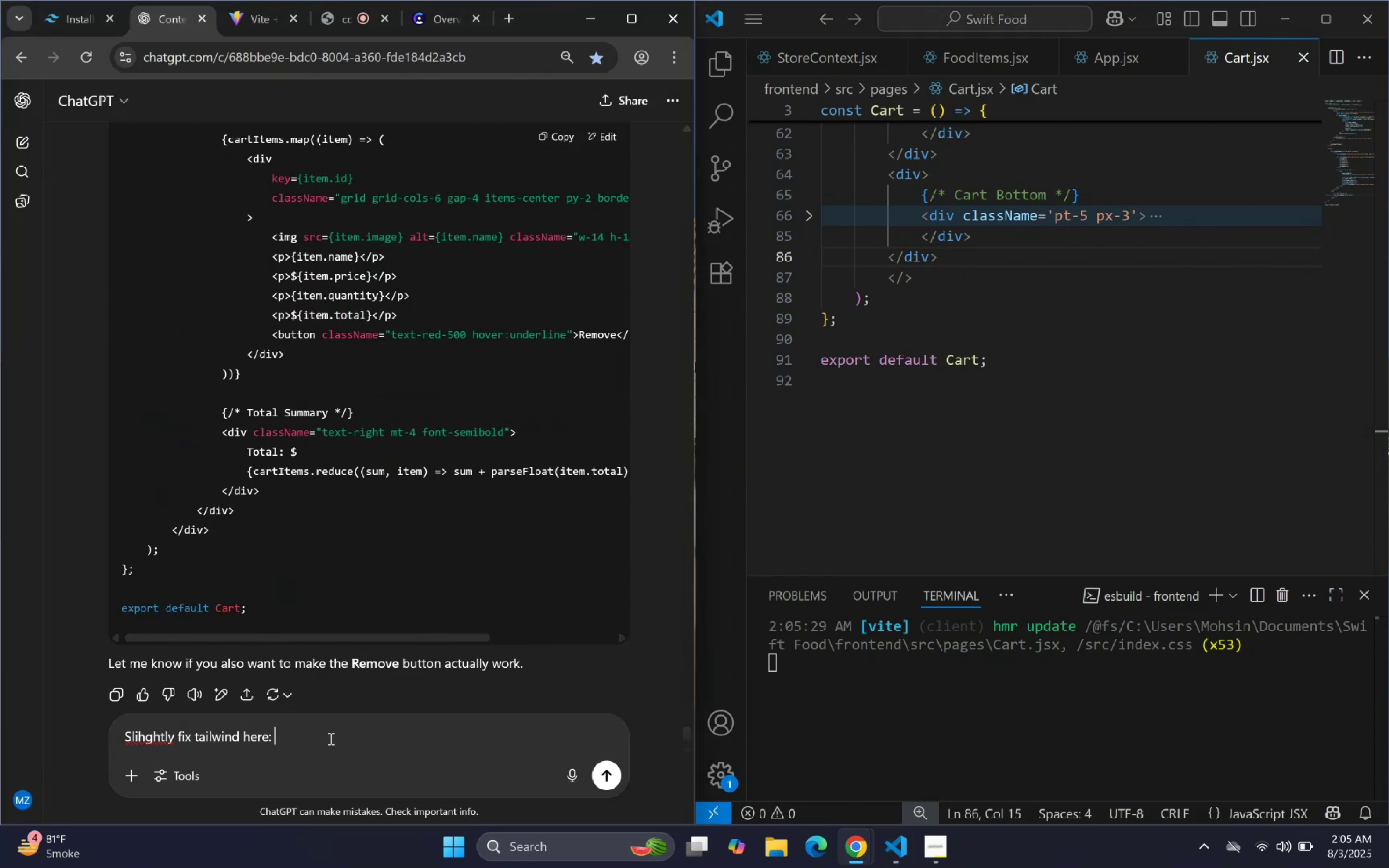 
key(Control+ControlLeft)
 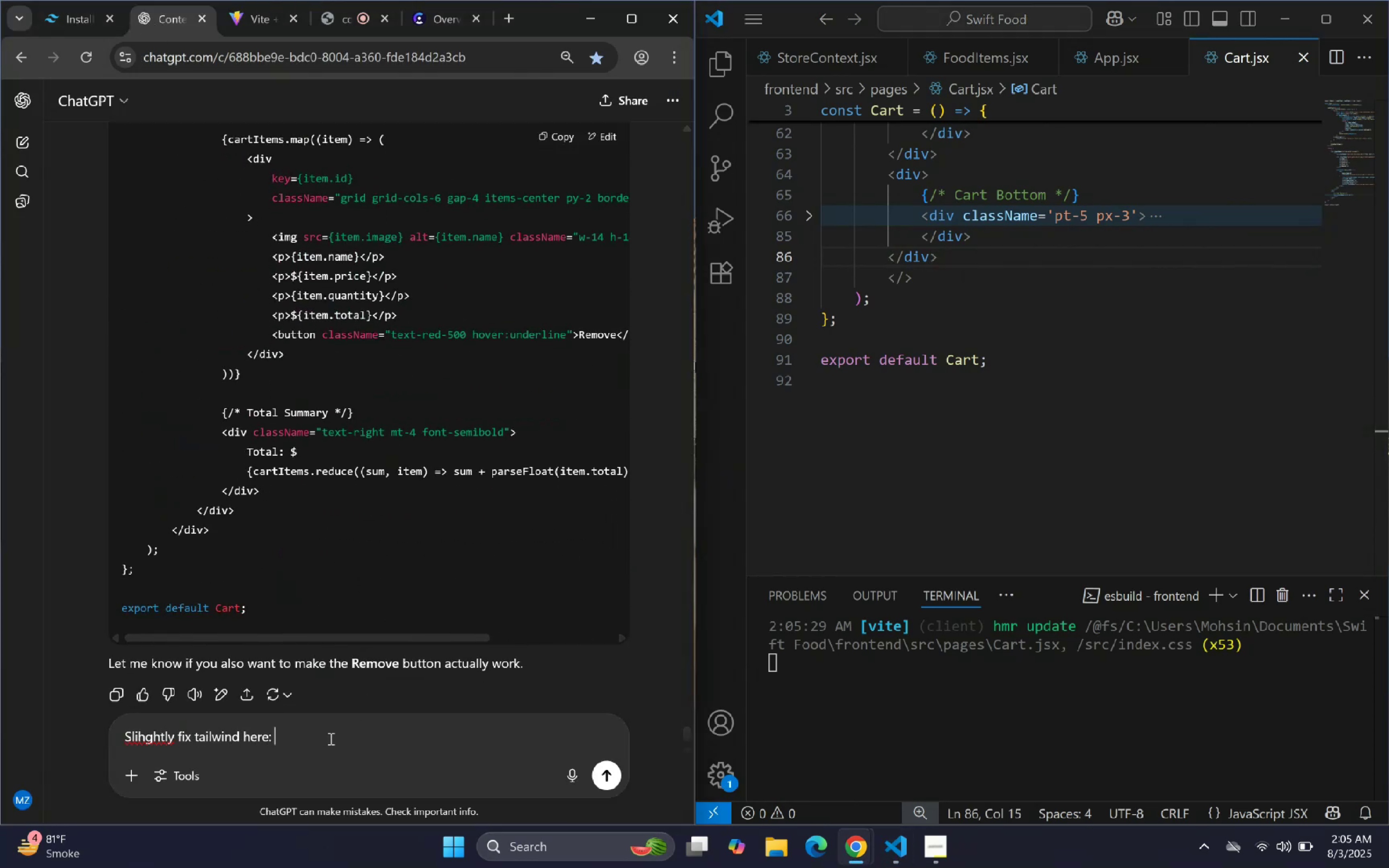 
key(Control+V)
 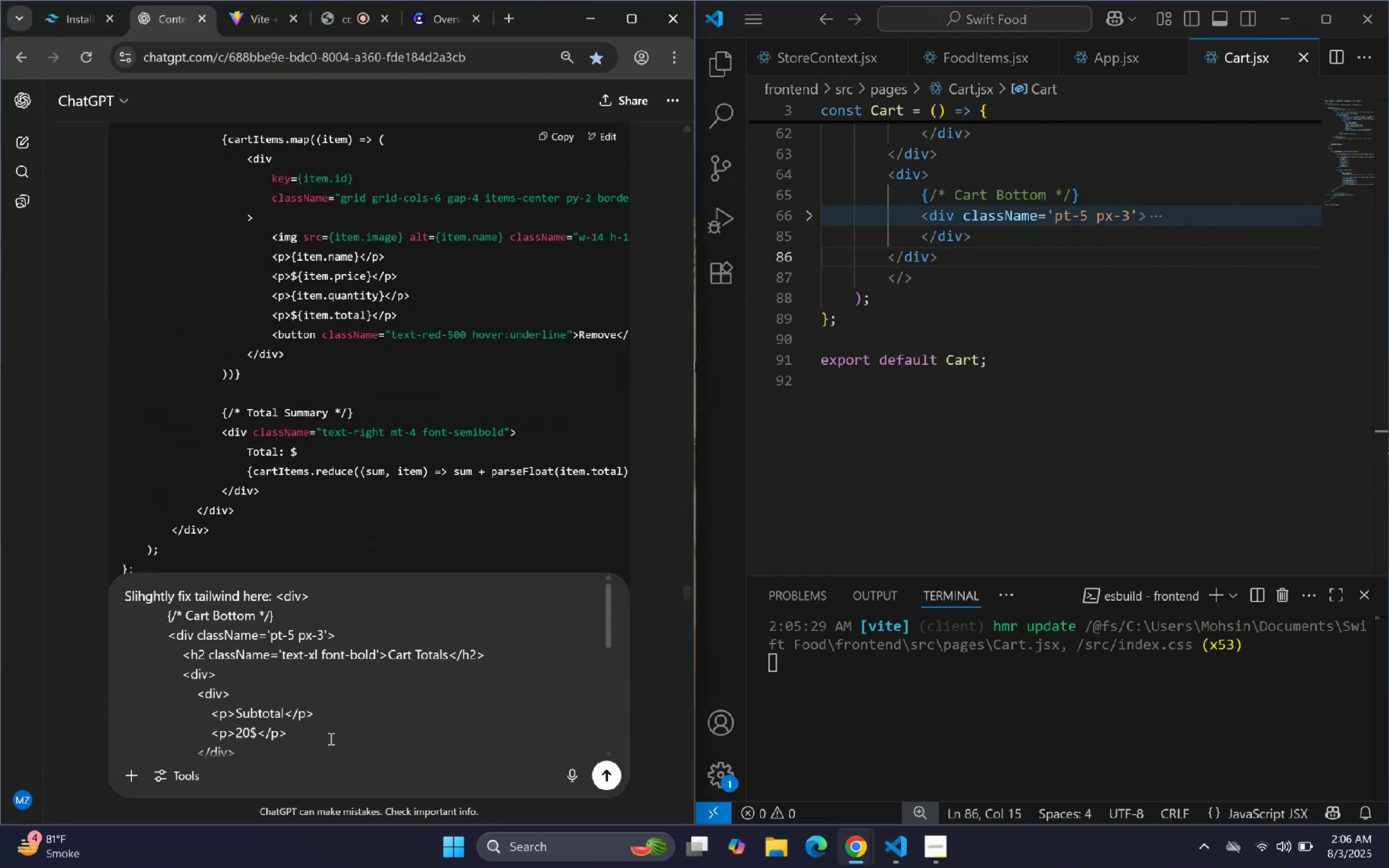 
key(Enter)
 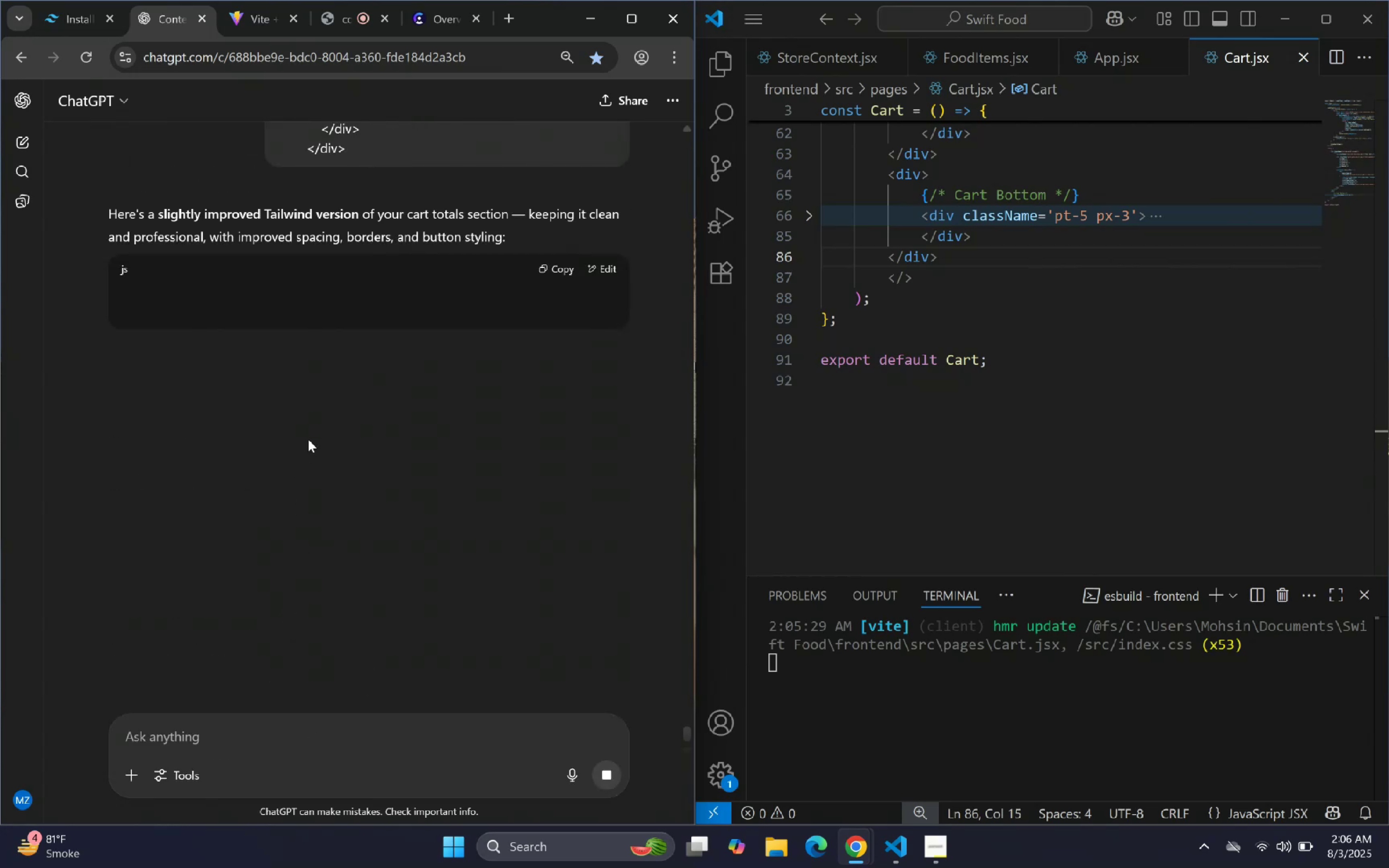 
scroll: coordinate [321, 395], scroll_direction: down, amount: 4.0
 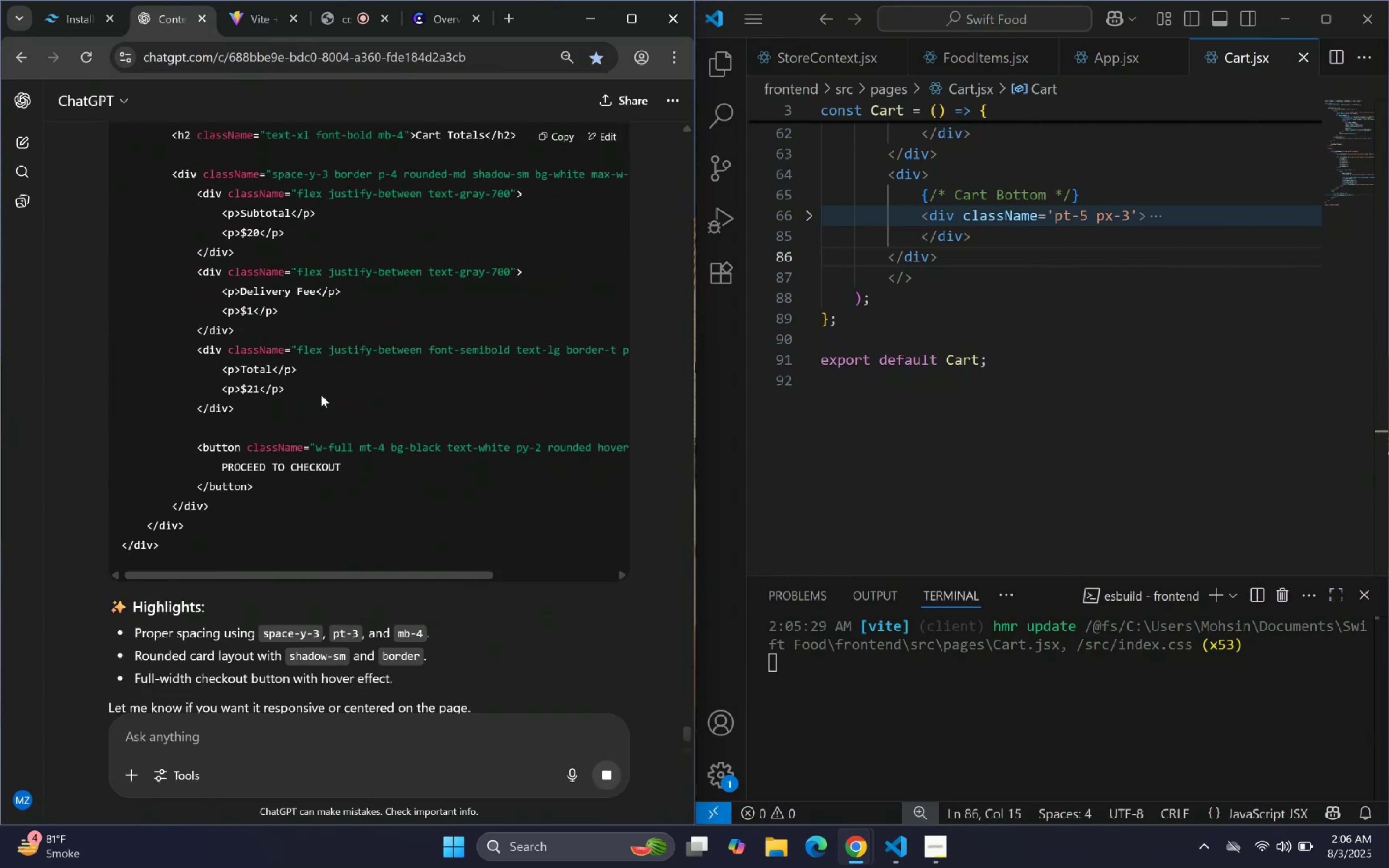 
scroll: coordinate [417, 409], scroll_direction: up, amount: 2.0
 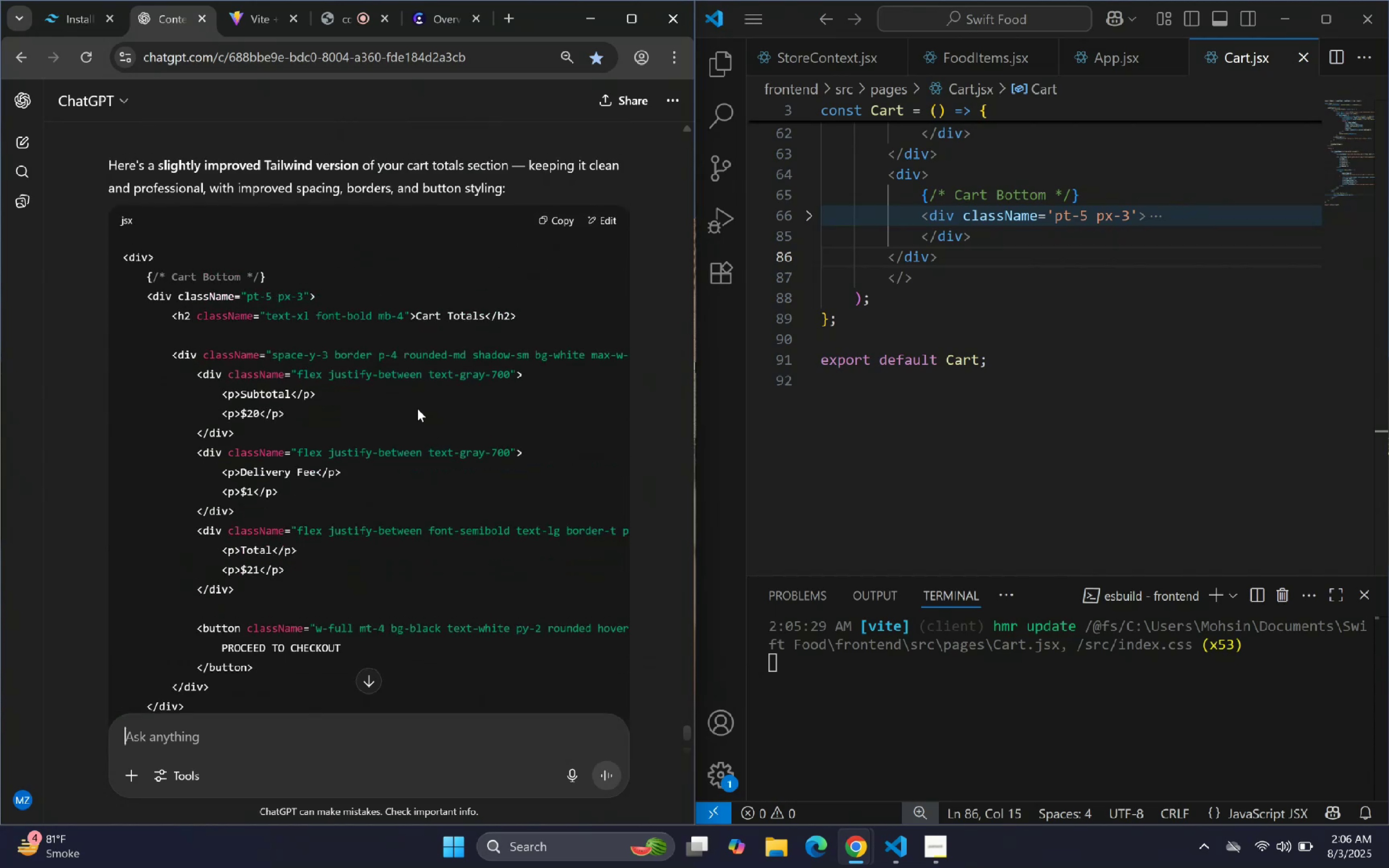 
scroll: coordinate [422, 438], scroll_direction: down, amount: 2.0
 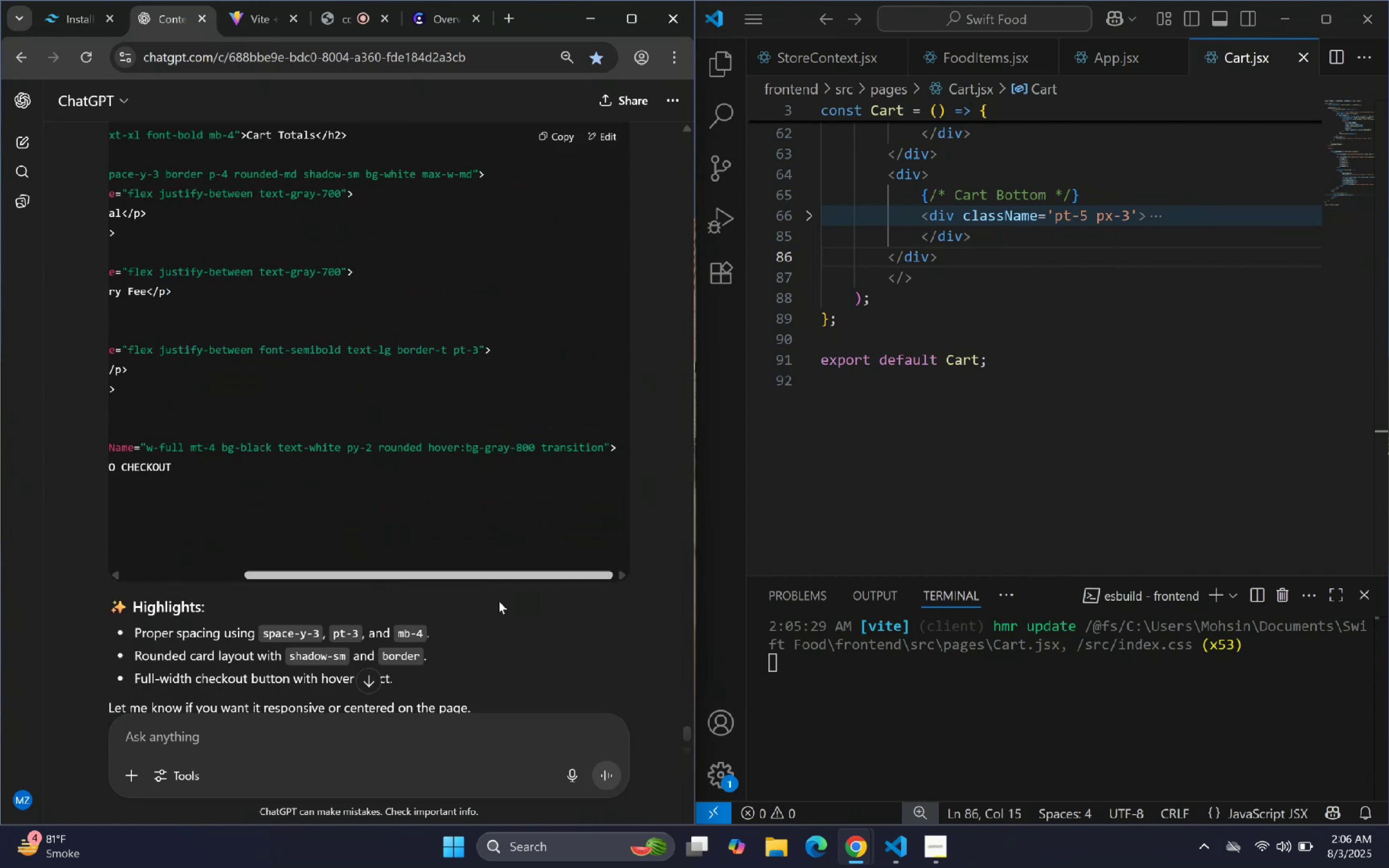 
scroll: coordinate [348, 556], scroll_direction: up, amount: 1.0
 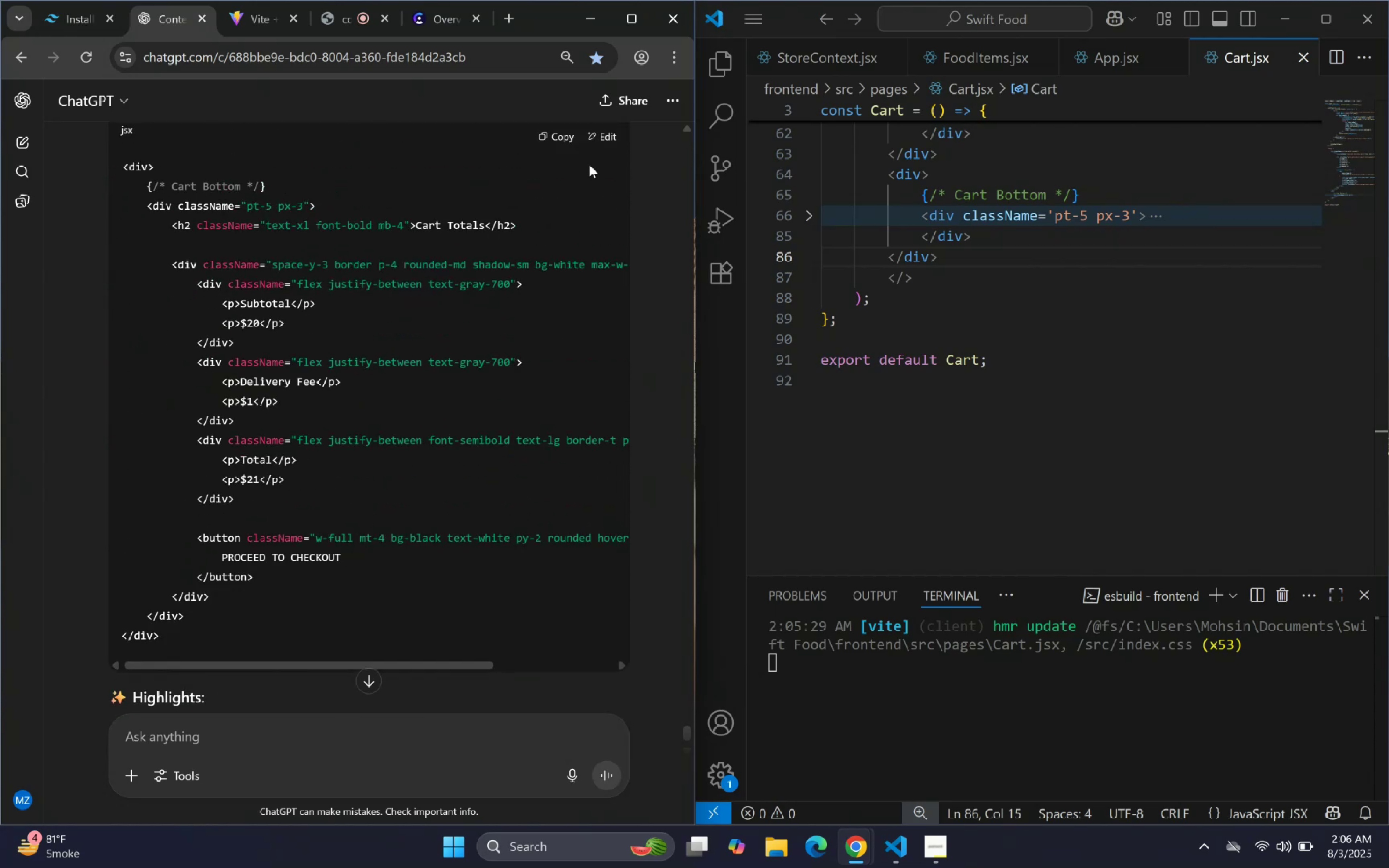 
left_click([565, 129])
 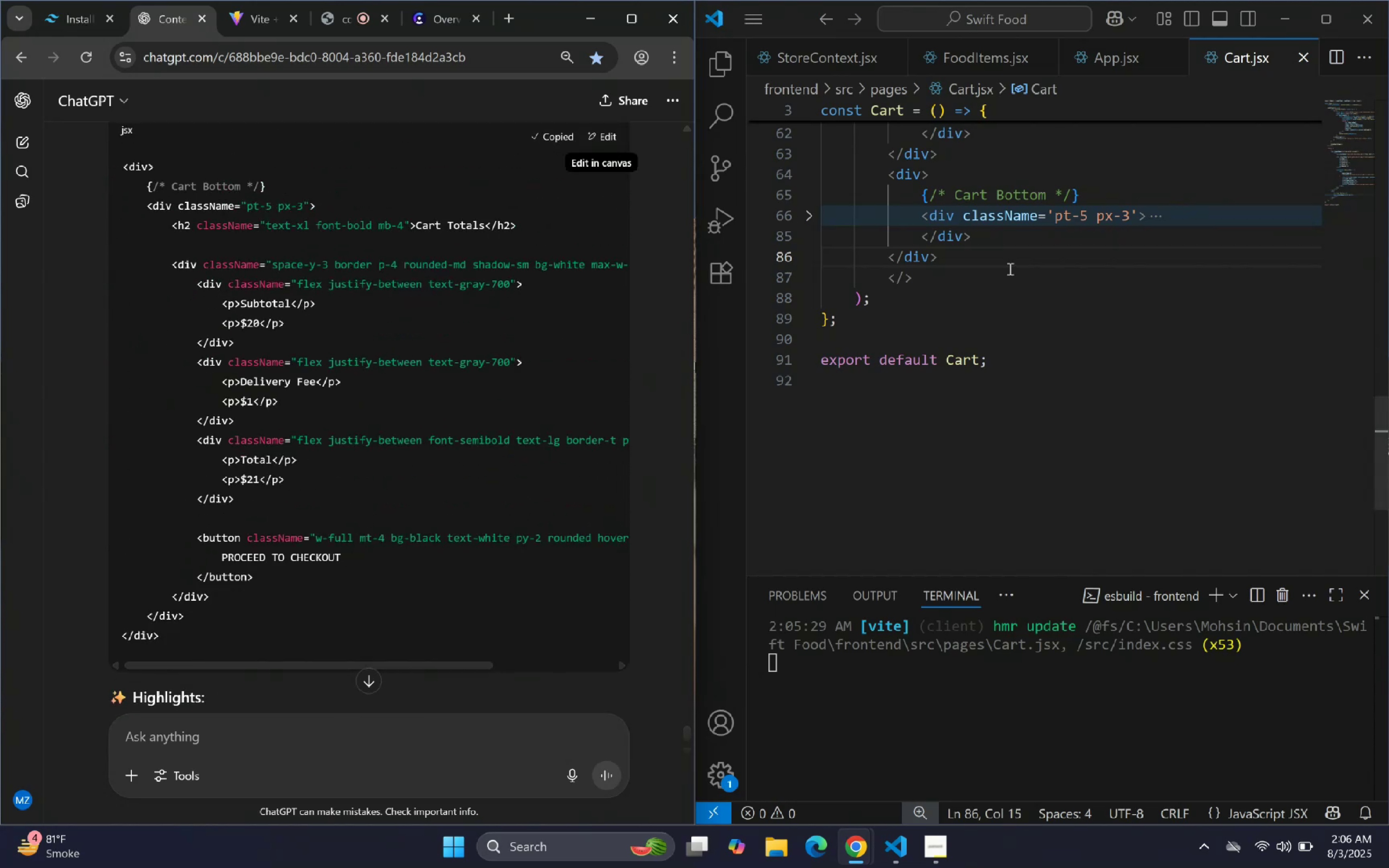 
left_click([1031, 275])
 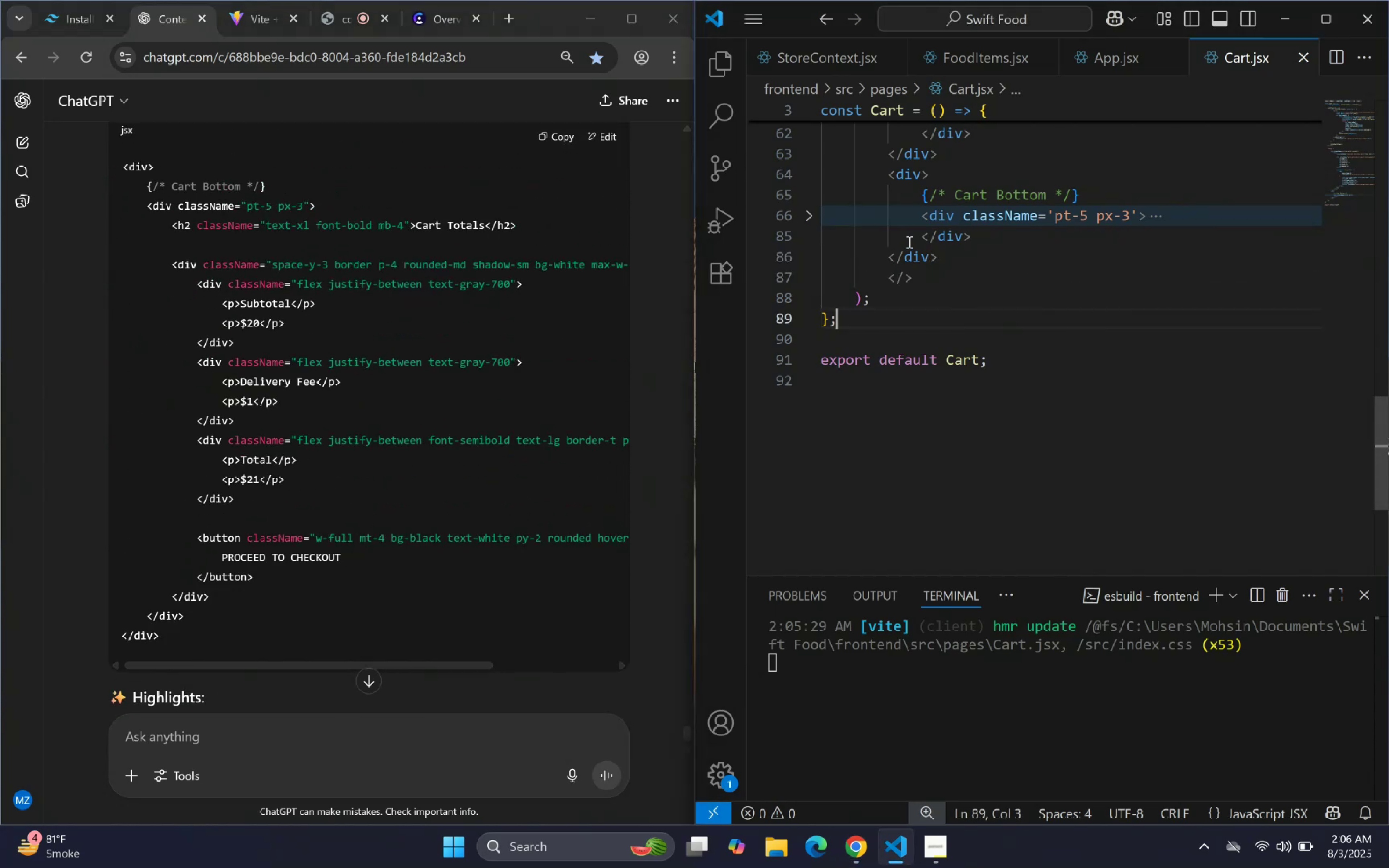 
left_click([964, 259])
 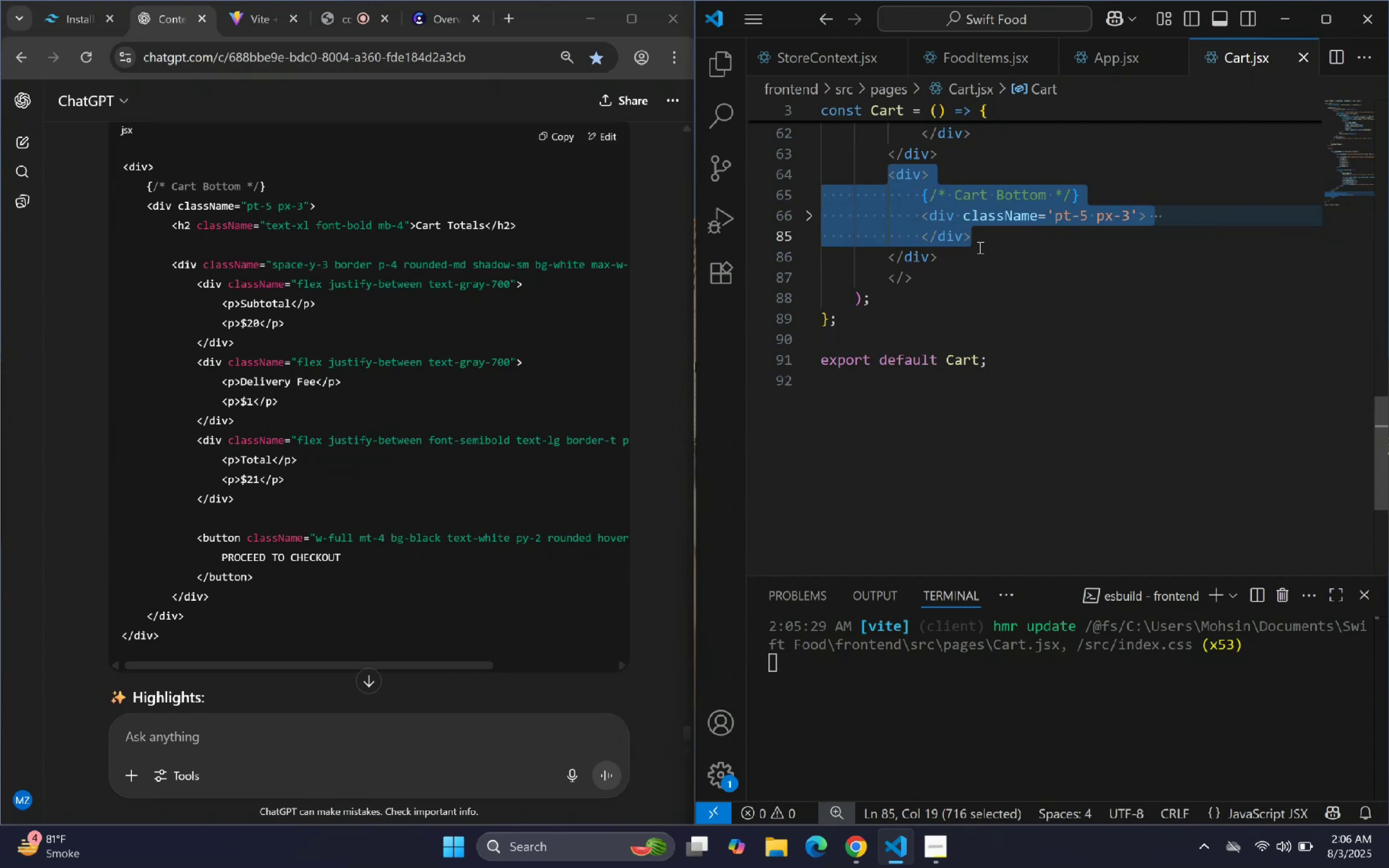 
key(Backspace)
 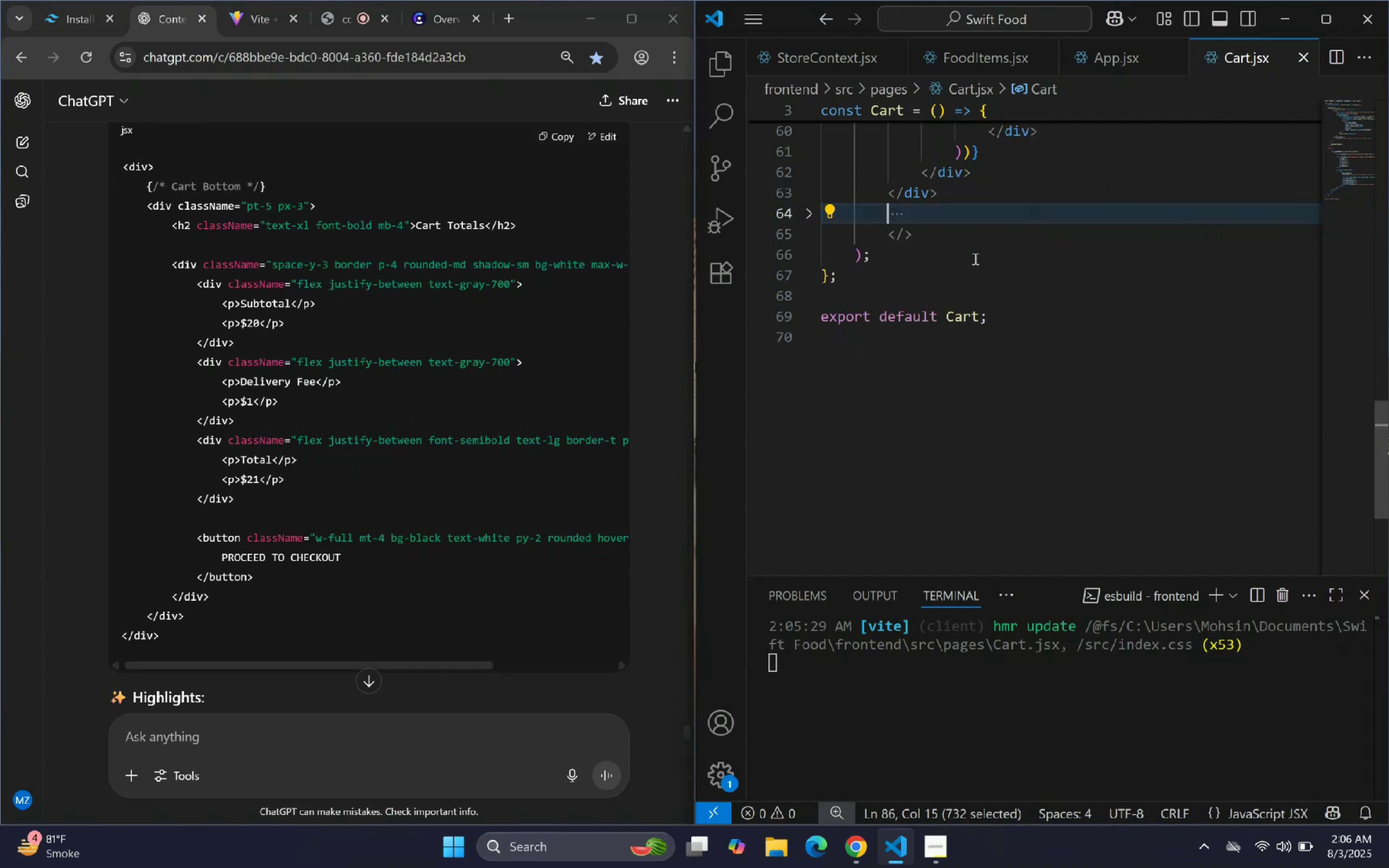 
key(Control+V)
 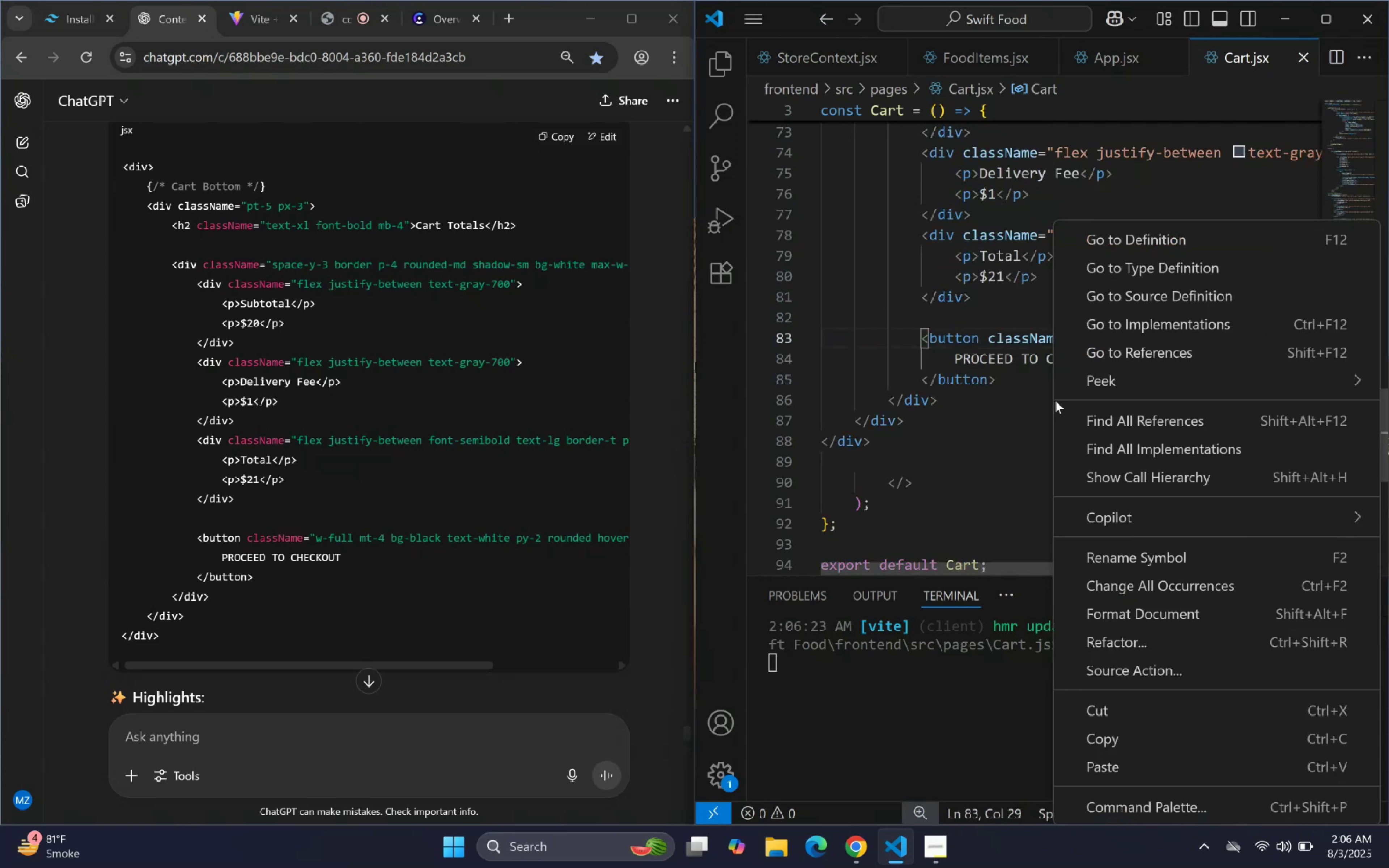 
left_click([1133, 615])
 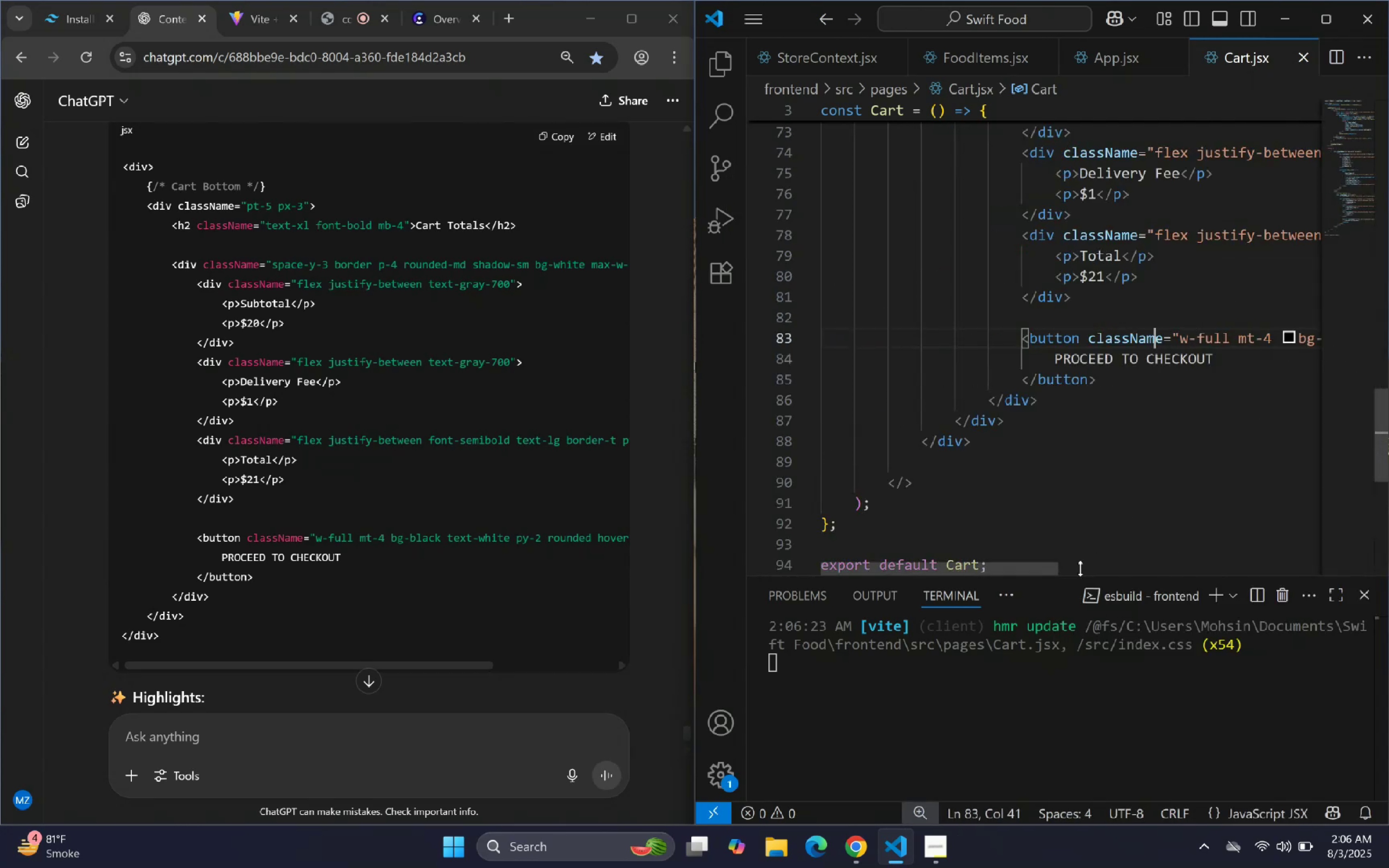 
scroll: coordinate [1034, 424], scroll_direction: up, amount: 5.0
 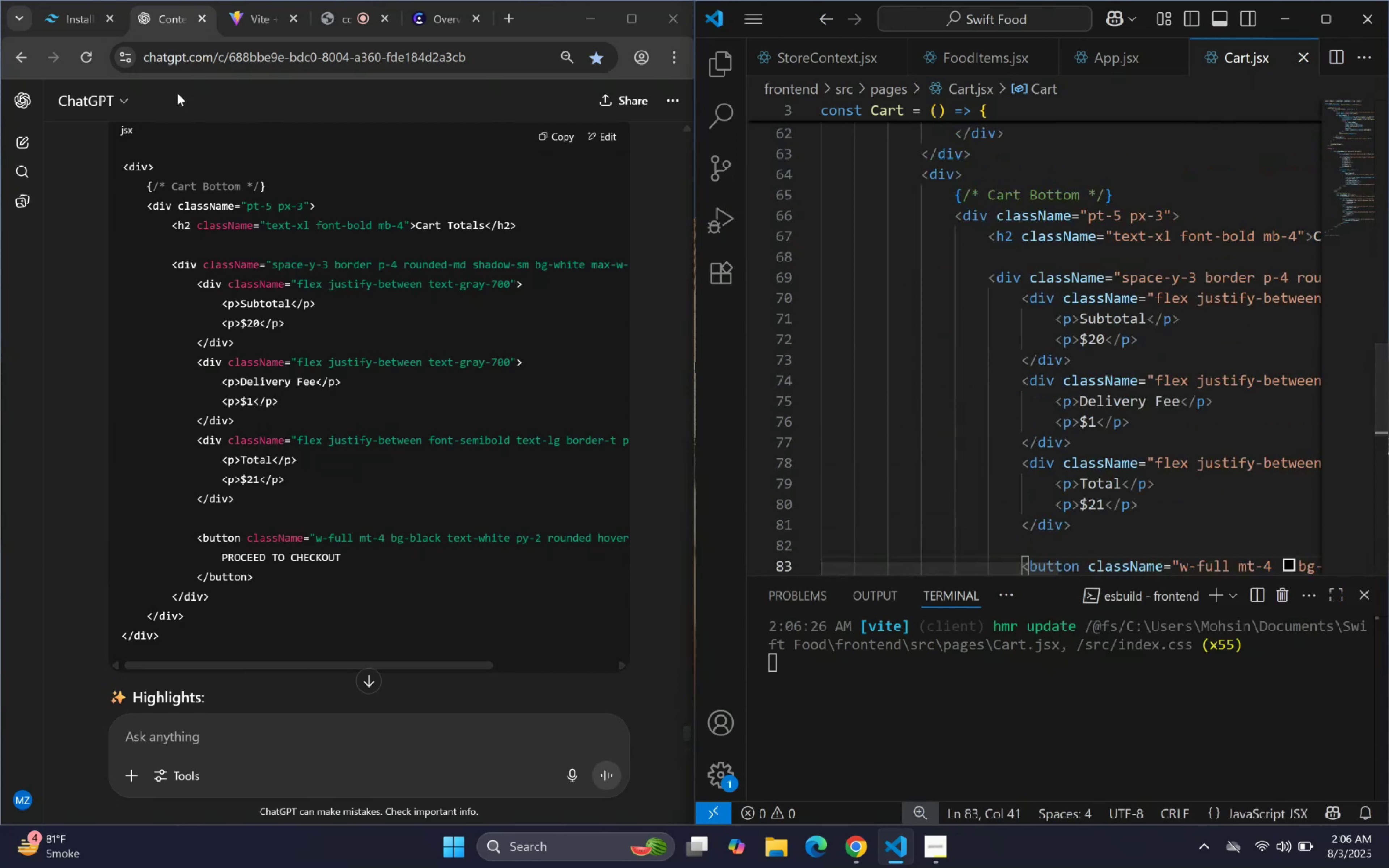 
left_click([258, 26])
 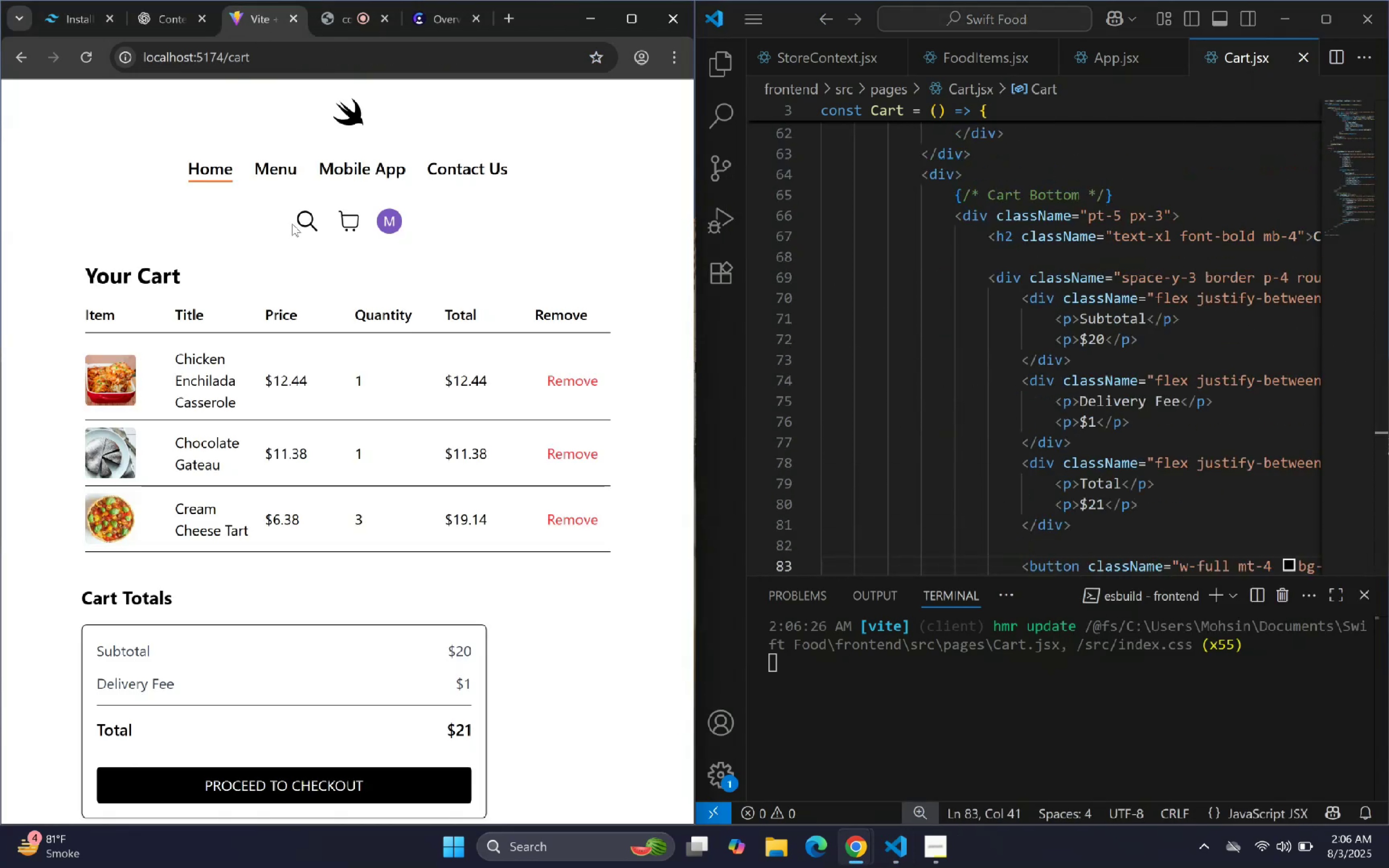 
scroll: coordinate [1005, 412], scroll_direction: down, amount: 7.0
 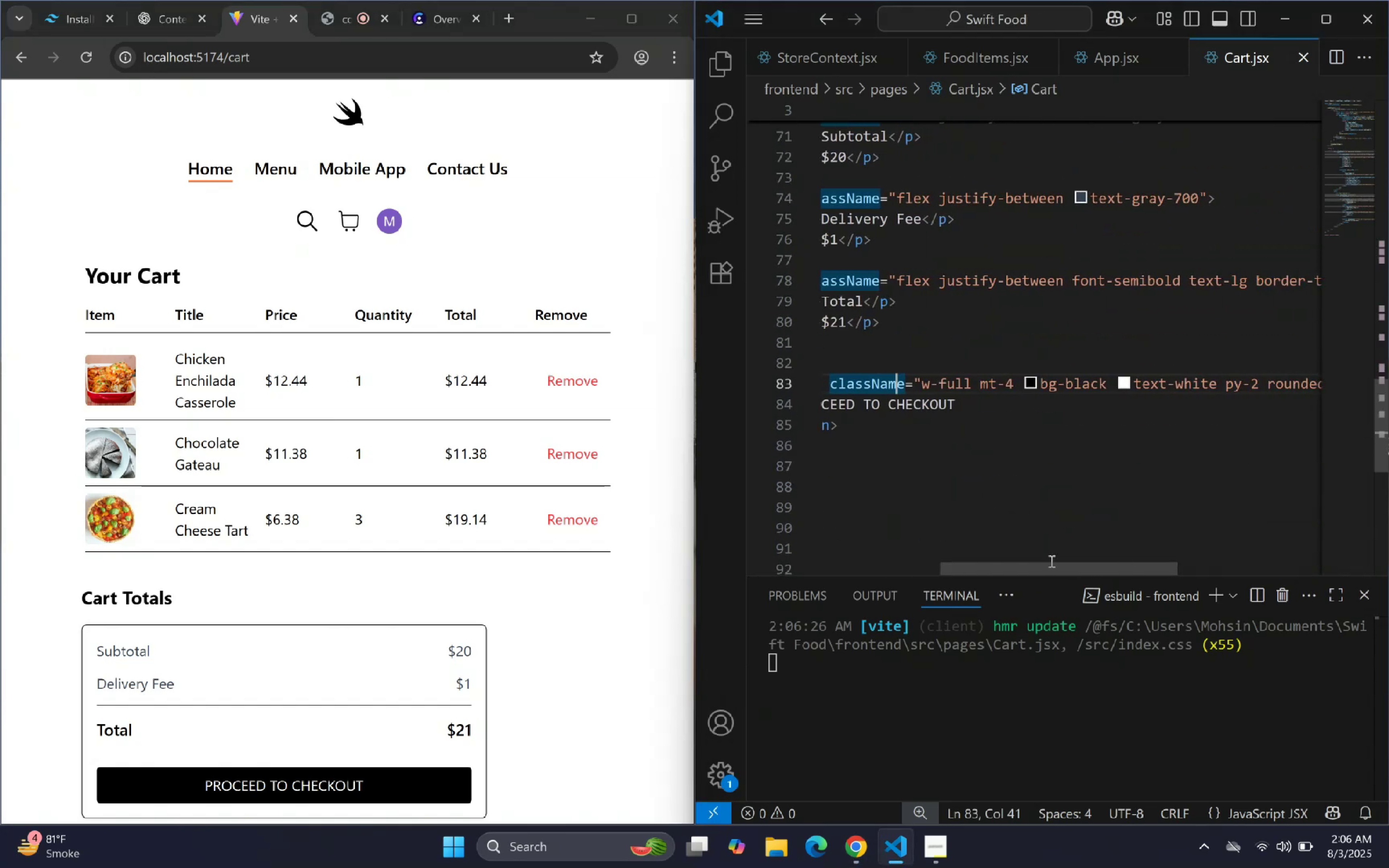 
left_click([1129, 438])
 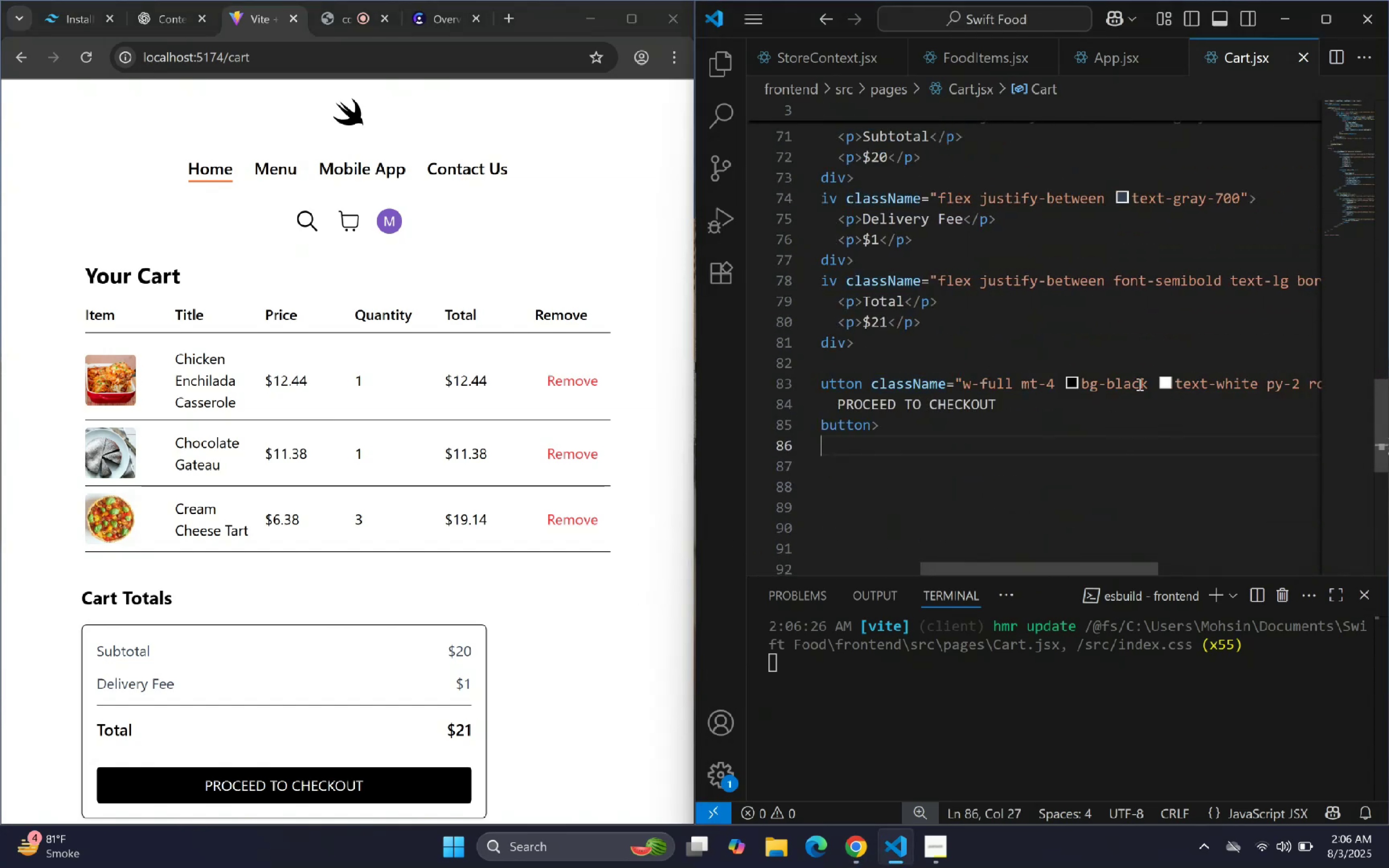 
left_click([1140, 383])
 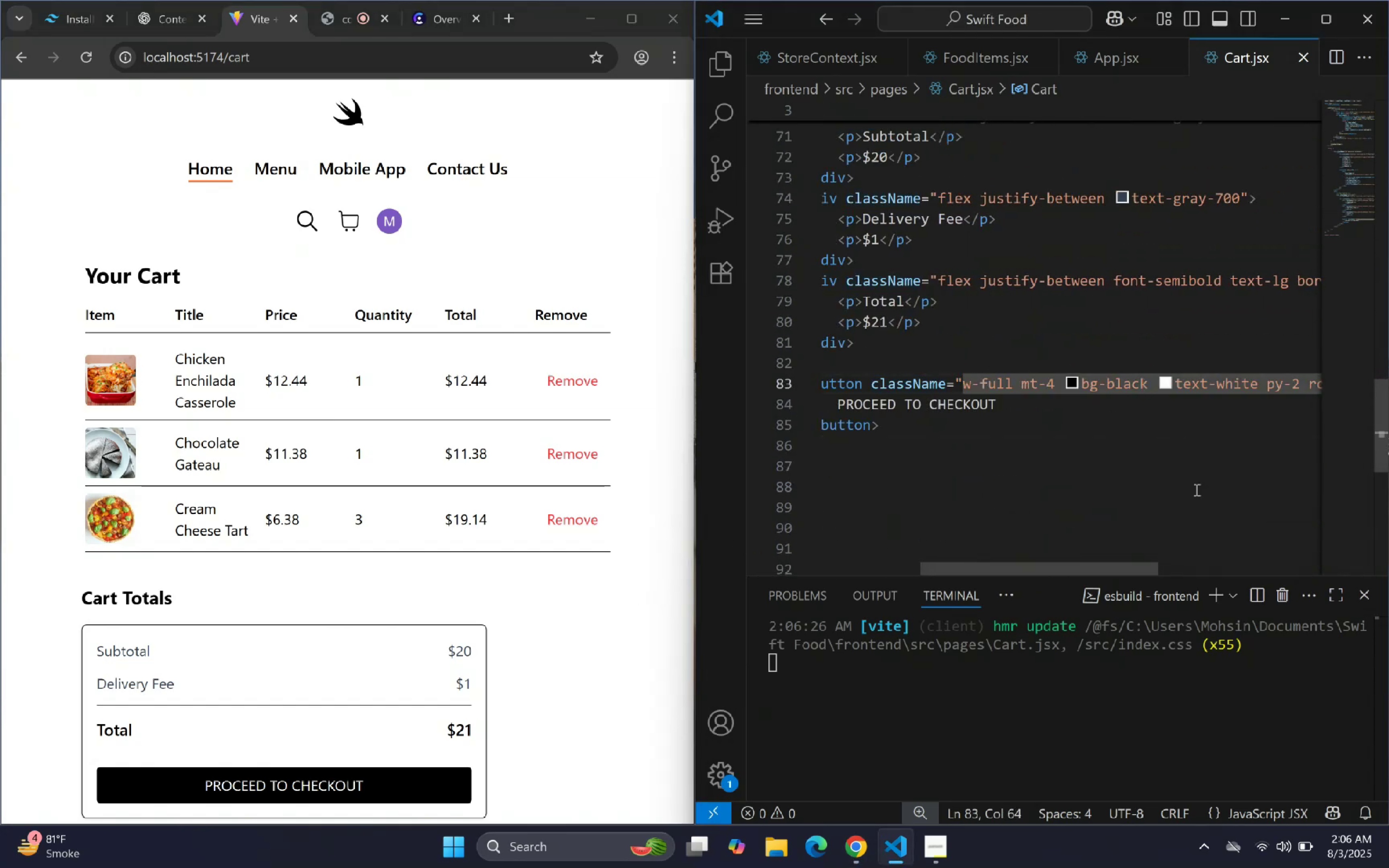 
key(Backspace)
key(Backspace)
key(Backspace)
key(Backspace)
key(Backspace)
type(orange-)
 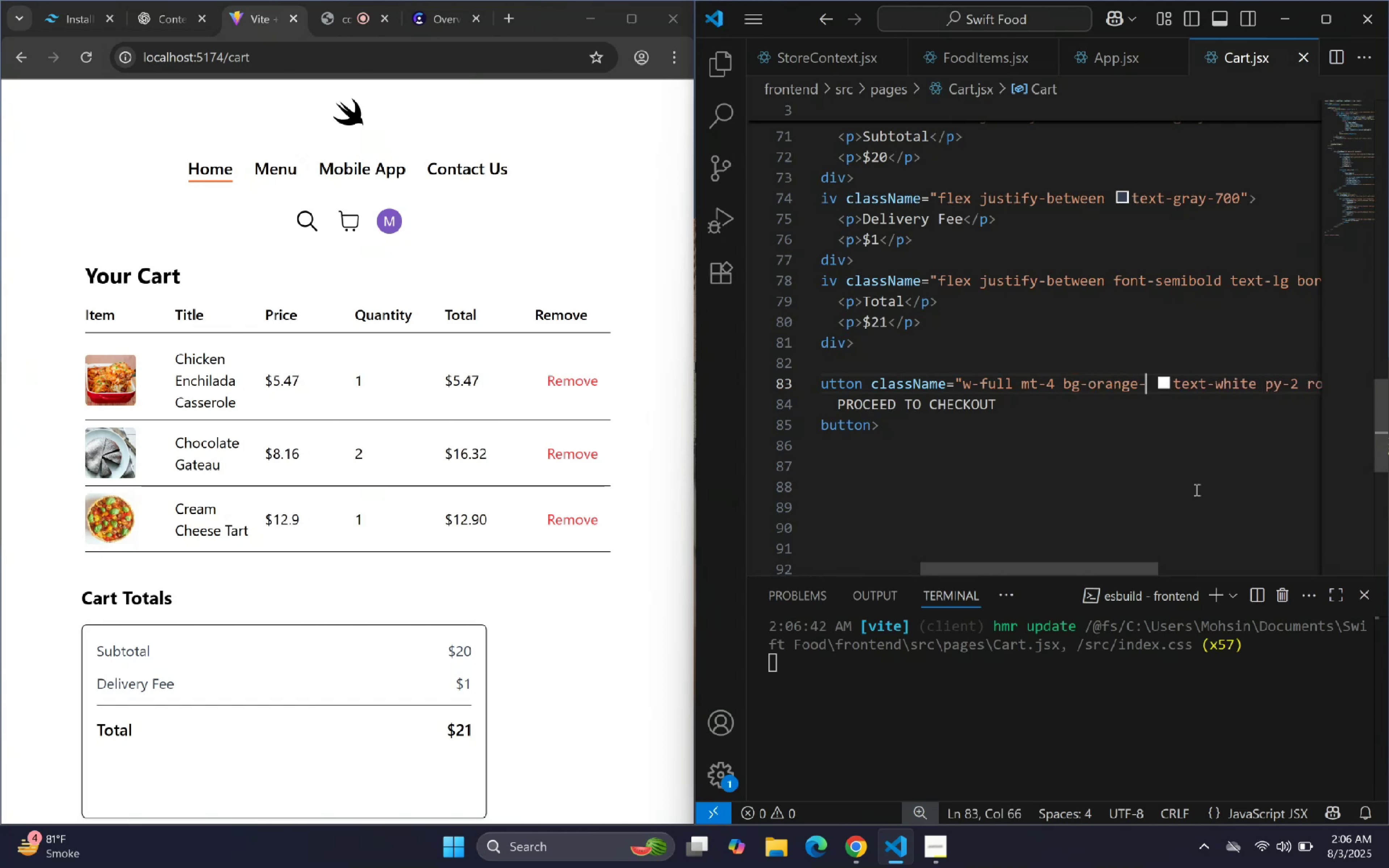 
hold_key(key=Backspace, duration=0.45)
 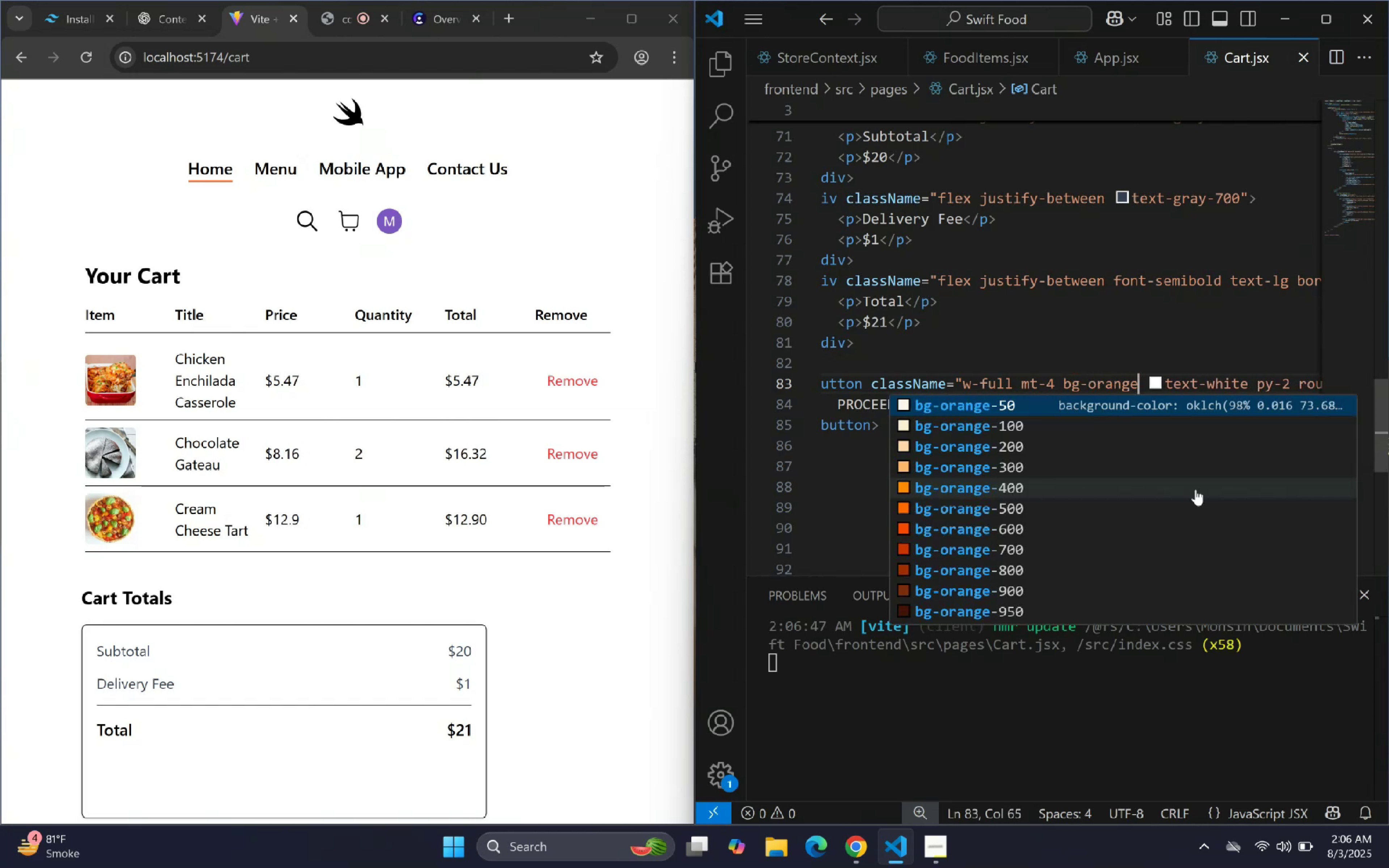 
key(ArrowDown)
 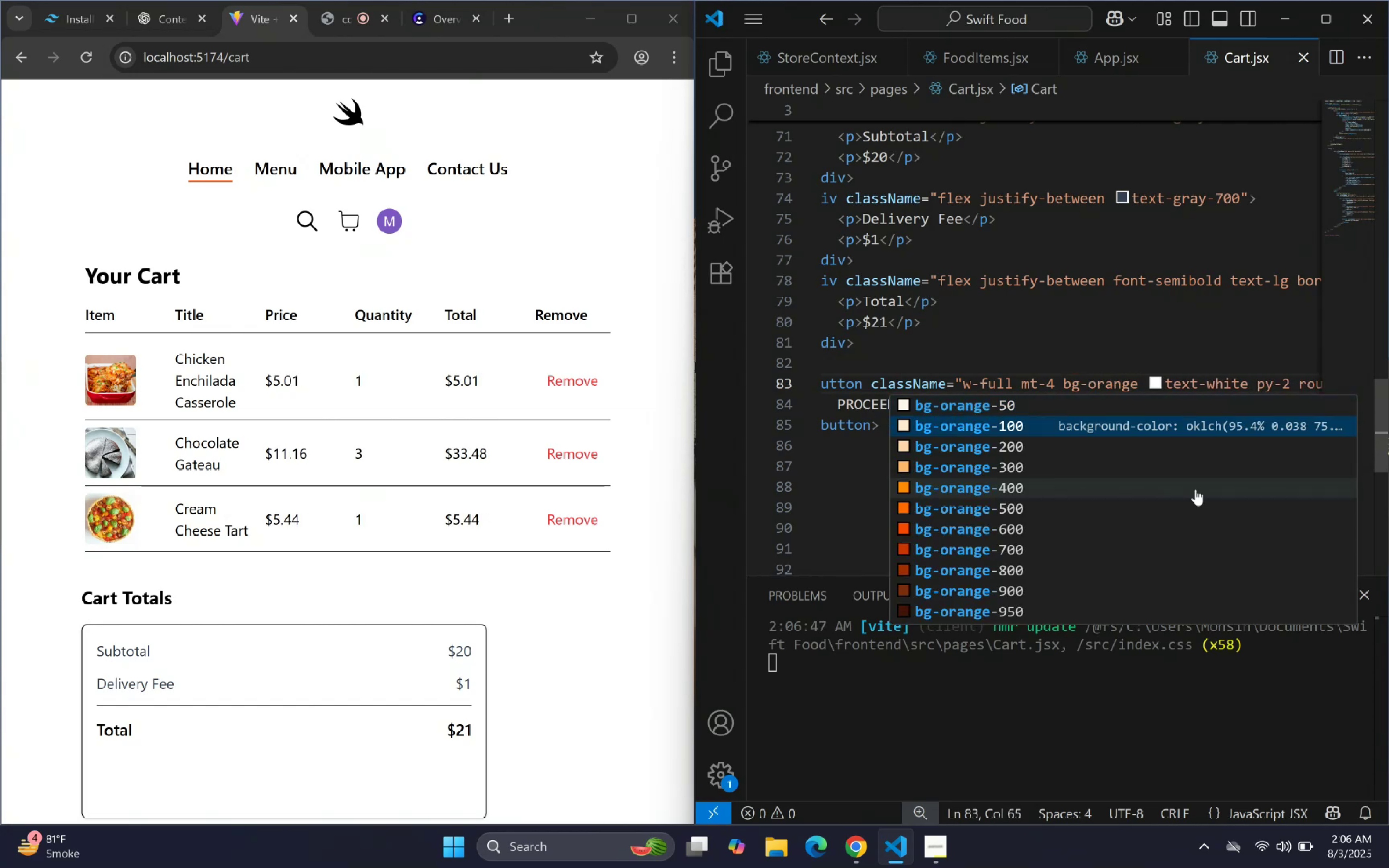 
key(ArrowDown)
 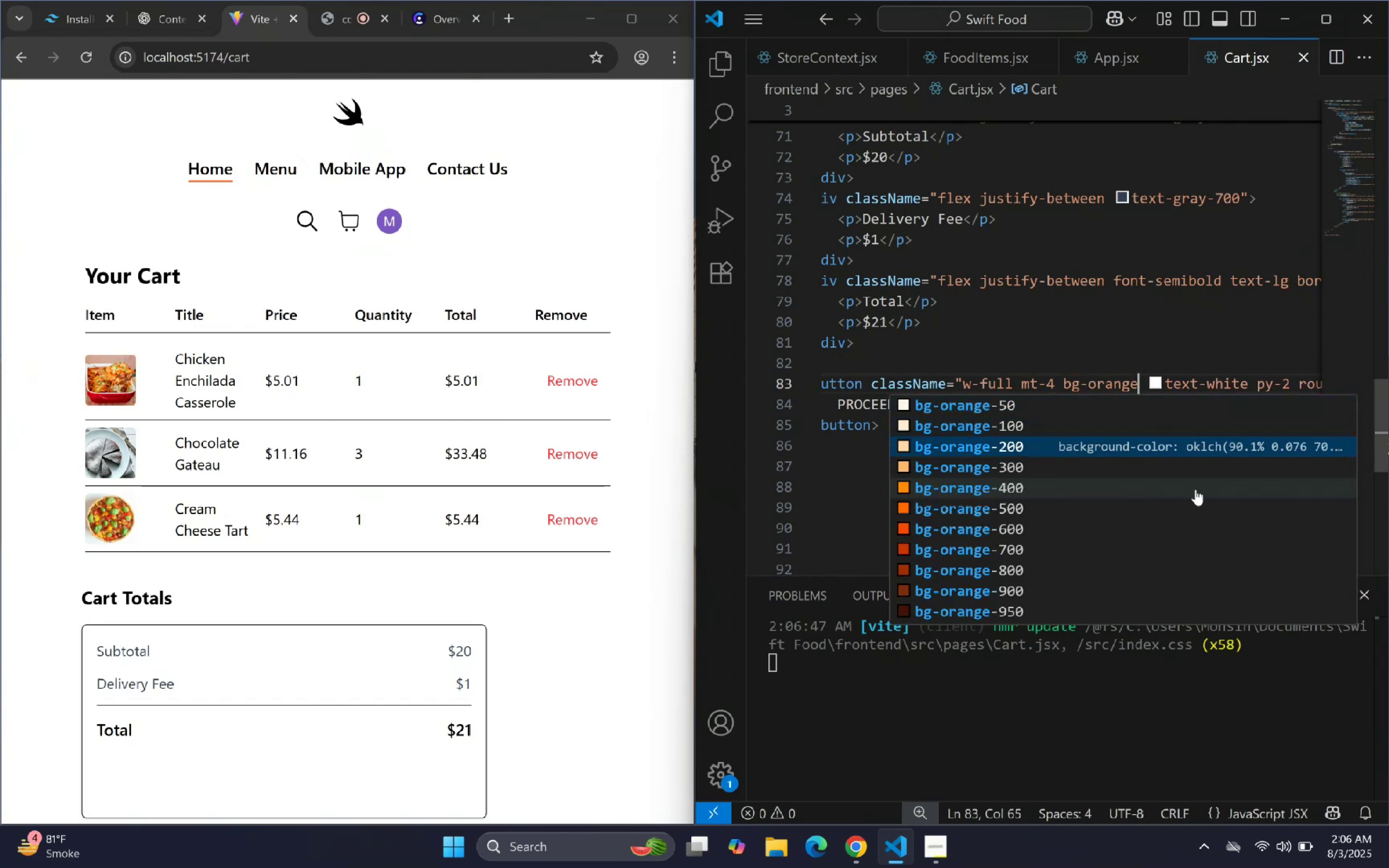 
key(ArrowDown)
 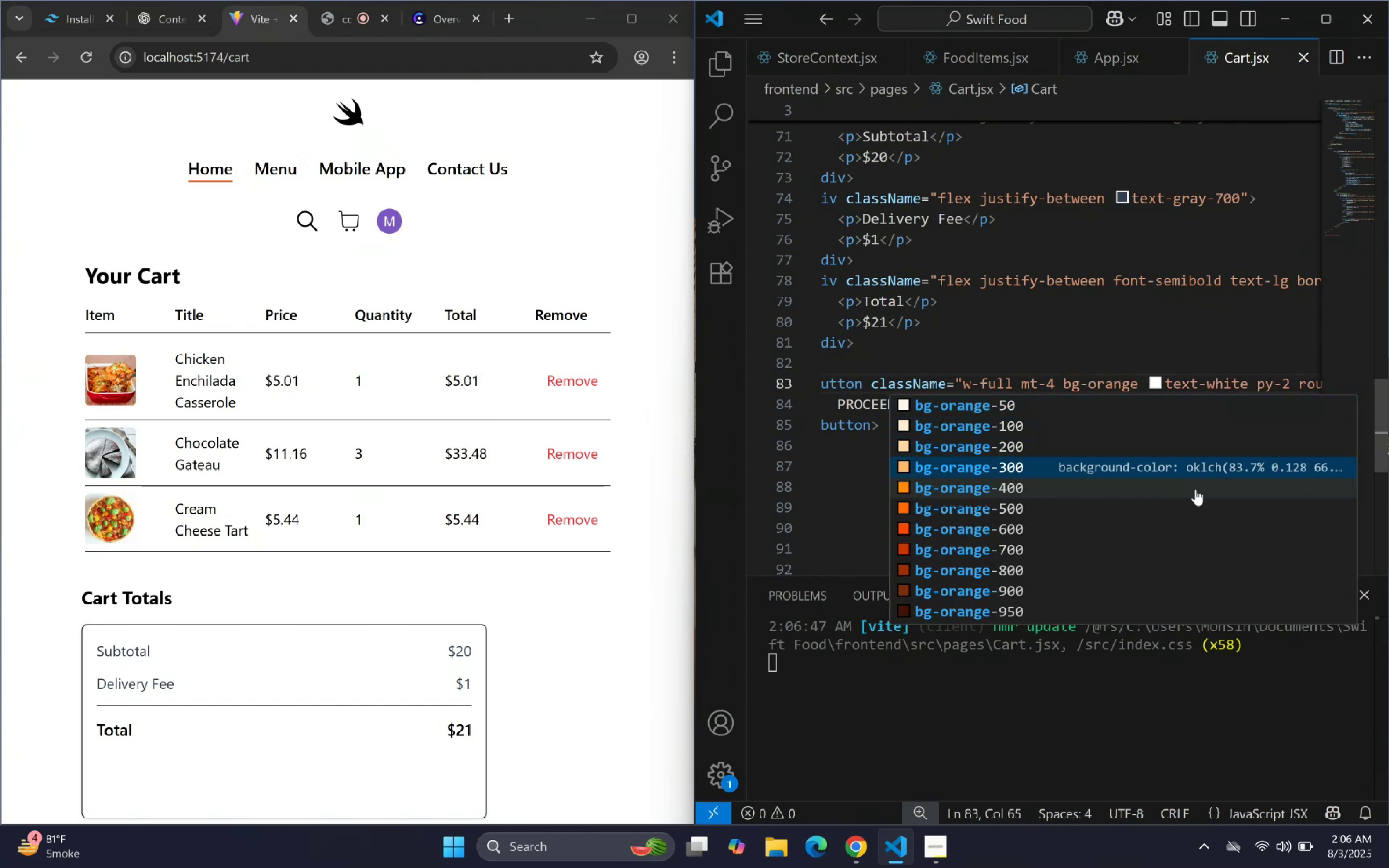 
key(ArrowDown)
 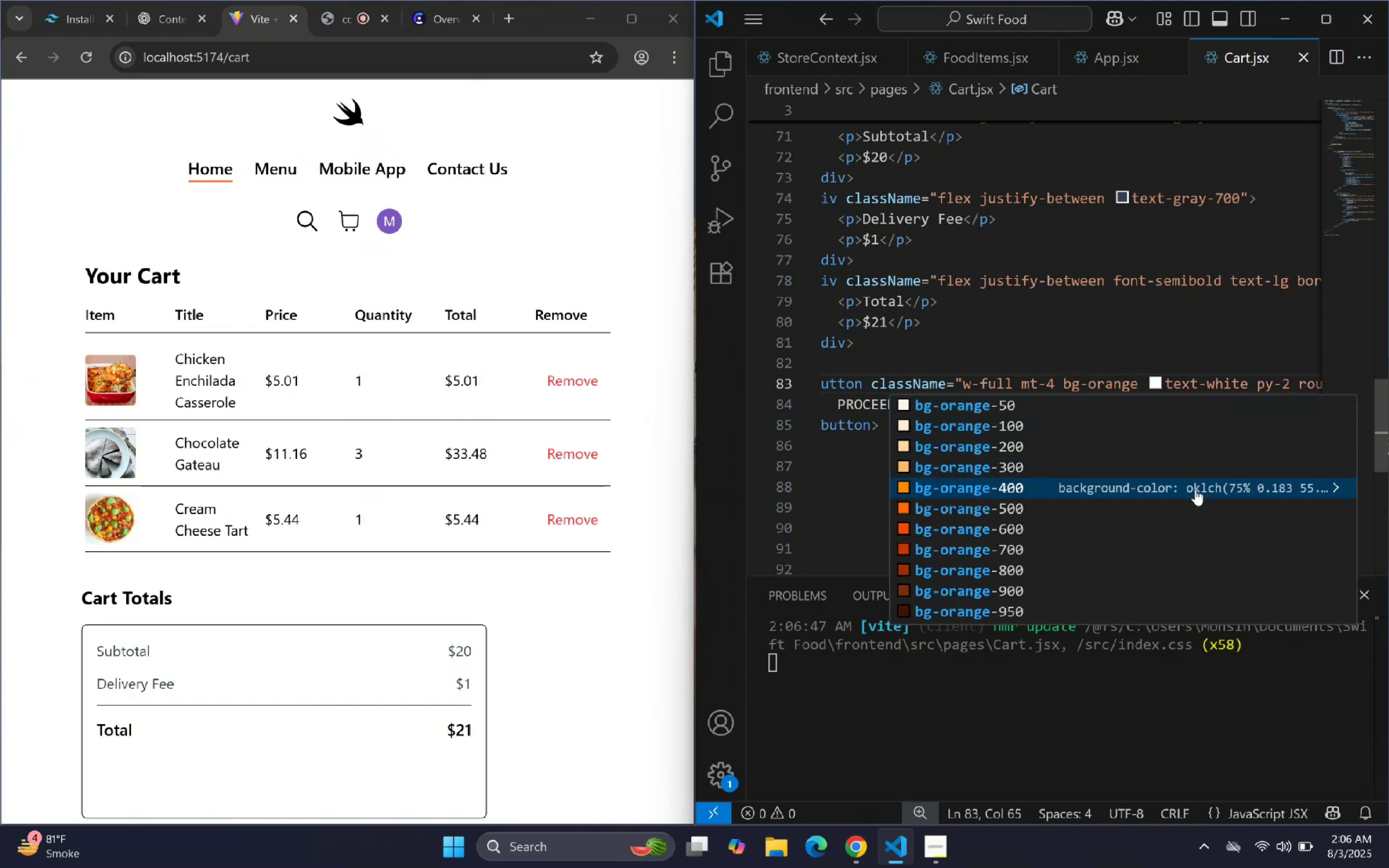 
key(ArrowDown)
 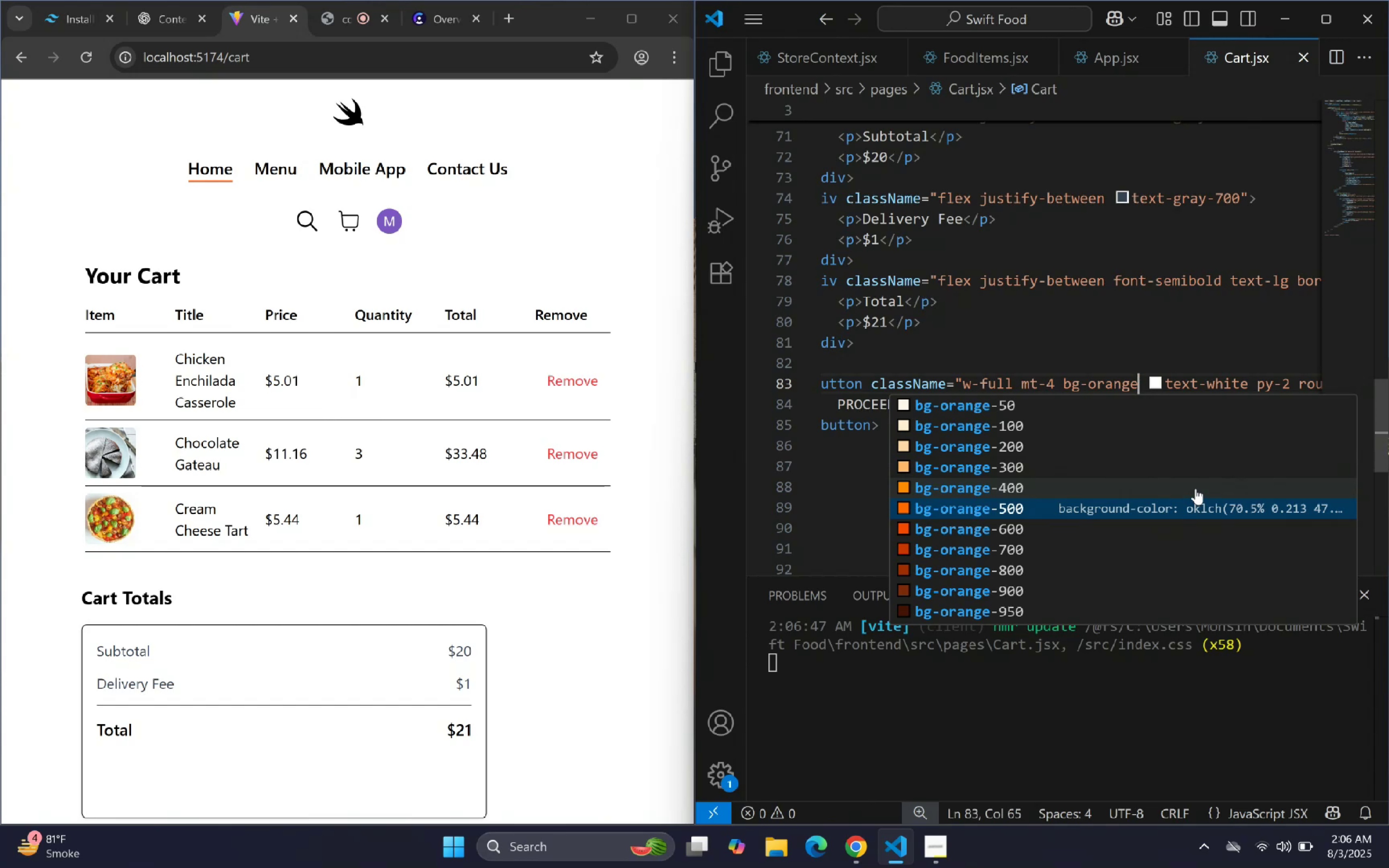 
key(Enter)
 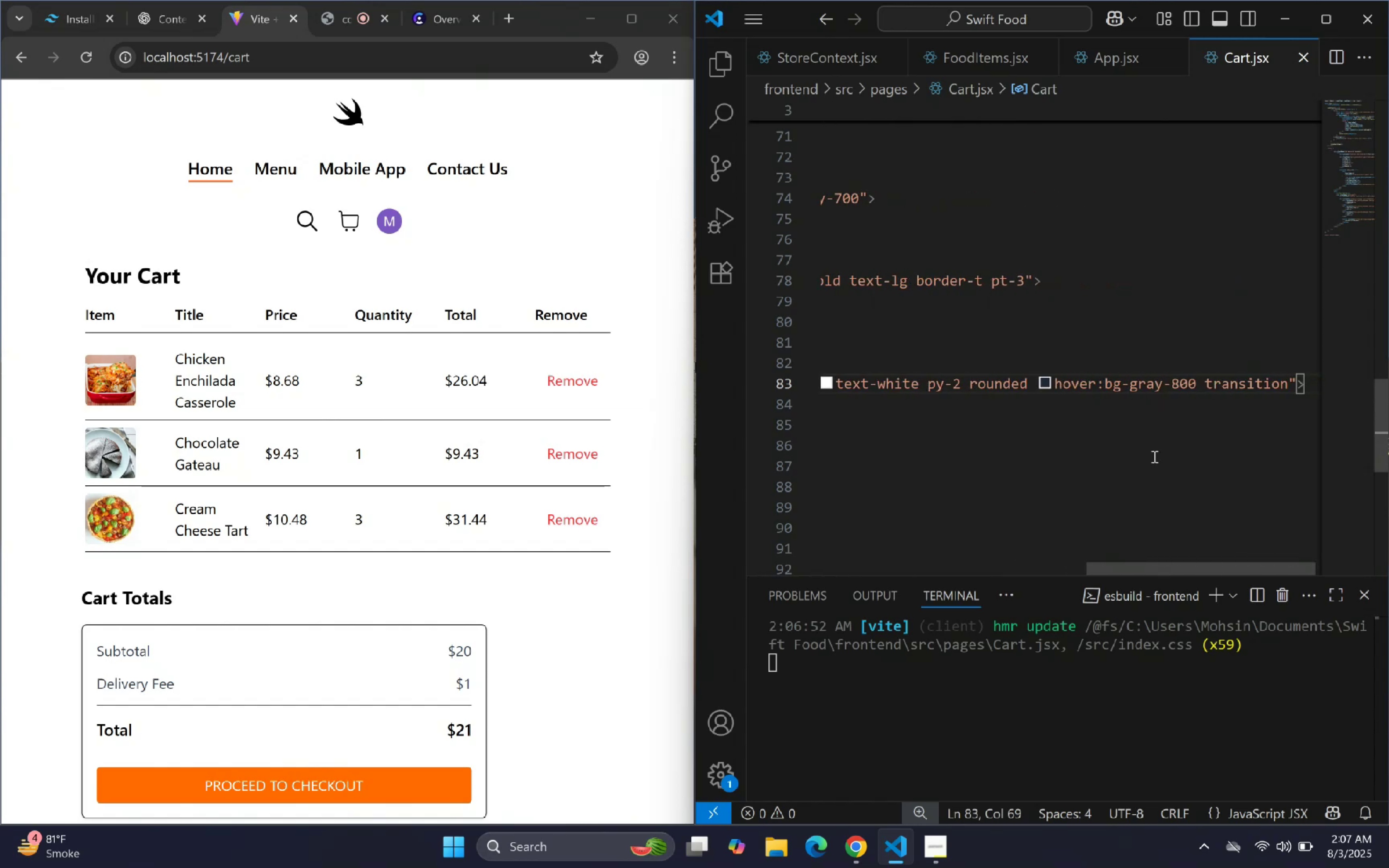 
wait(19.94)
 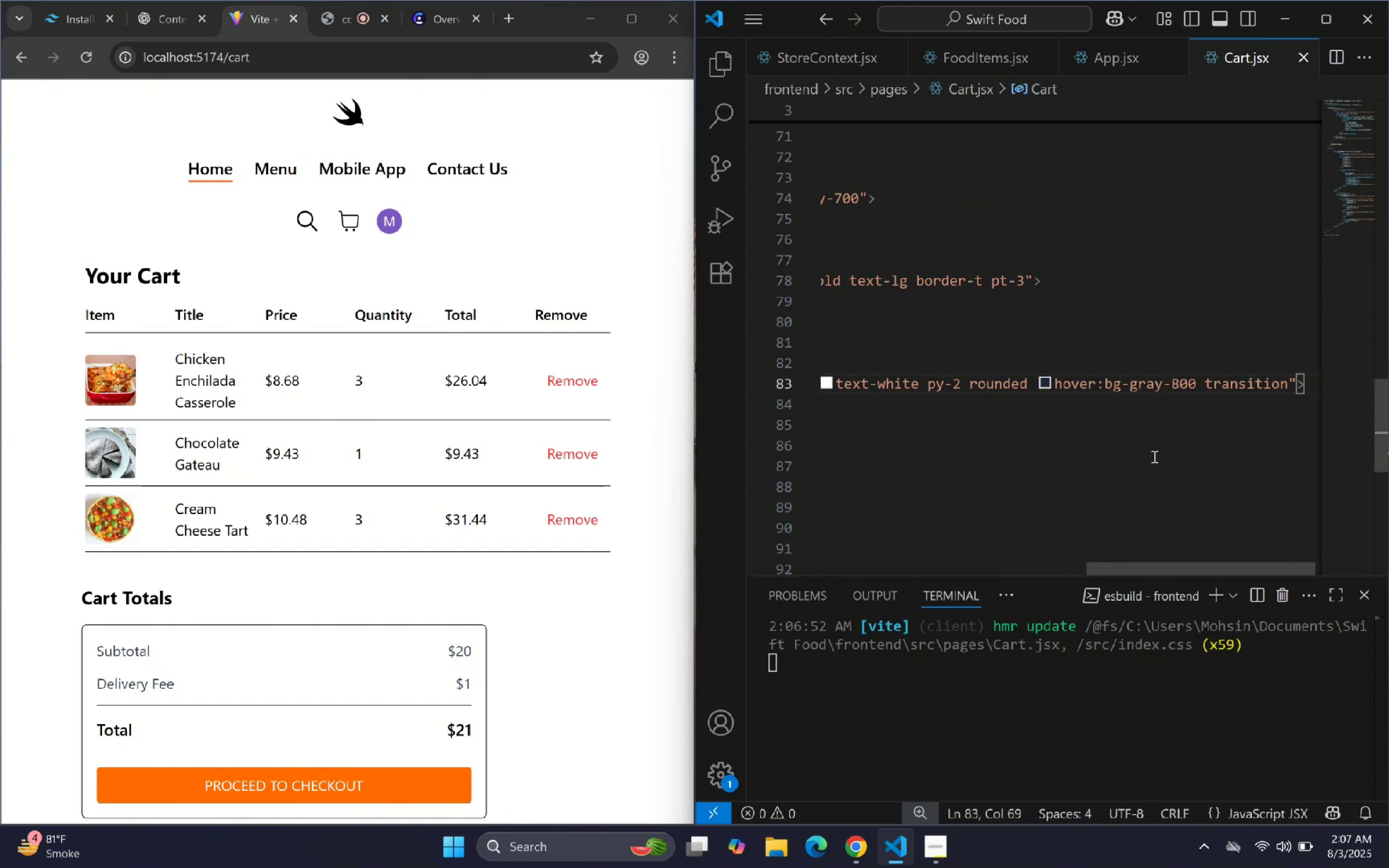 
left_click([1158, 387])
 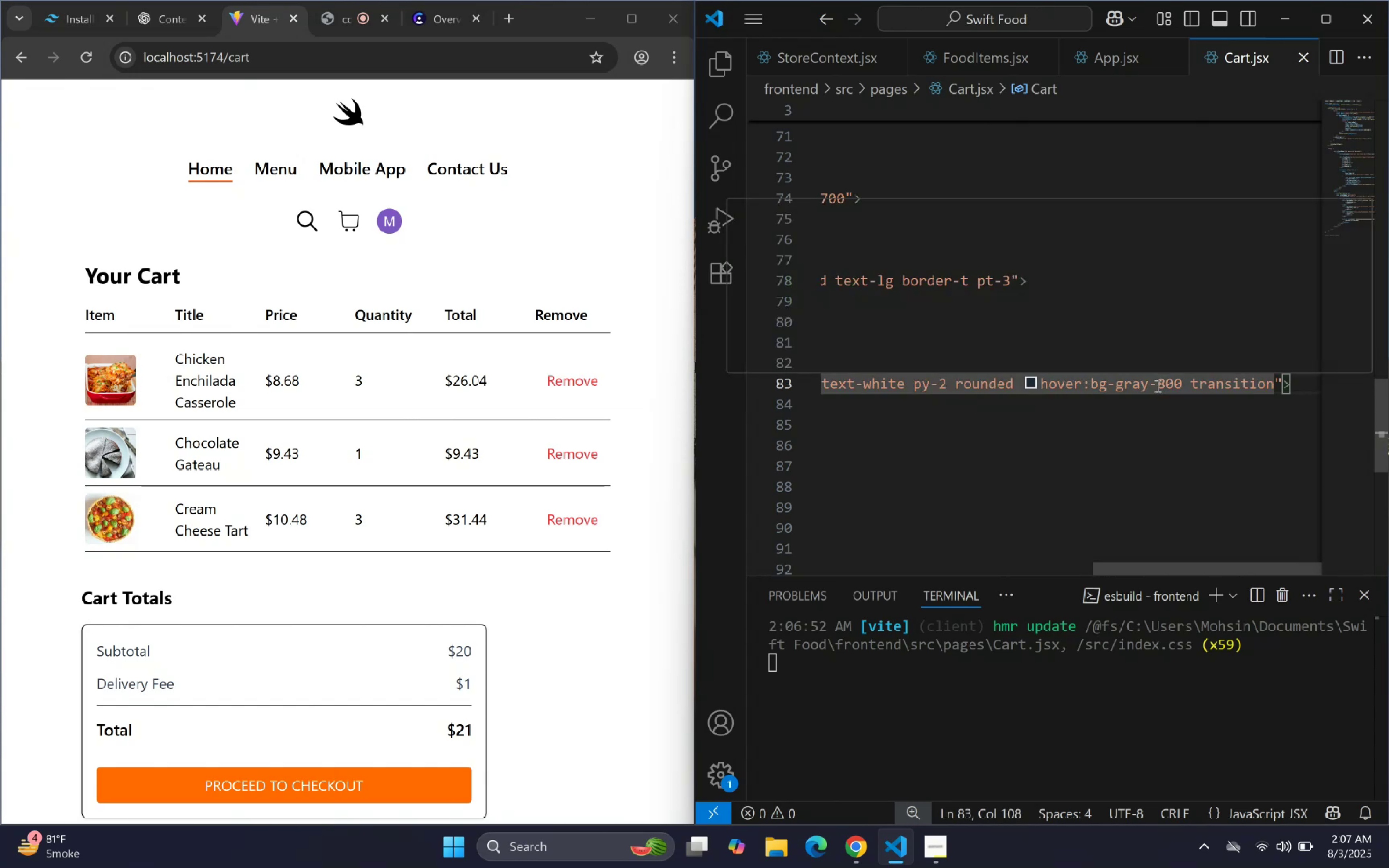 
key(Backspace)
key(Backspace)
key(Backspace)
key(Backspace)
key(Backspace)
type(orange-)
 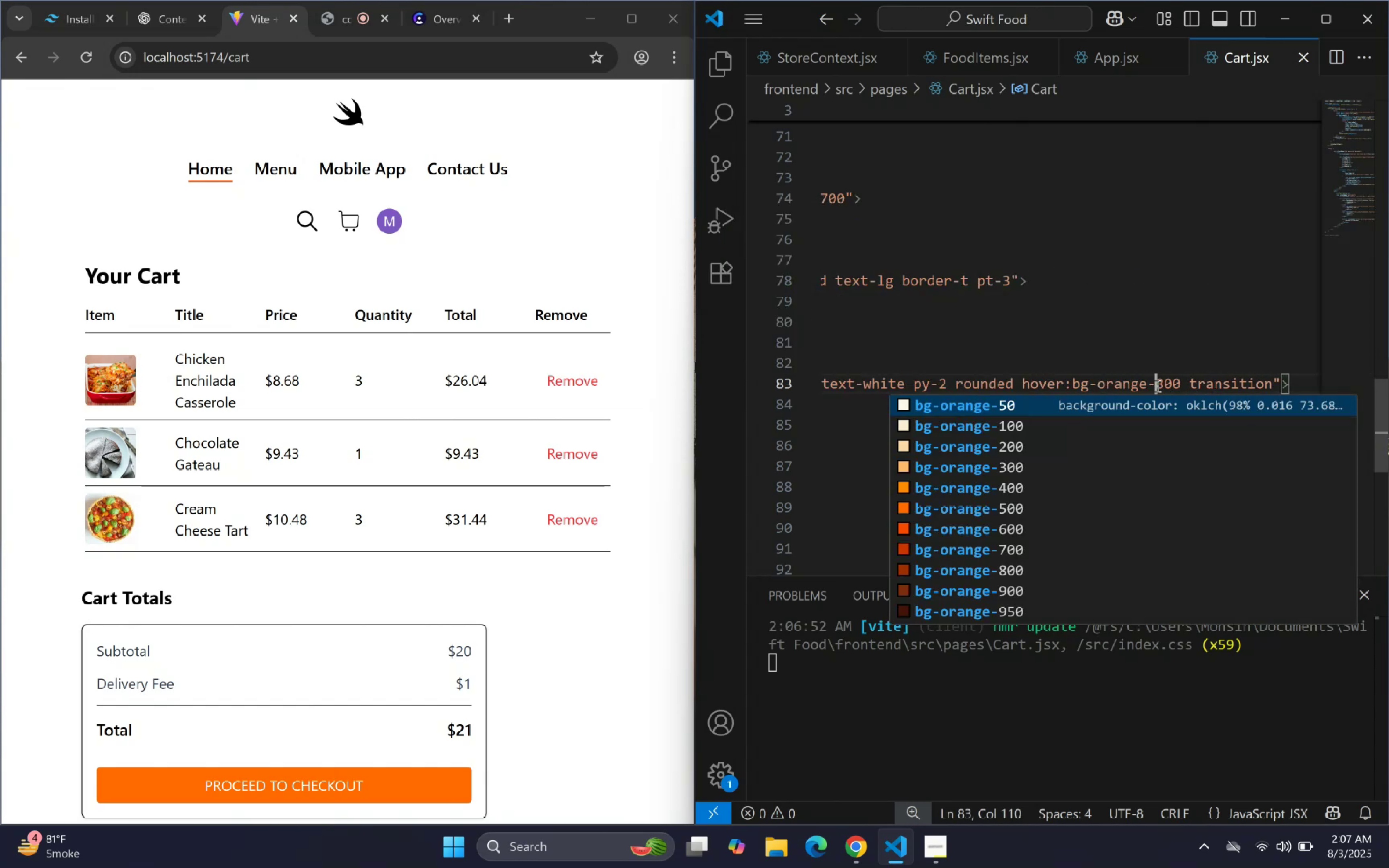 
key(ArrowRight)
 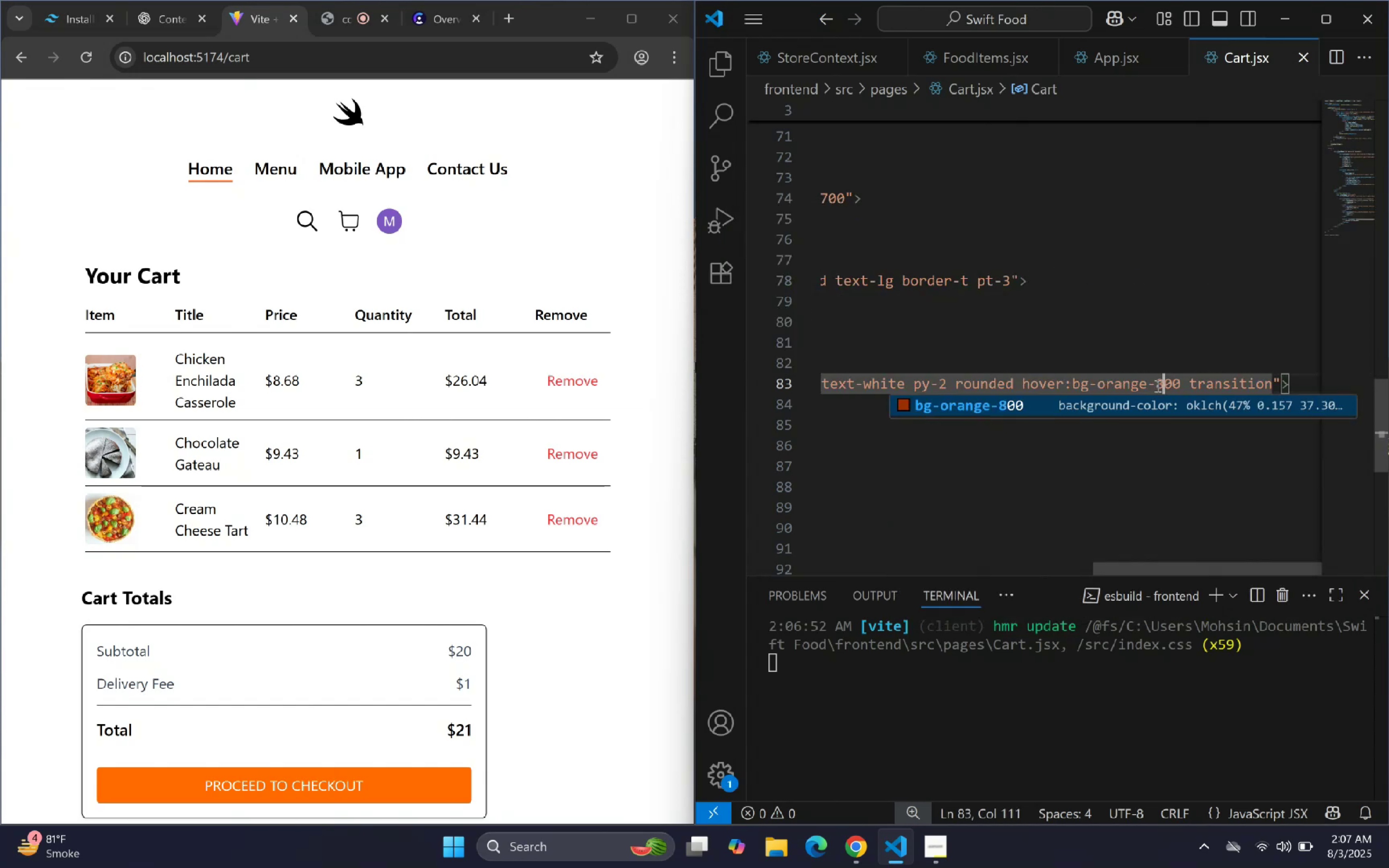 
key(Backspace)
 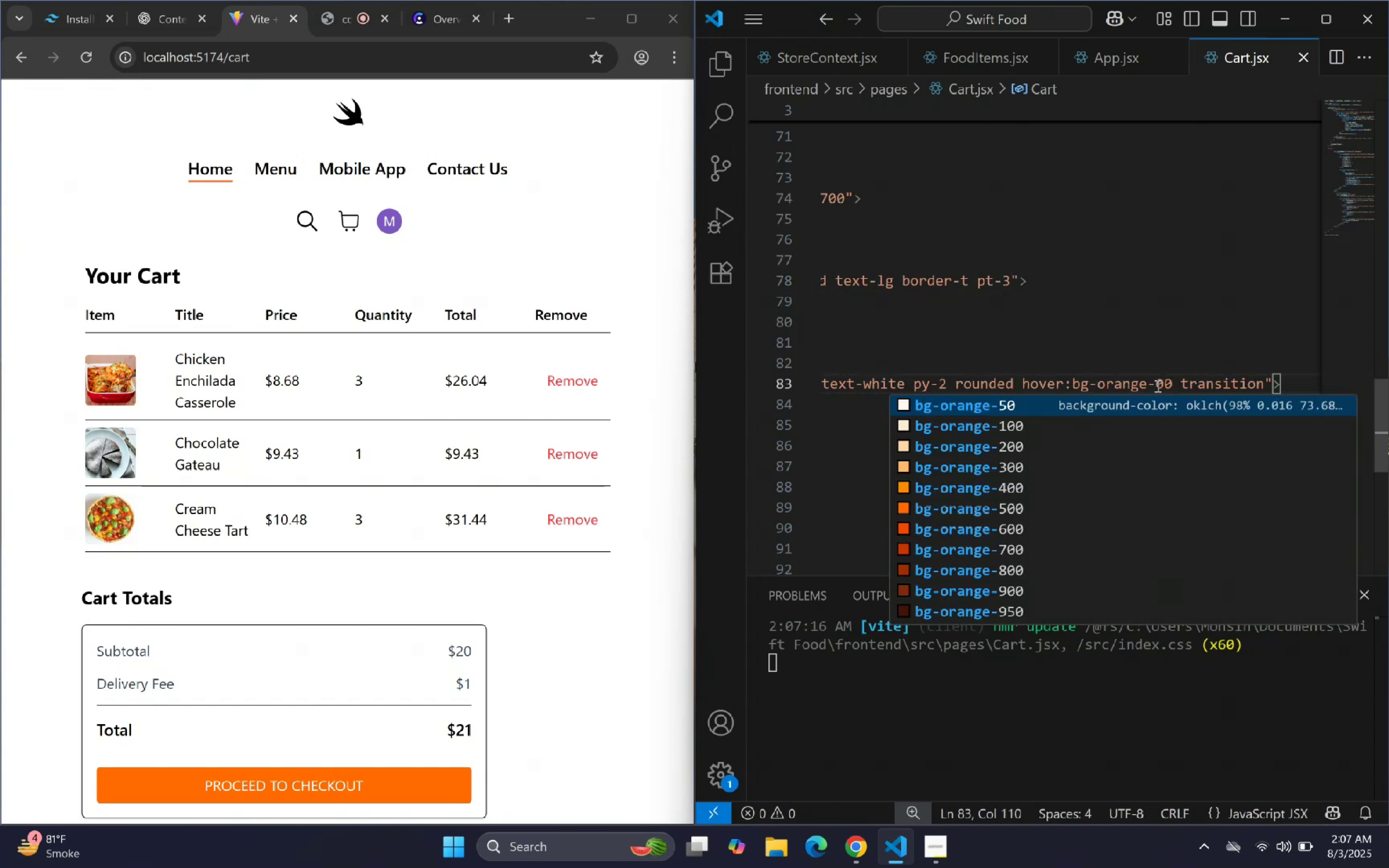 
key(6)
 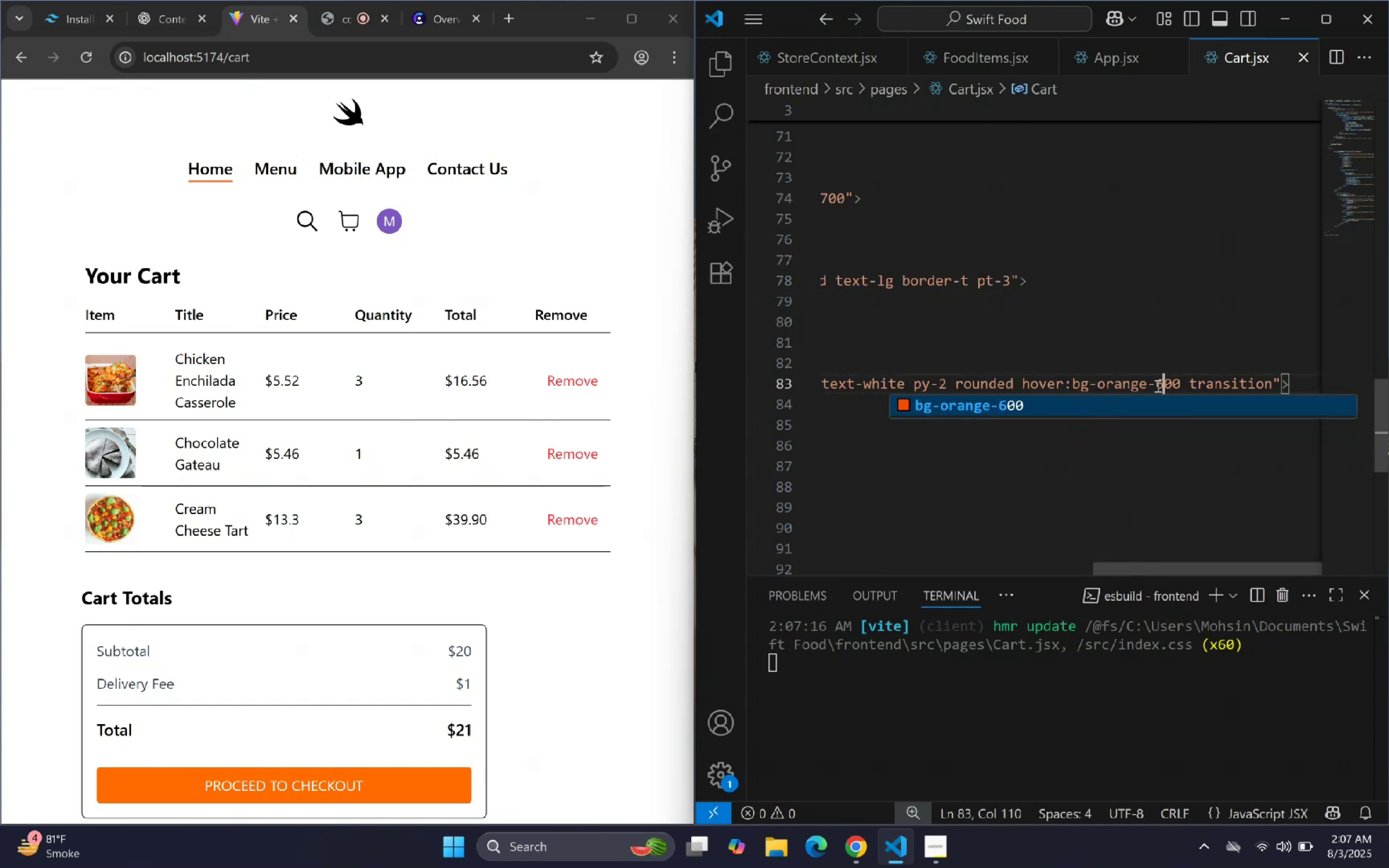 
key(ArrowRight)
 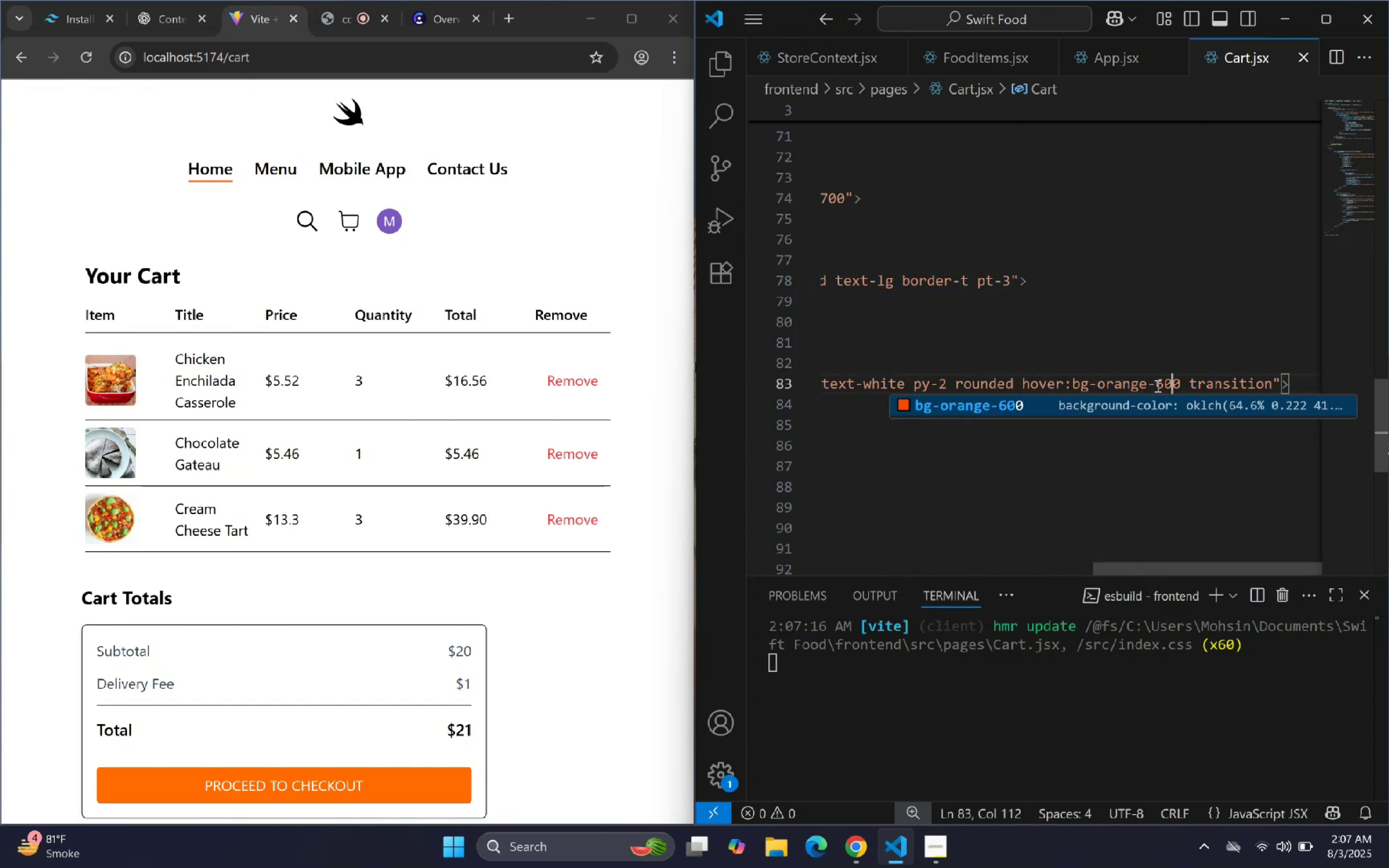 
key(ArrowRight)
 